 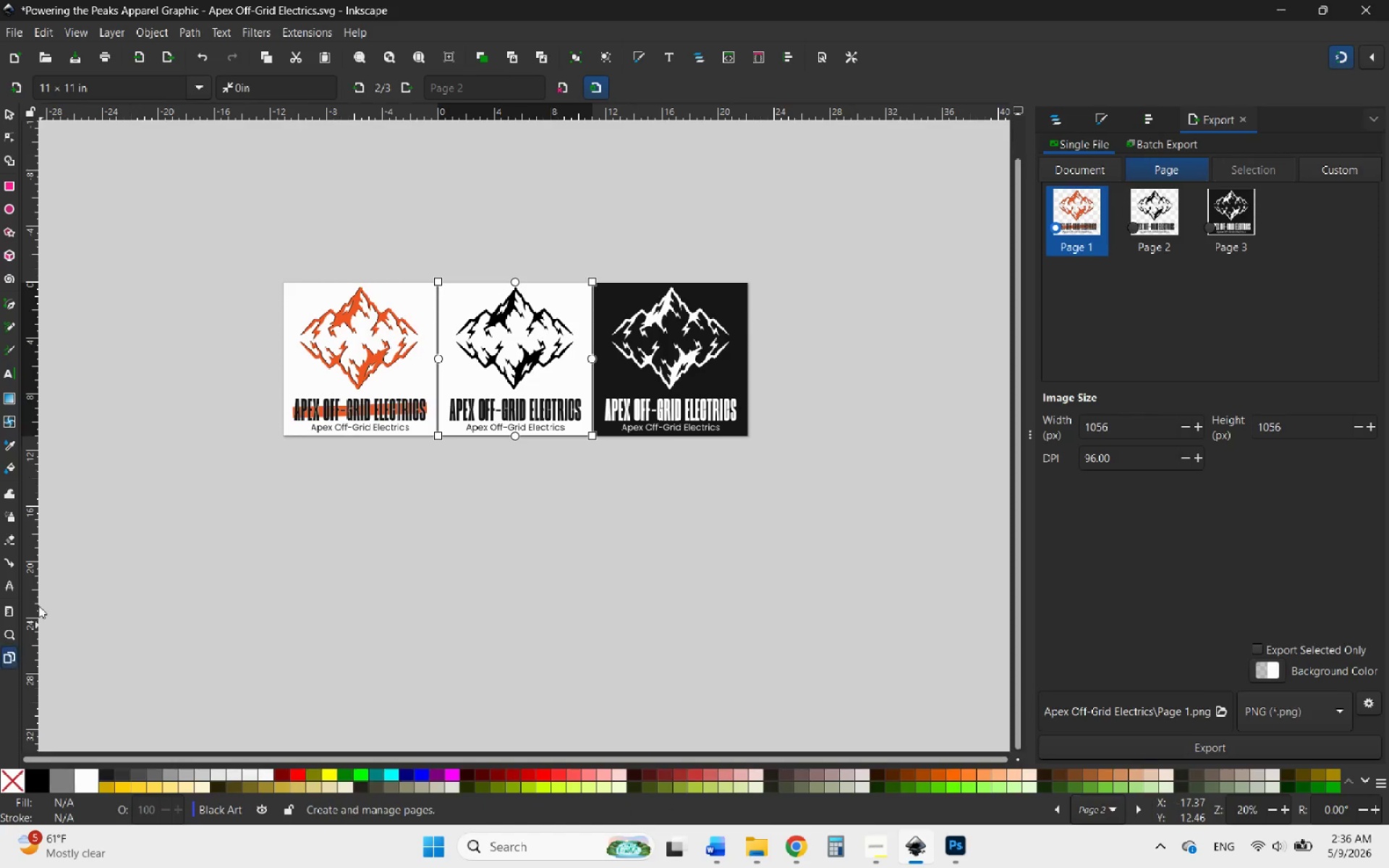 
left_click([17, 77])
 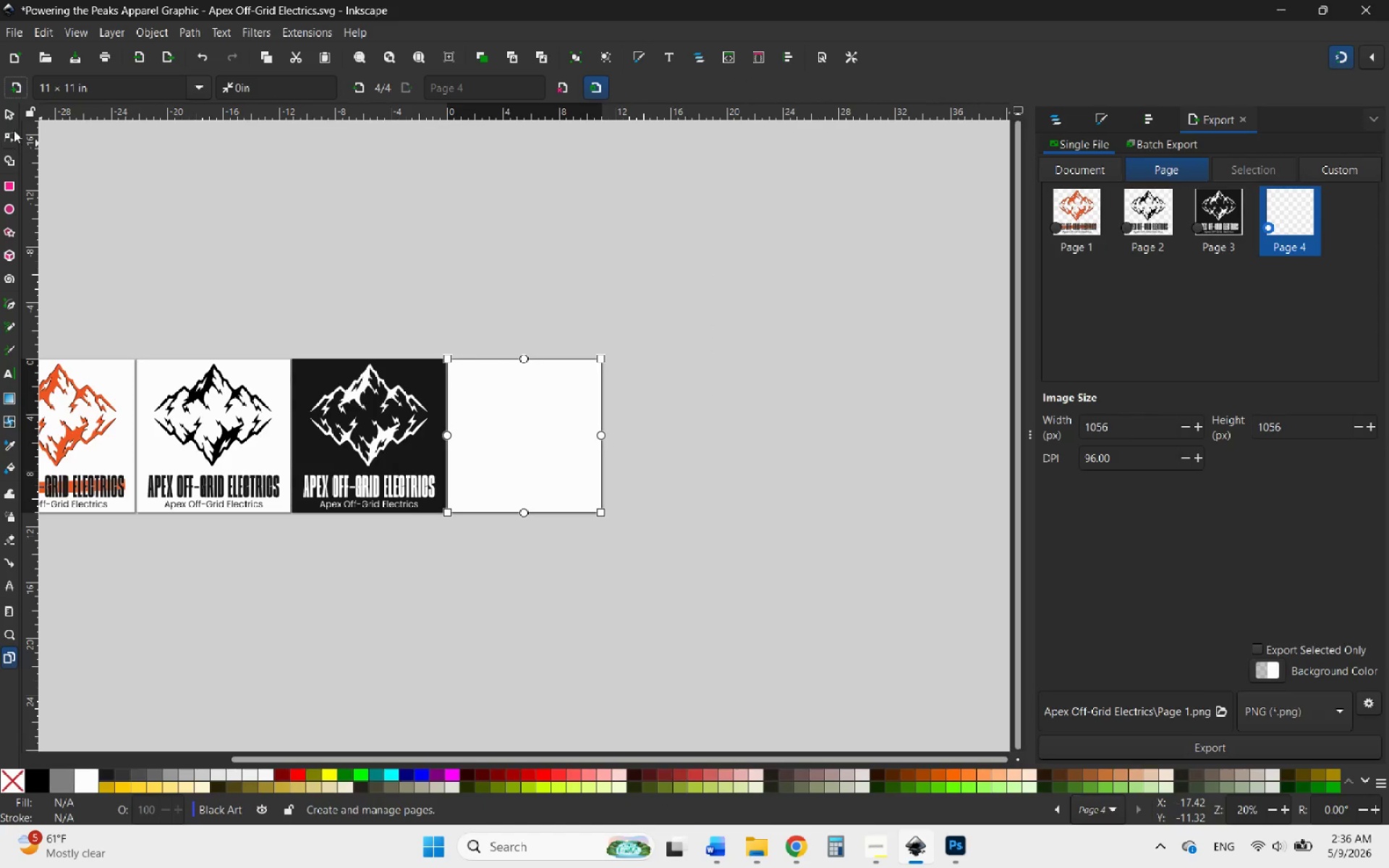 
left_click([11, 117])
 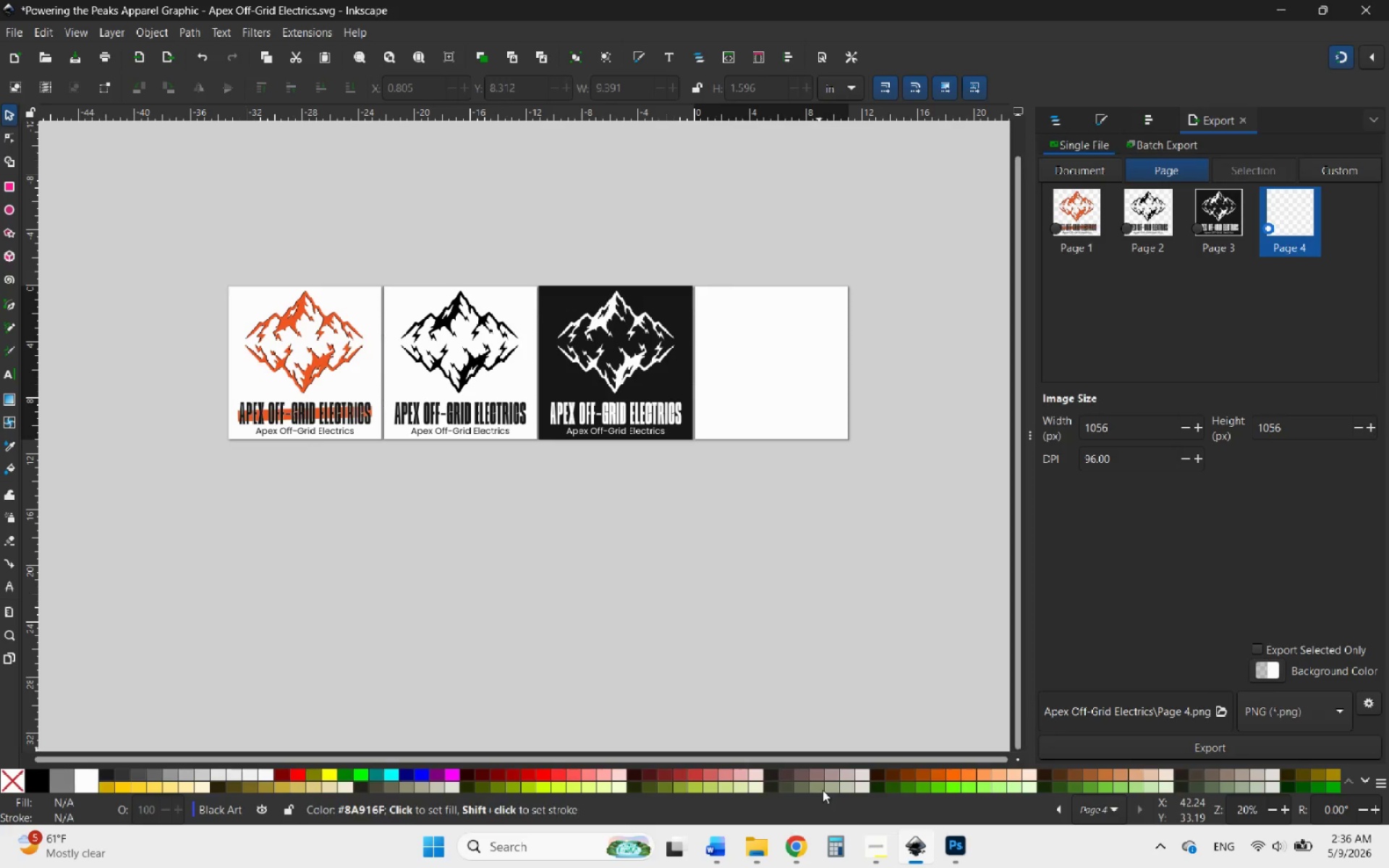 
mouse_move([904, 835])
 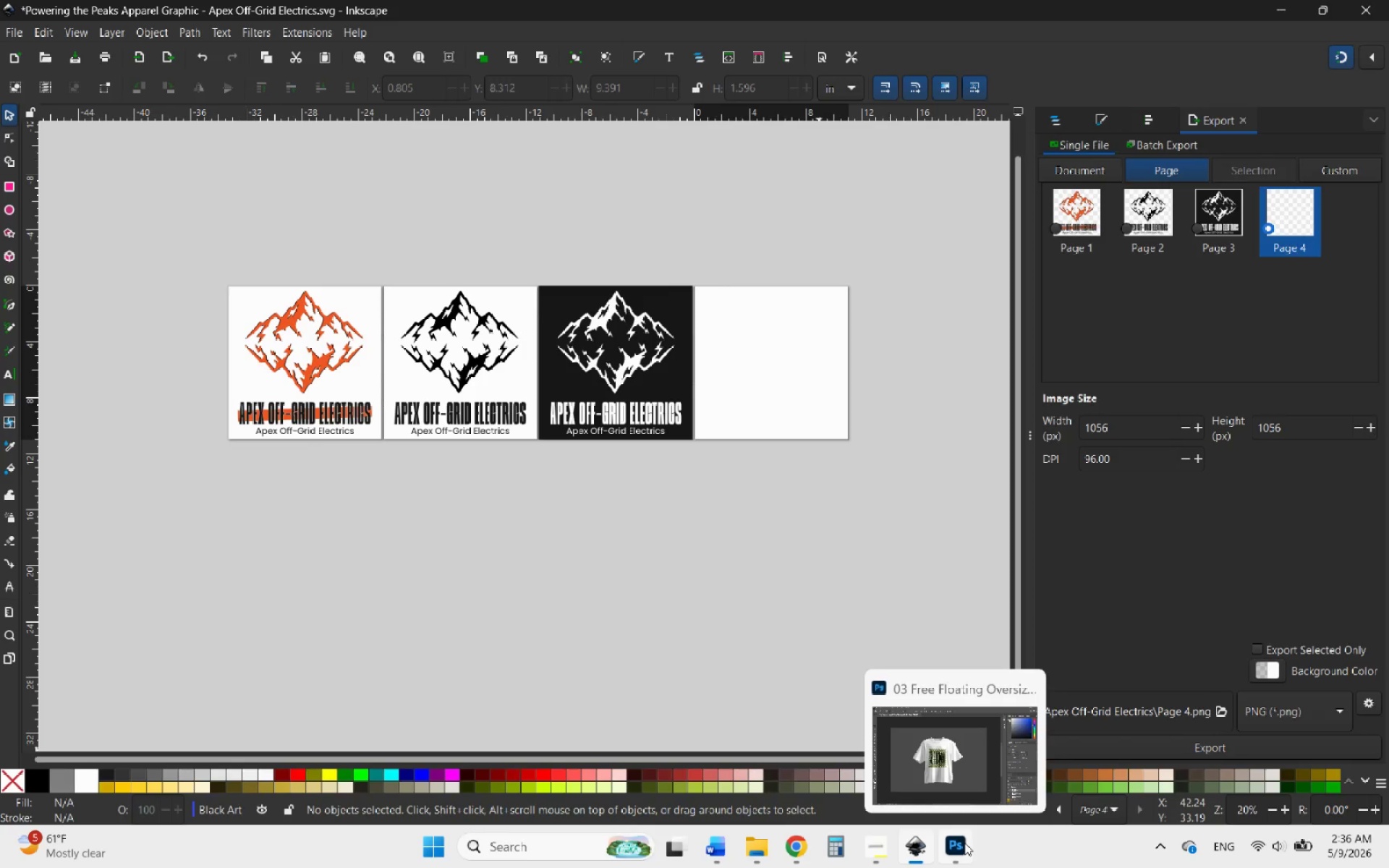 
left_click([964, 844])
 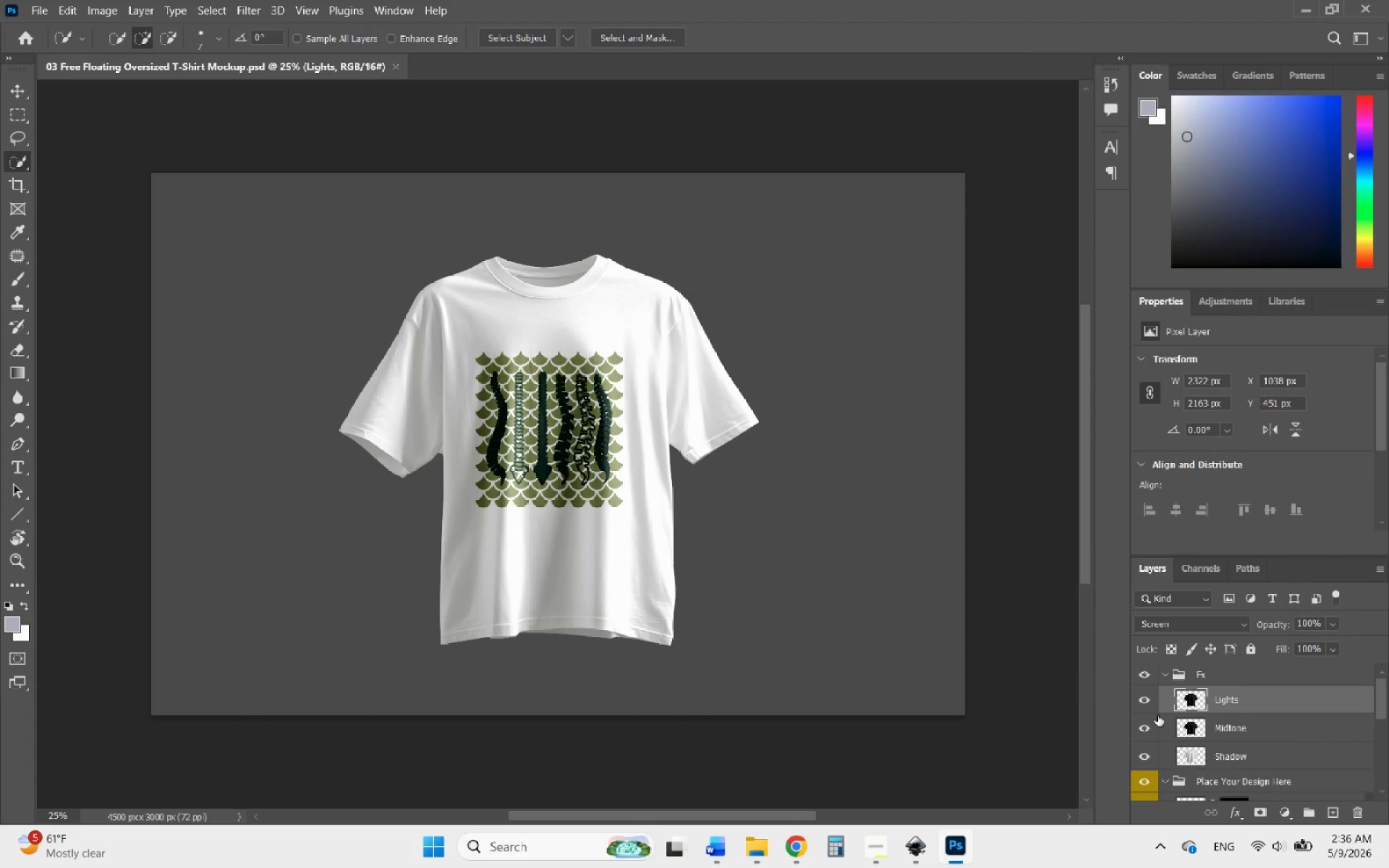 
scroll: coordinate [1179, 744], scroll_direction: down, amount: 4.0
 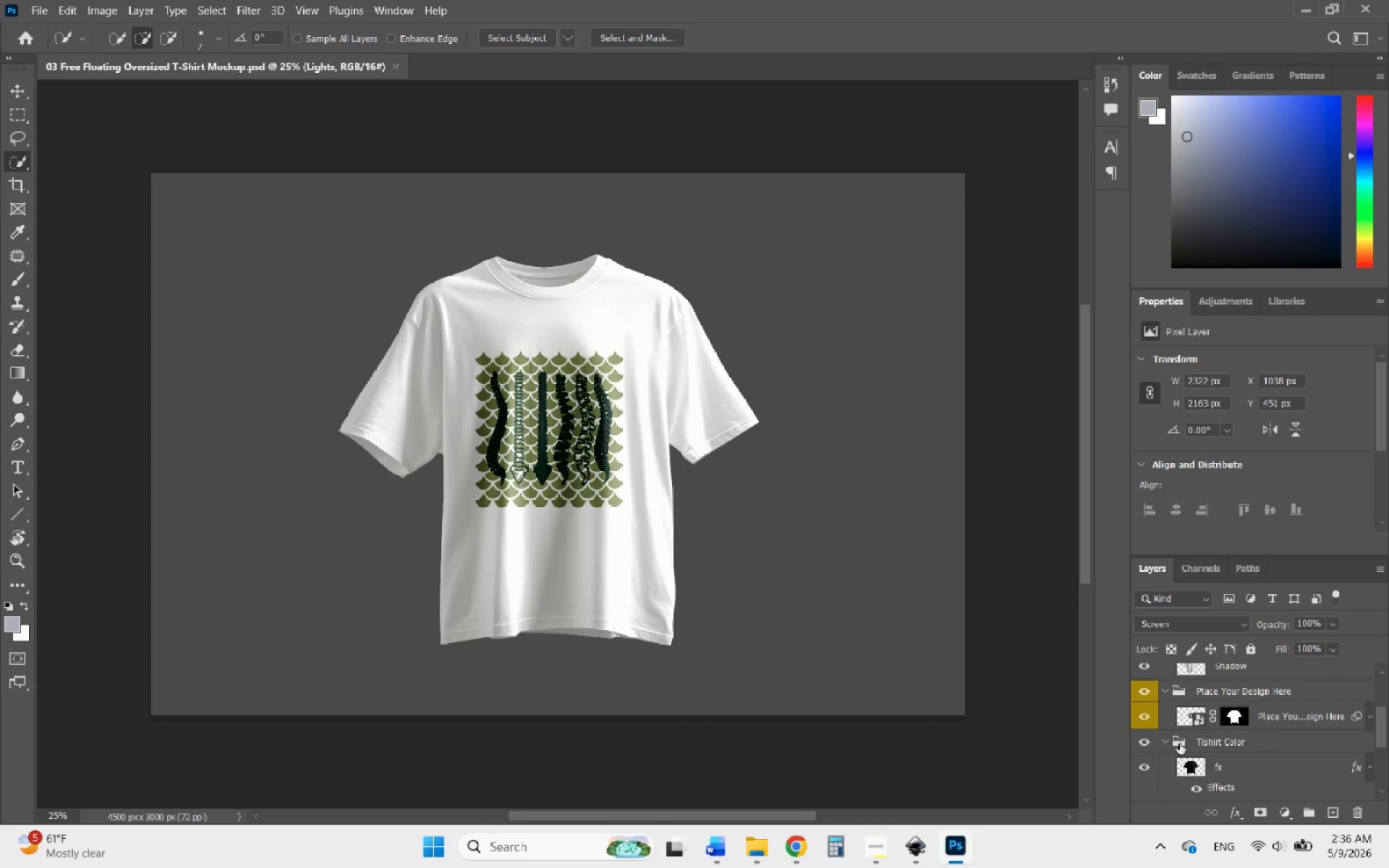 
scroll: coordinate [1179, 754], scroll_direction: up, amount: 2.0
 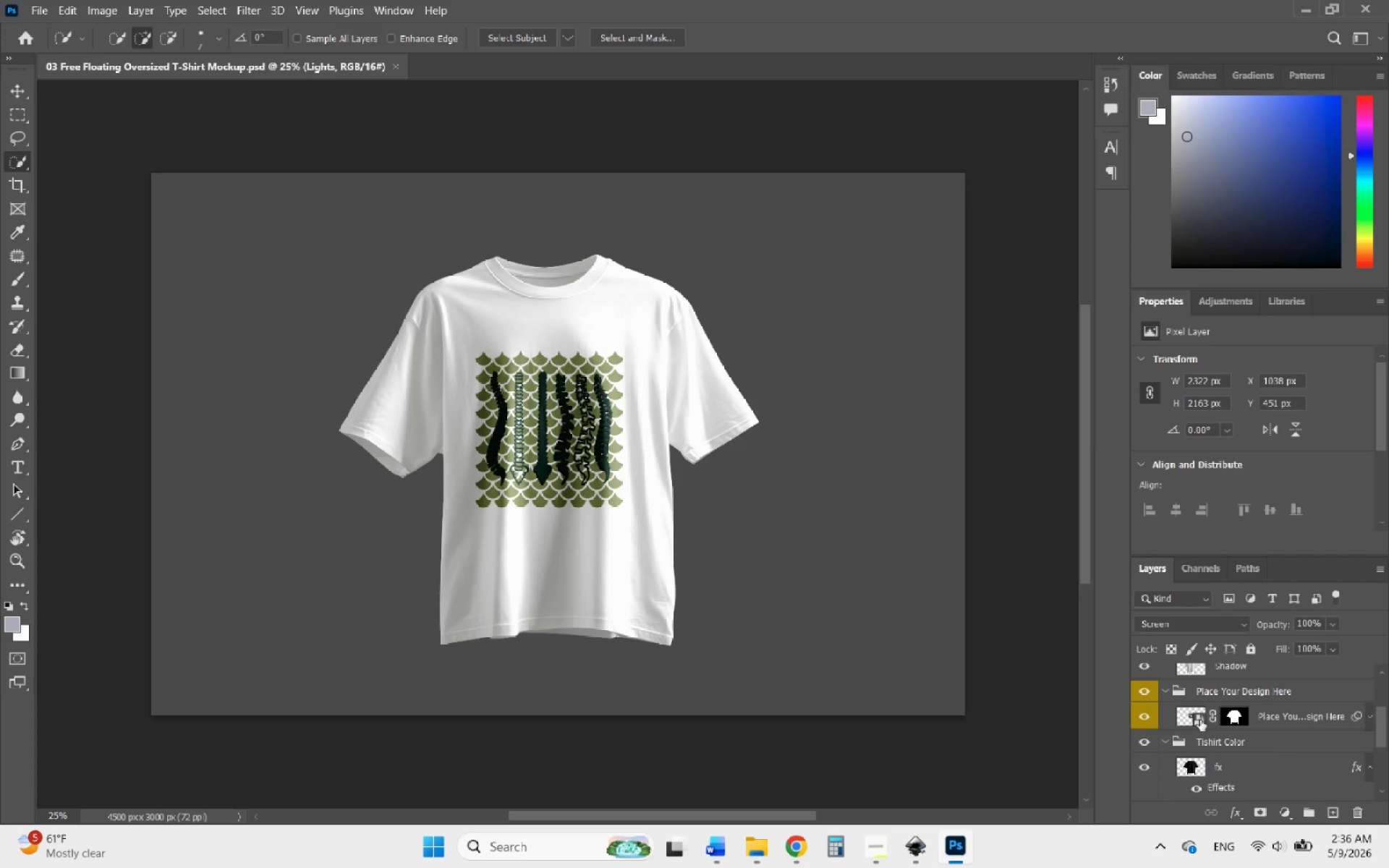 
double_click([1187, 715])
 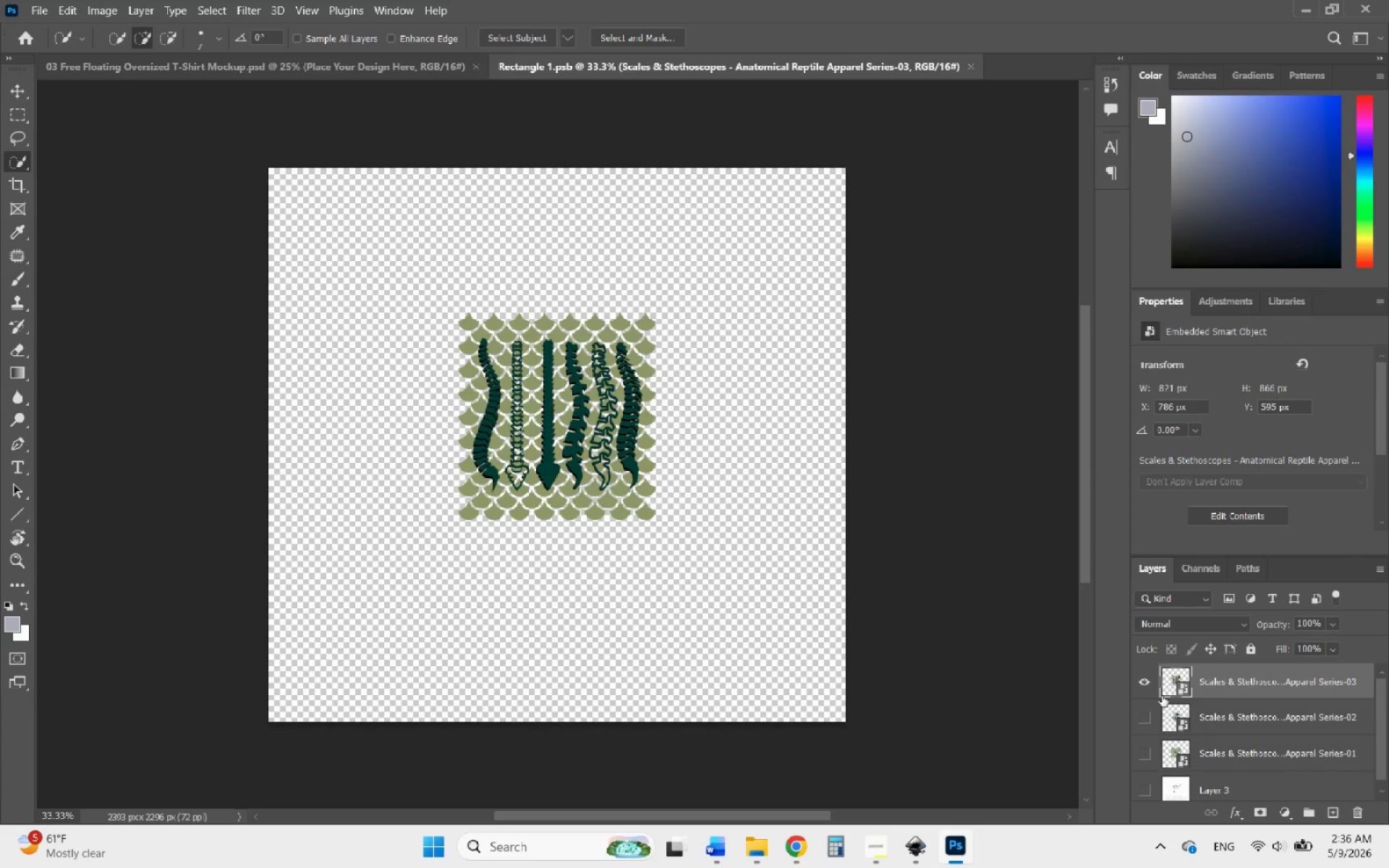 
left_click([1142, 680])
 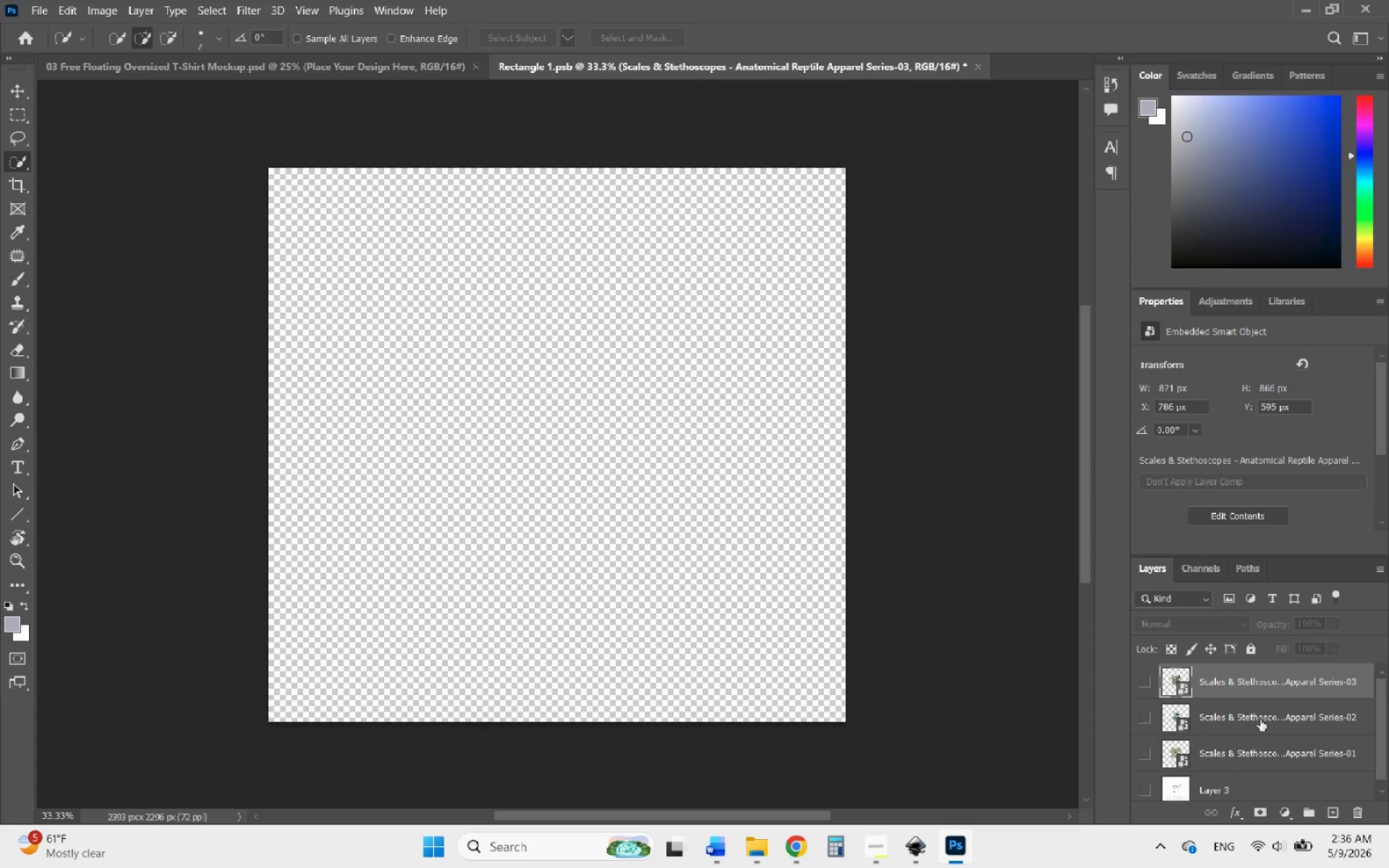 
right_click([1248, 678])
 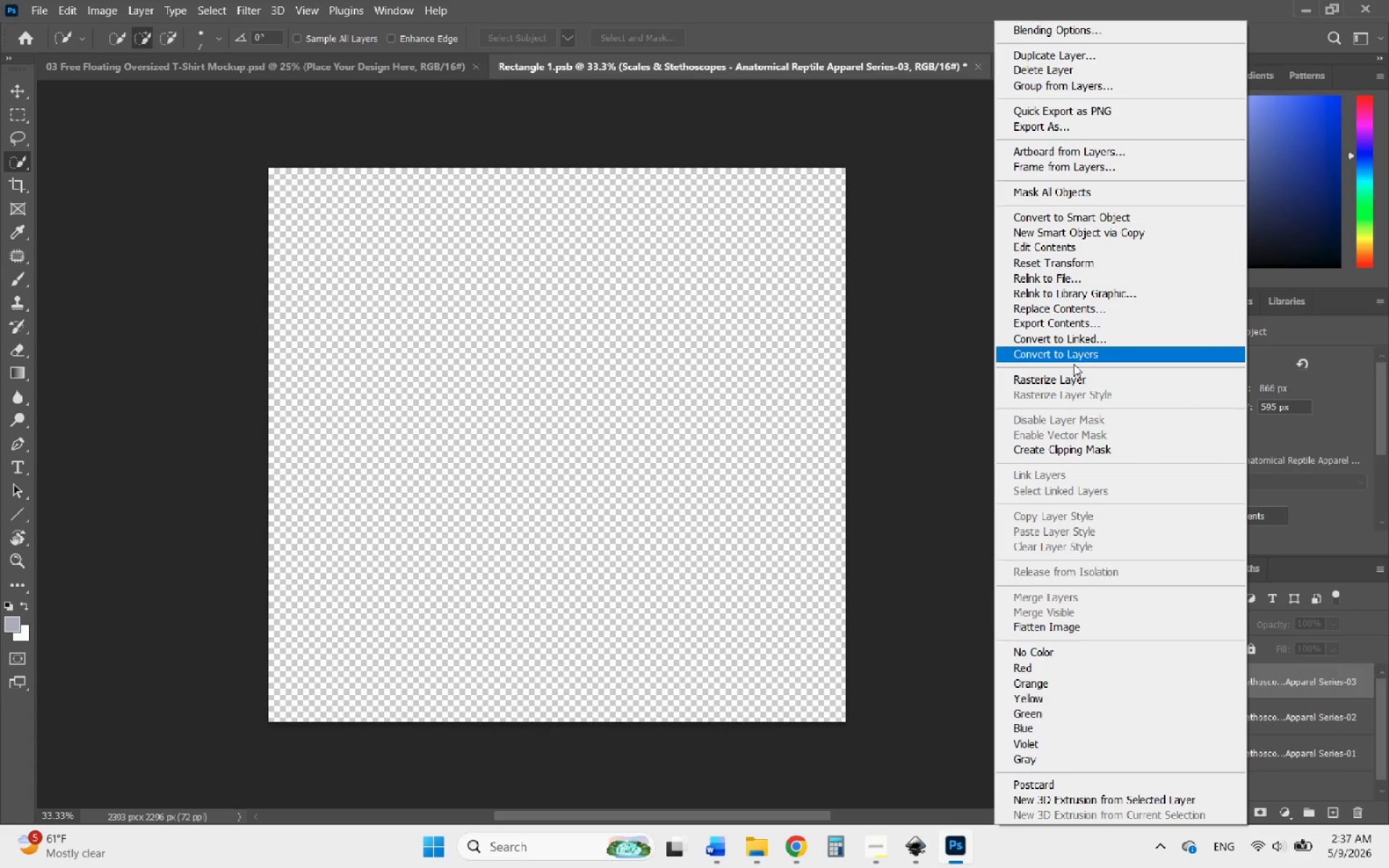 
scroll: coordinate [1087, 644], scroll_direction: down, amount: 4.0
 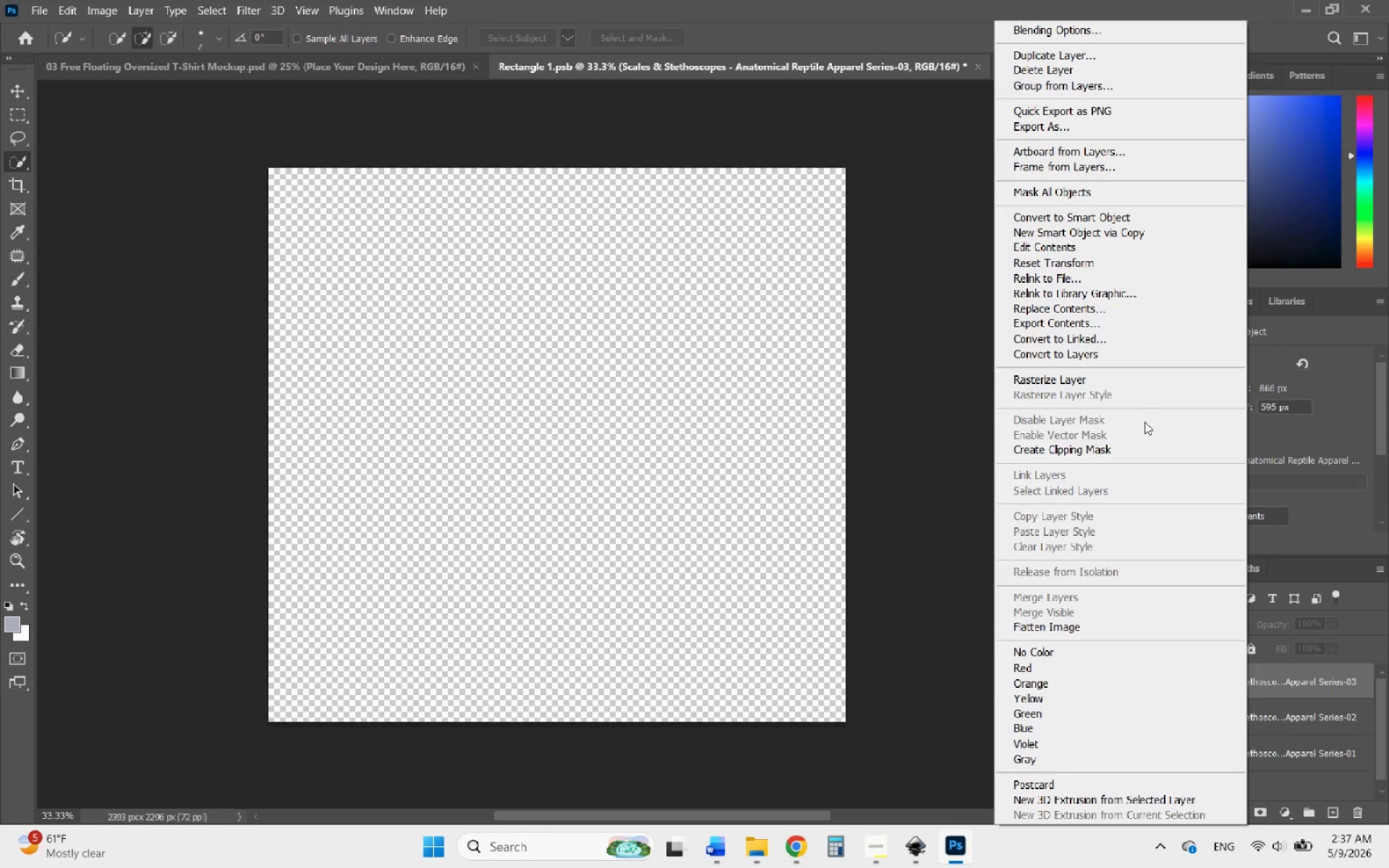 
left_click([1293, 678])
 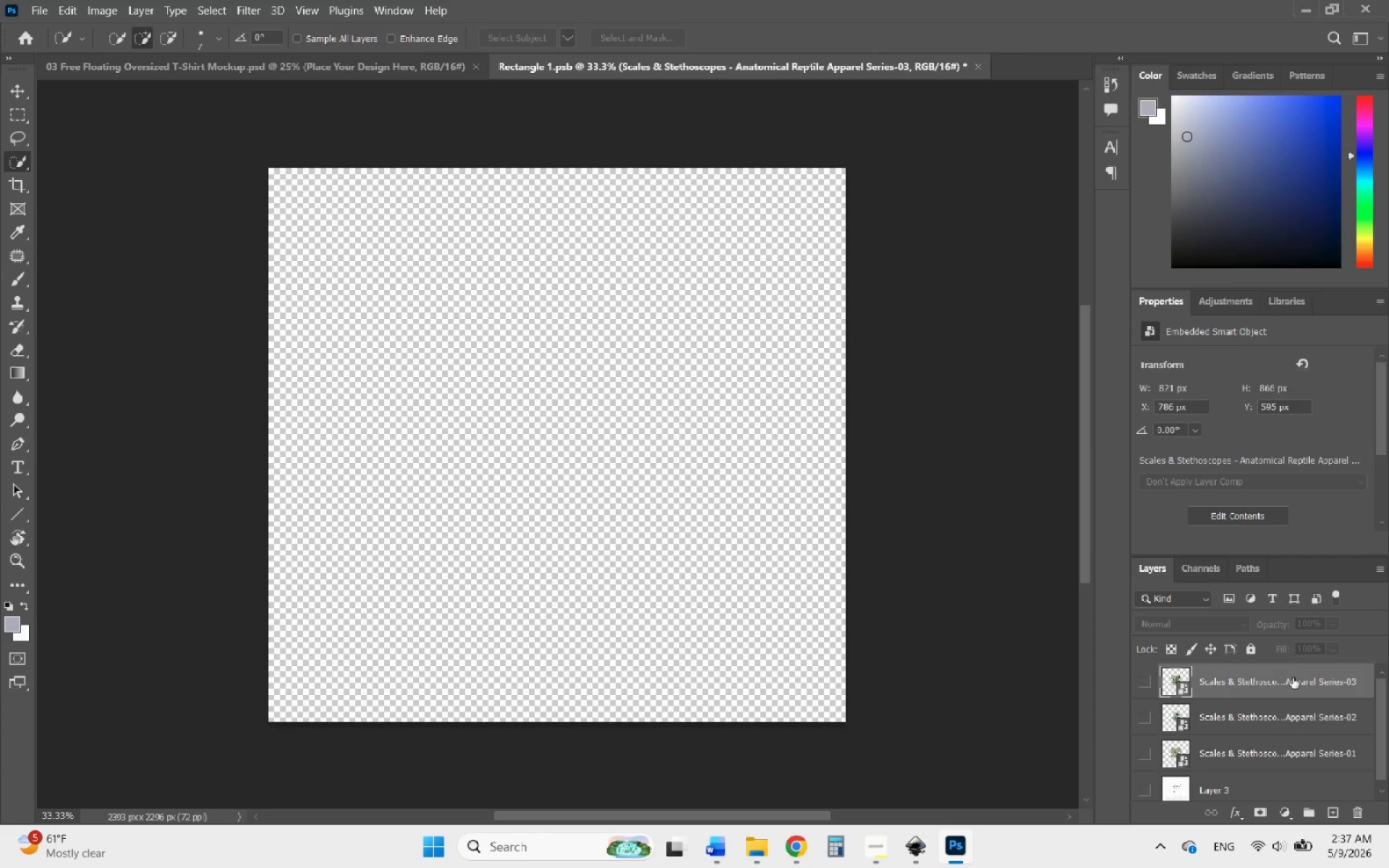 
scroll: coordinate [1293, 678], scroll_direction: up, amount: 32.0
 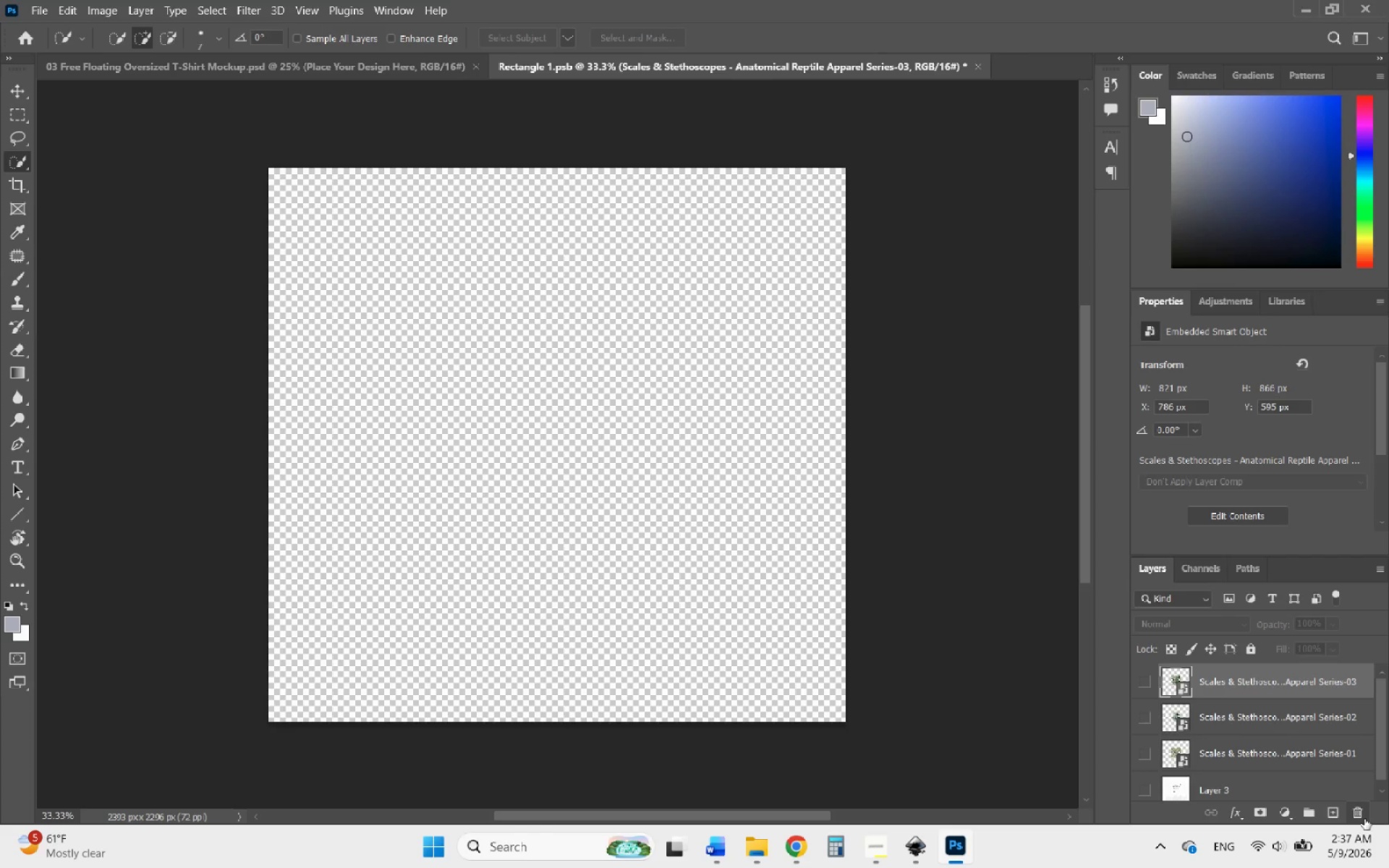 
left_click([1362, 815])
 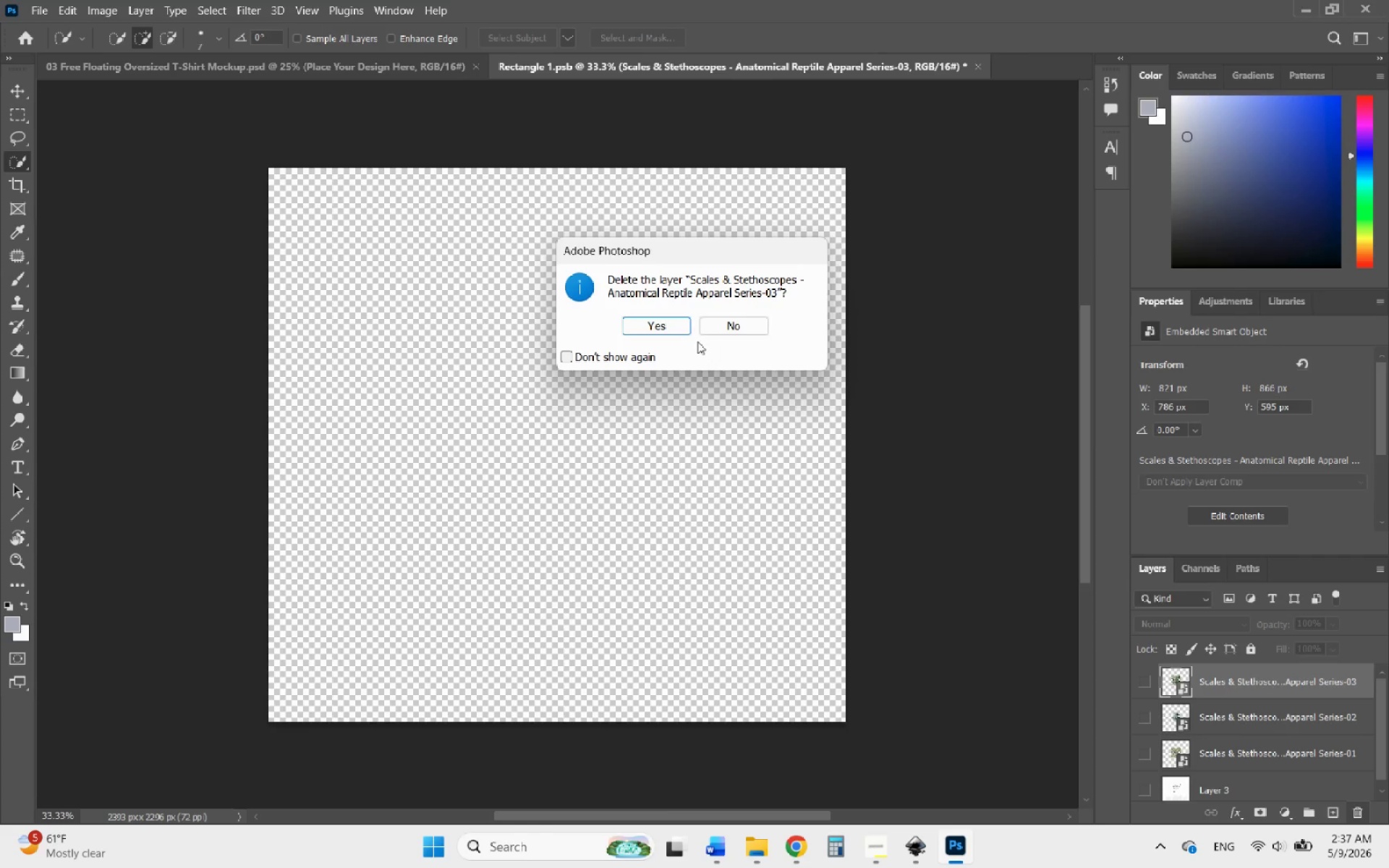 
left_click([674, 326])
 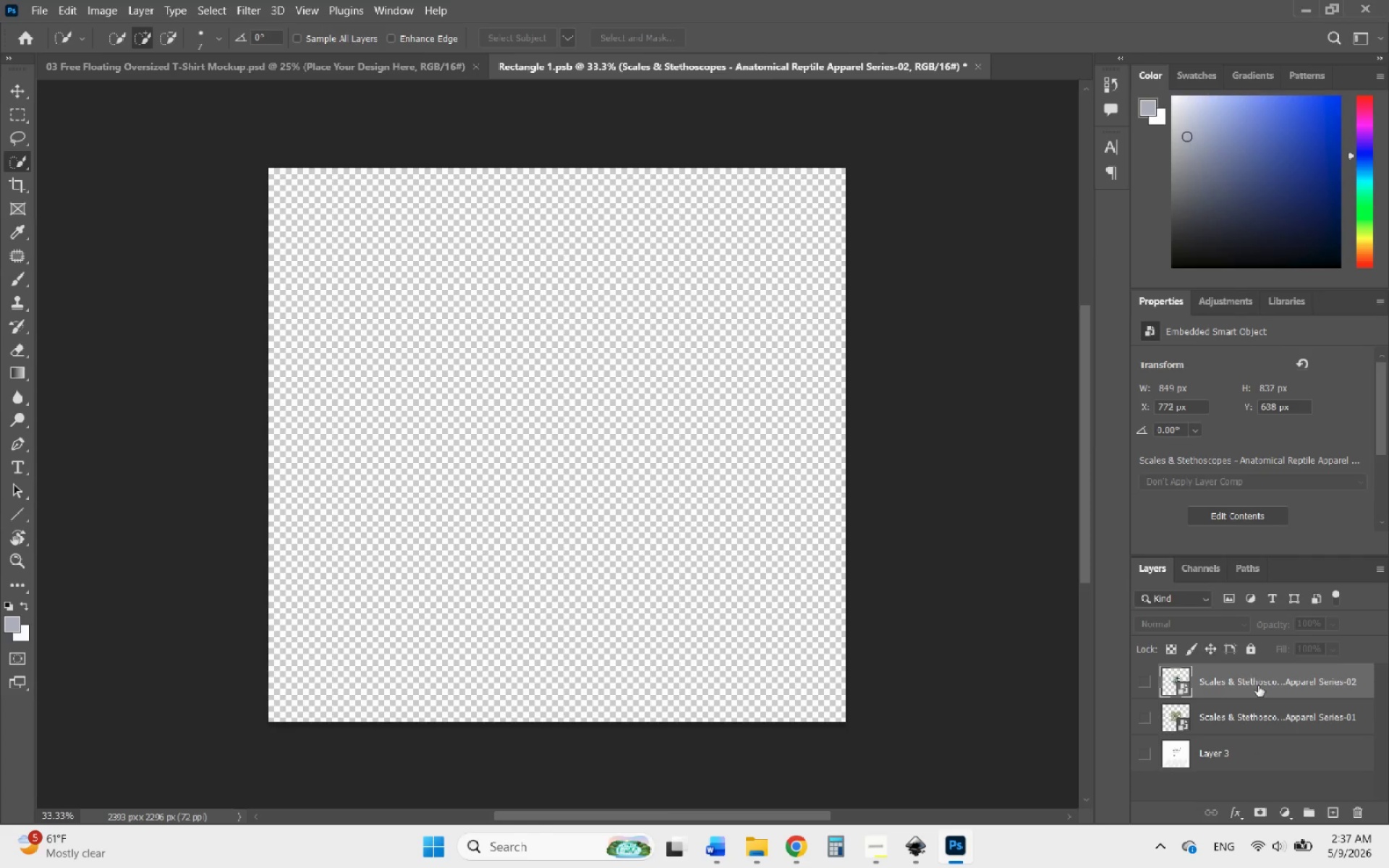 
left_click([1264, 691])
 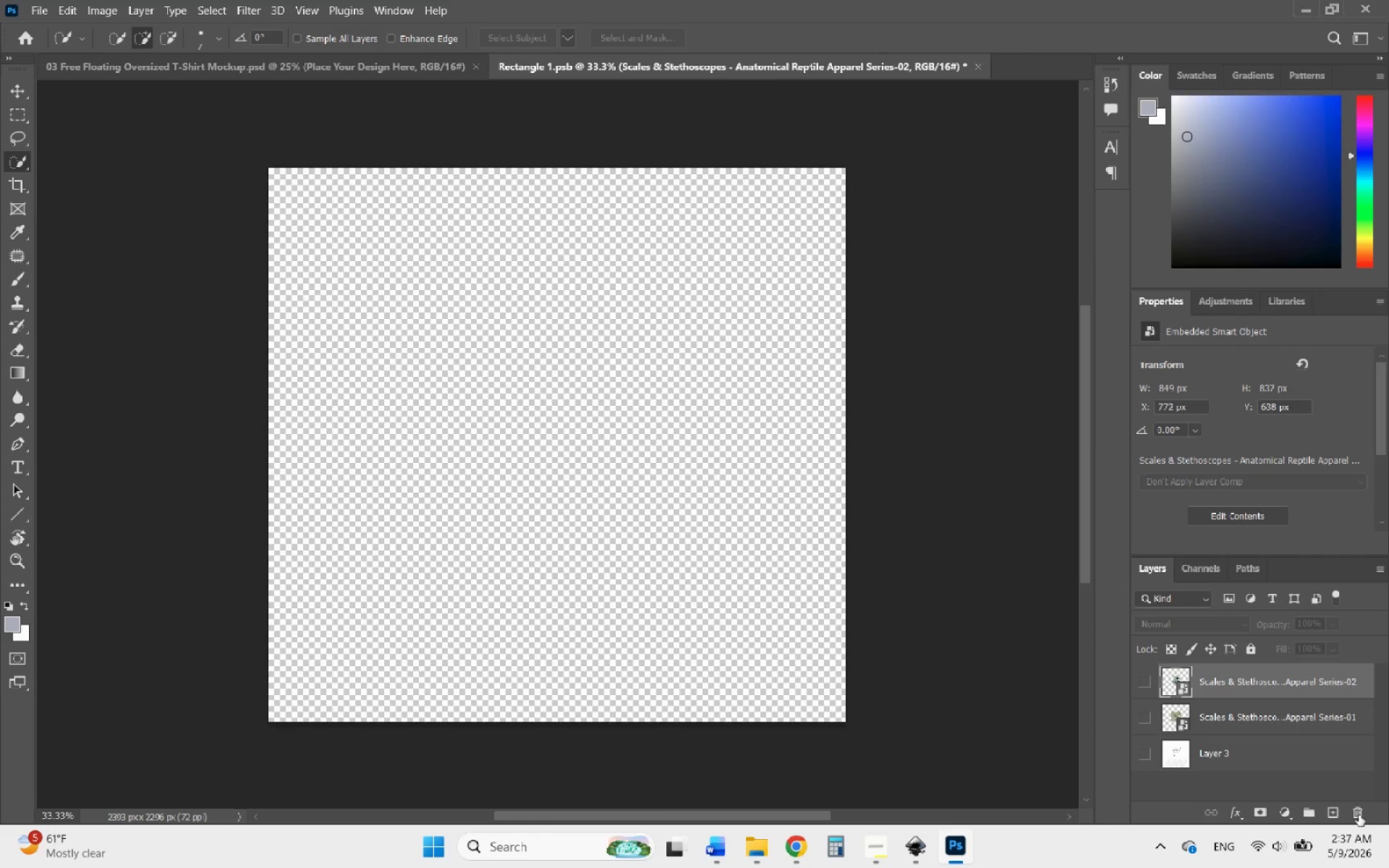 
left_click([1357, 812])
 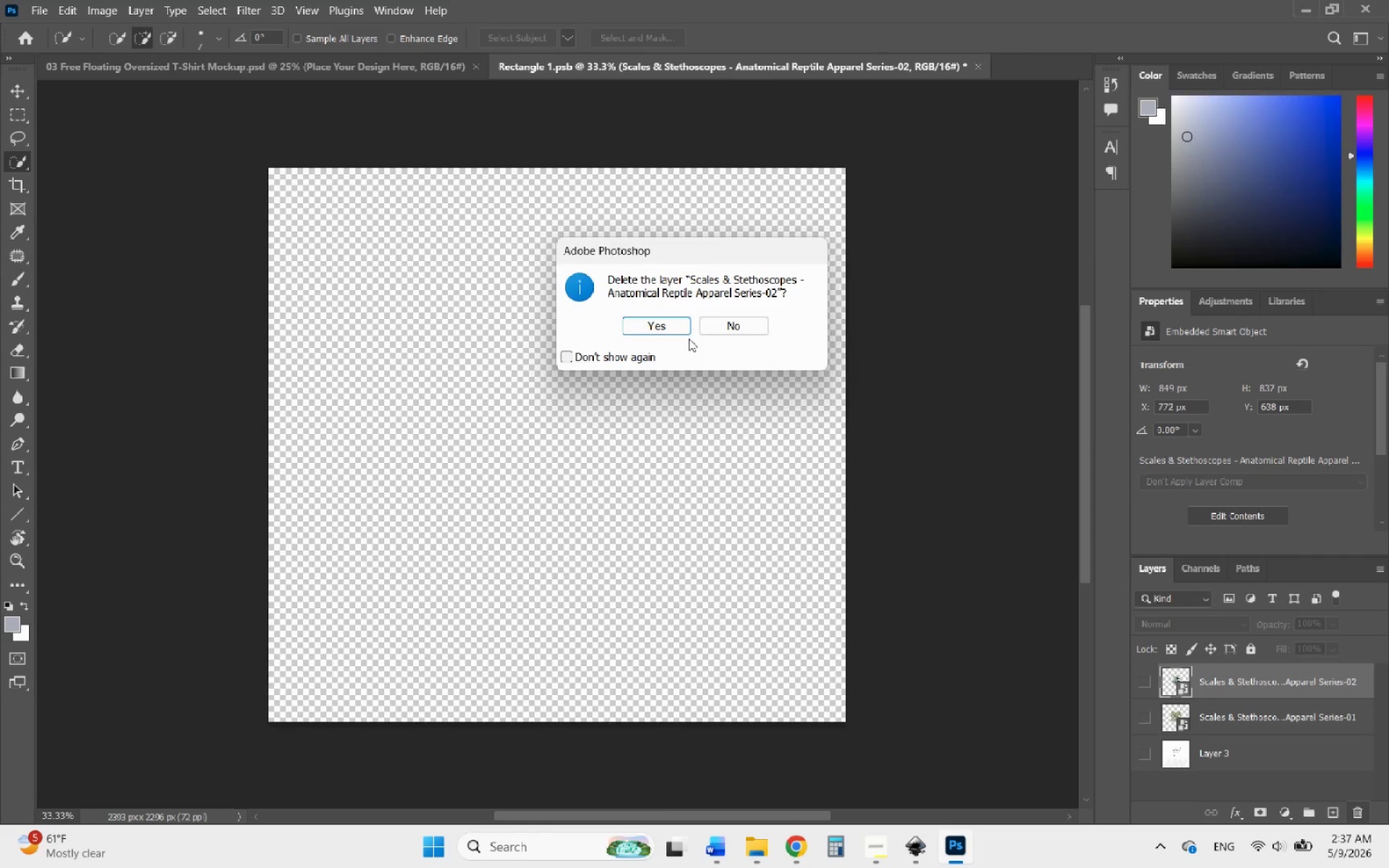 
left_click([669, 323])
 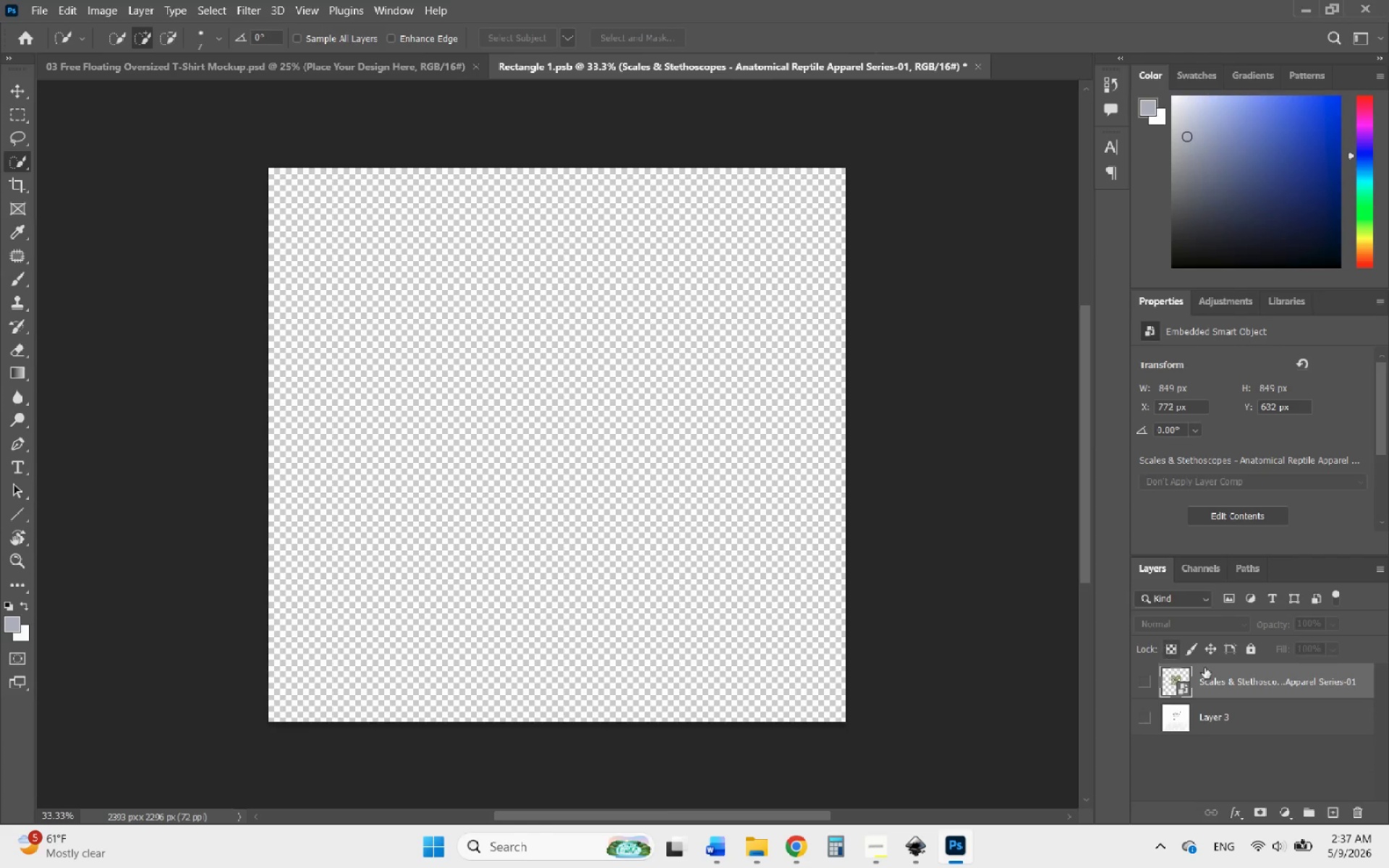 
left_click([1228, 681])
 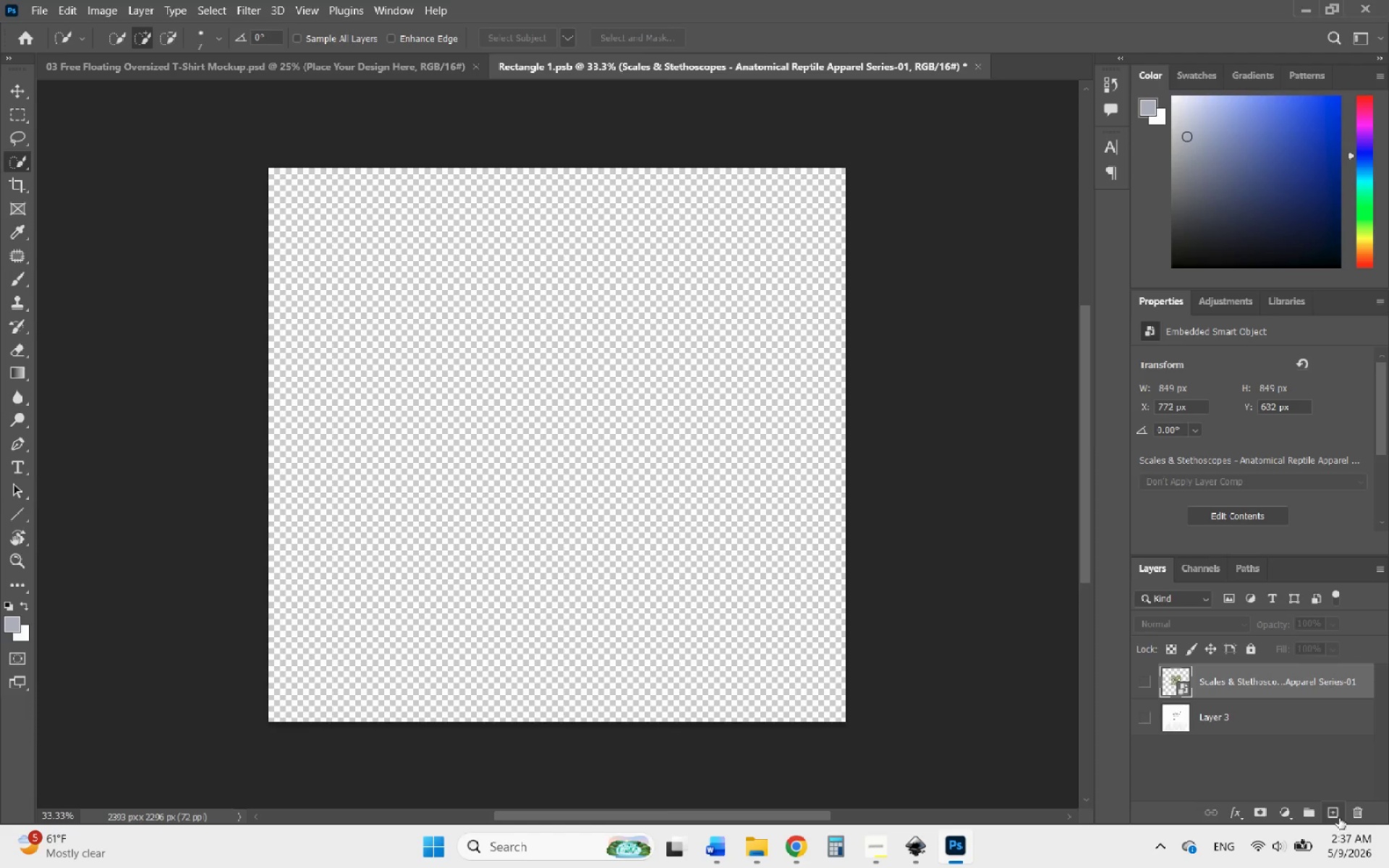 
left_click([1356, 817])
 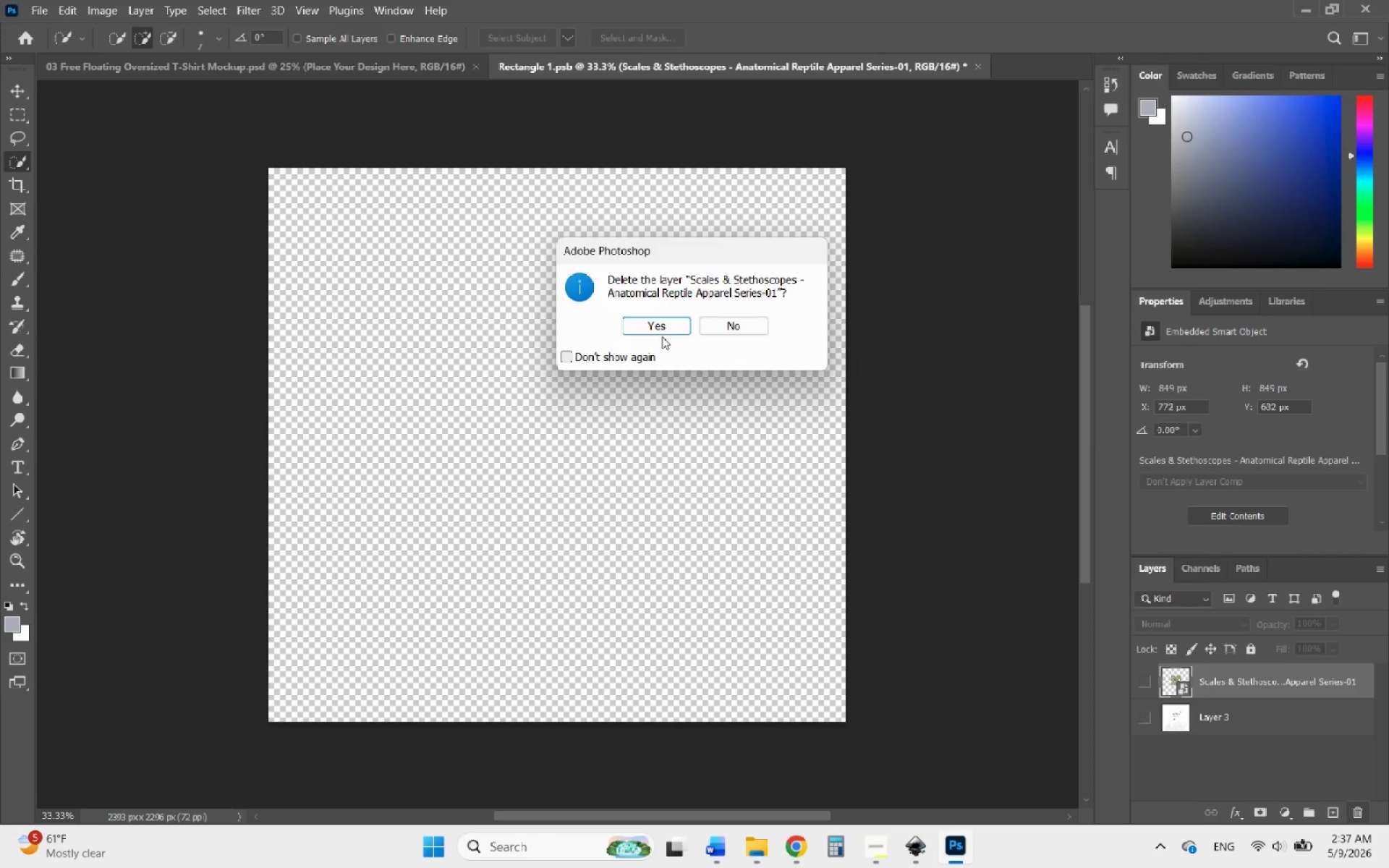 
left_click([658, 331])
 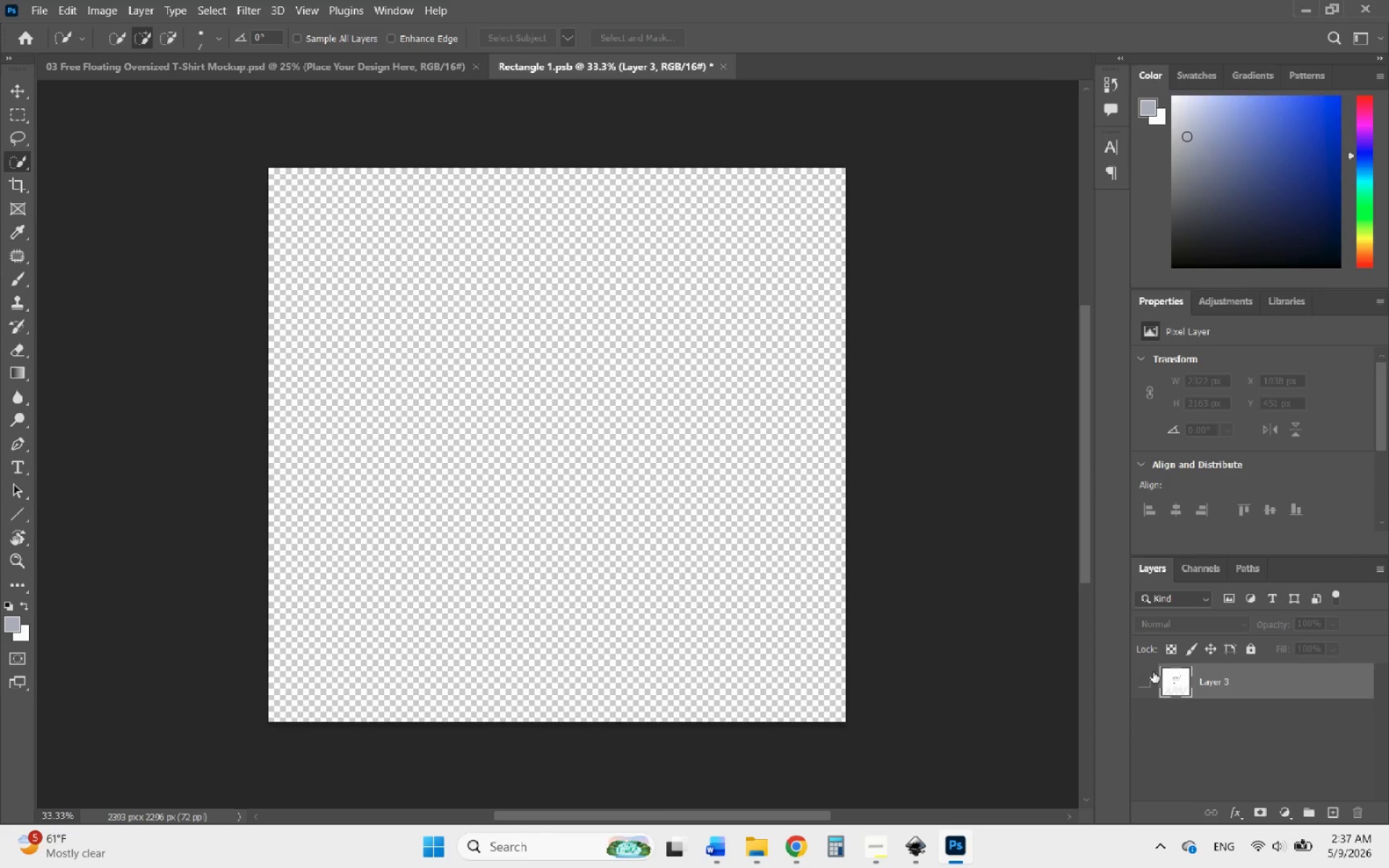 
left_click([1148, 678])
 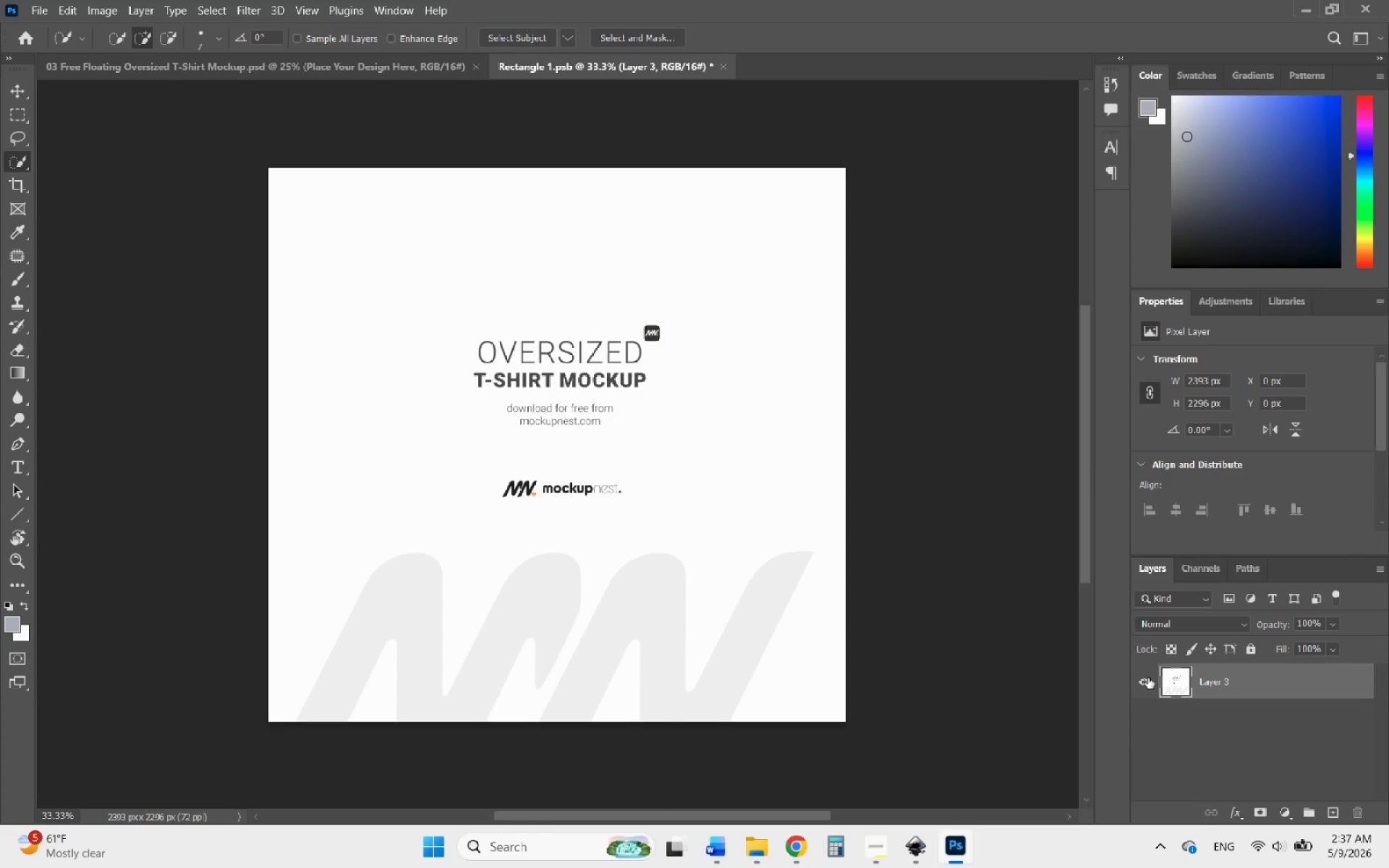 
left_click([1148, 678])
 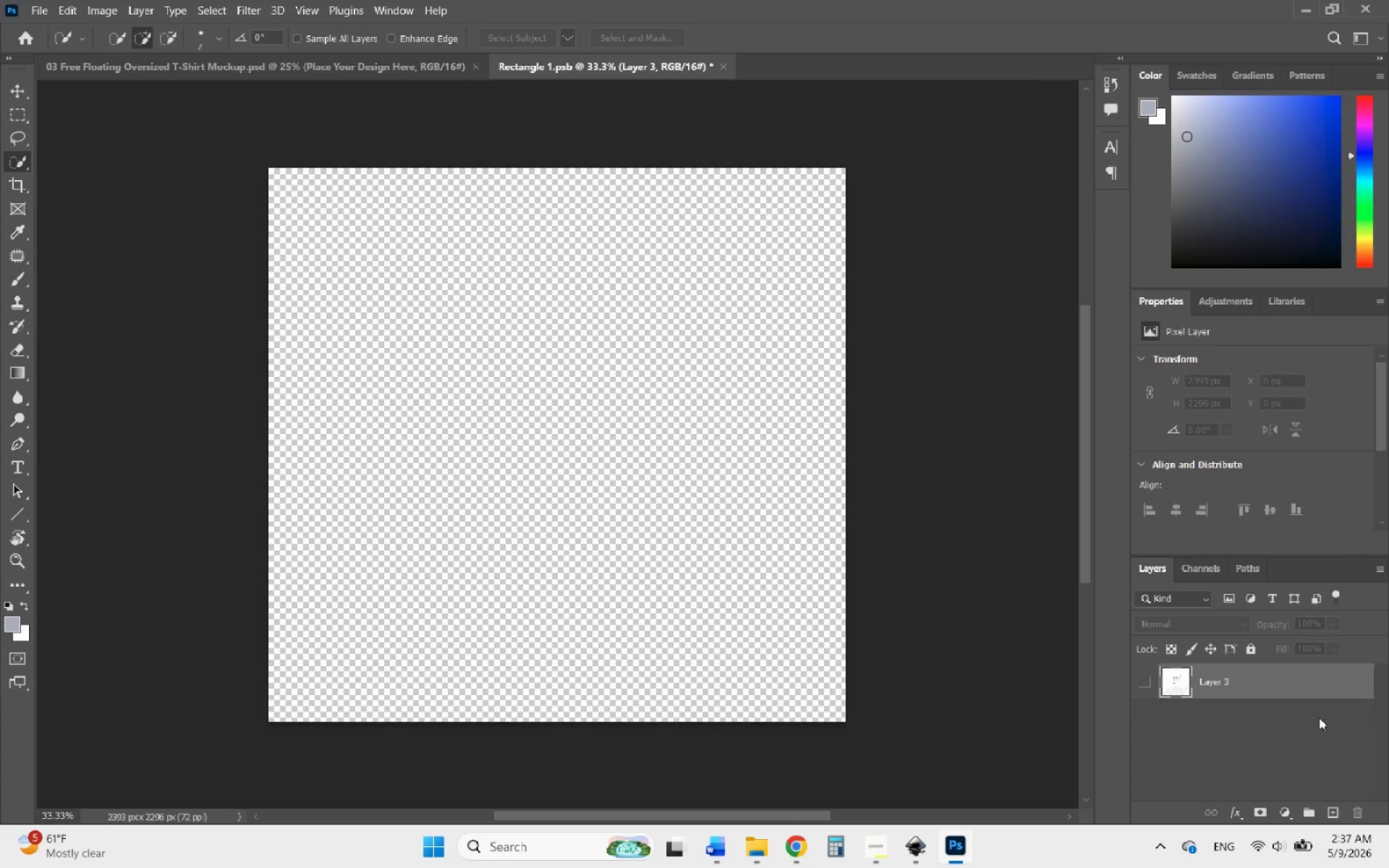 
left_click([1307, 681])
 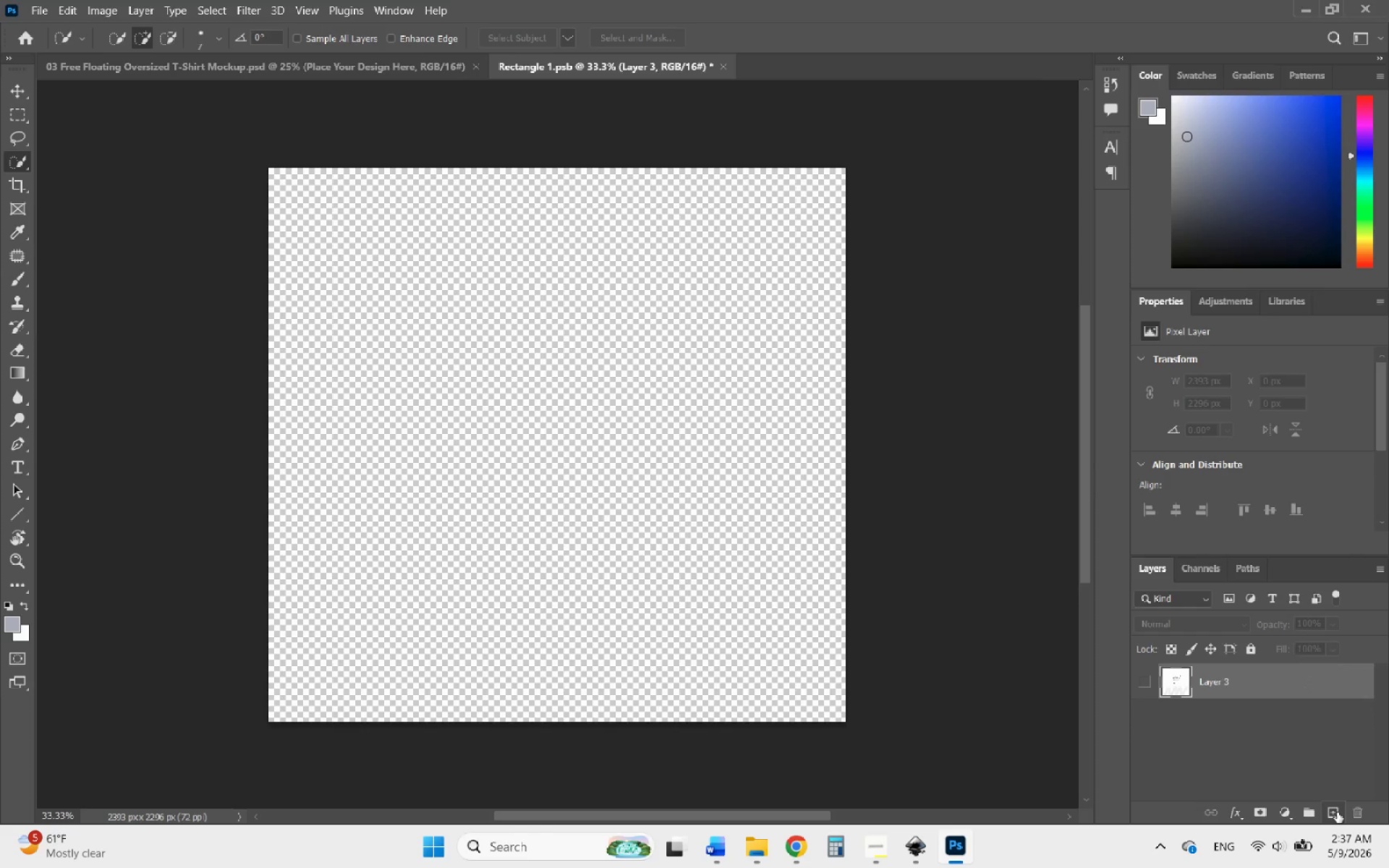 
left_click([1351, 809])
 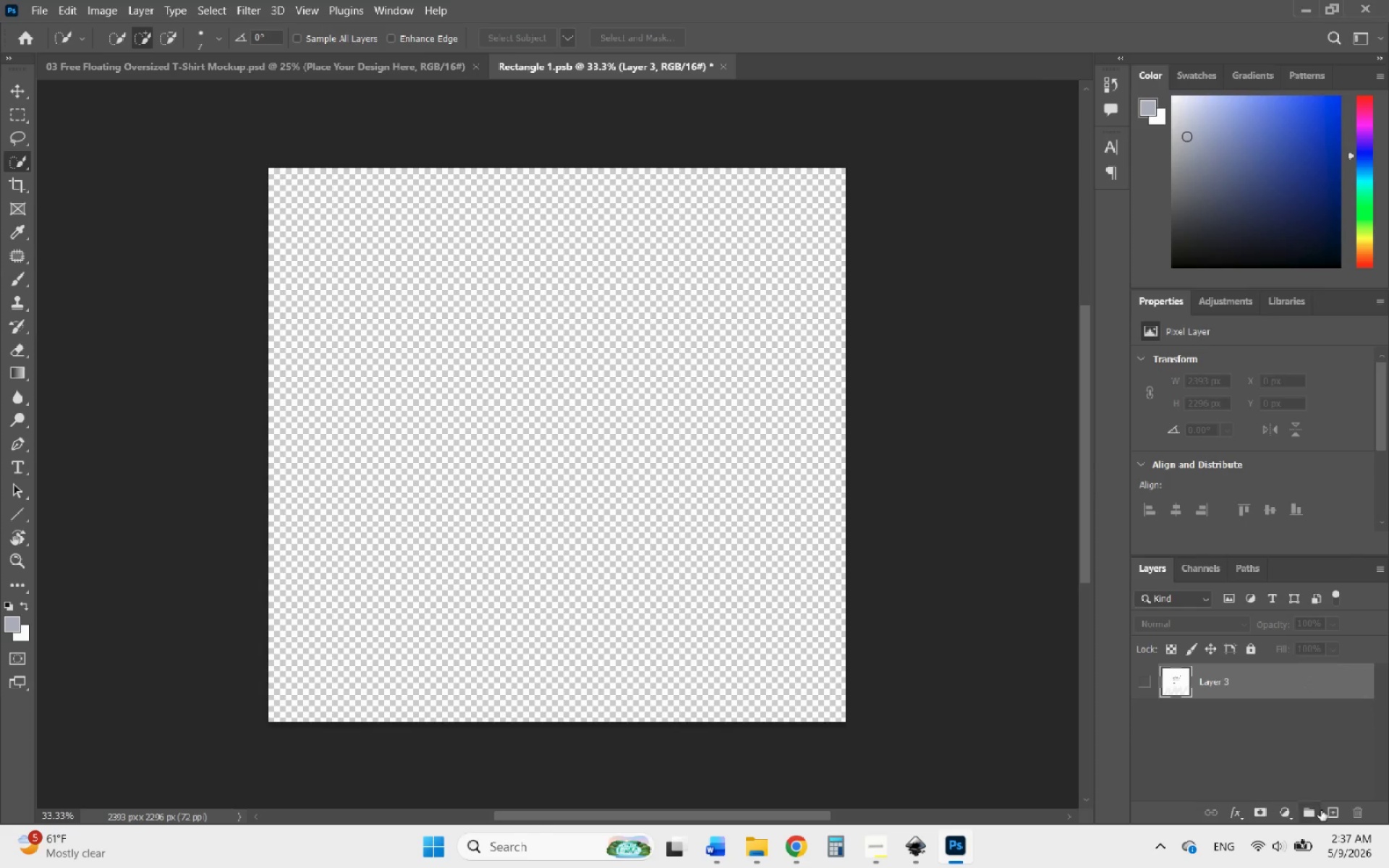 
left_click([1335, 810])
 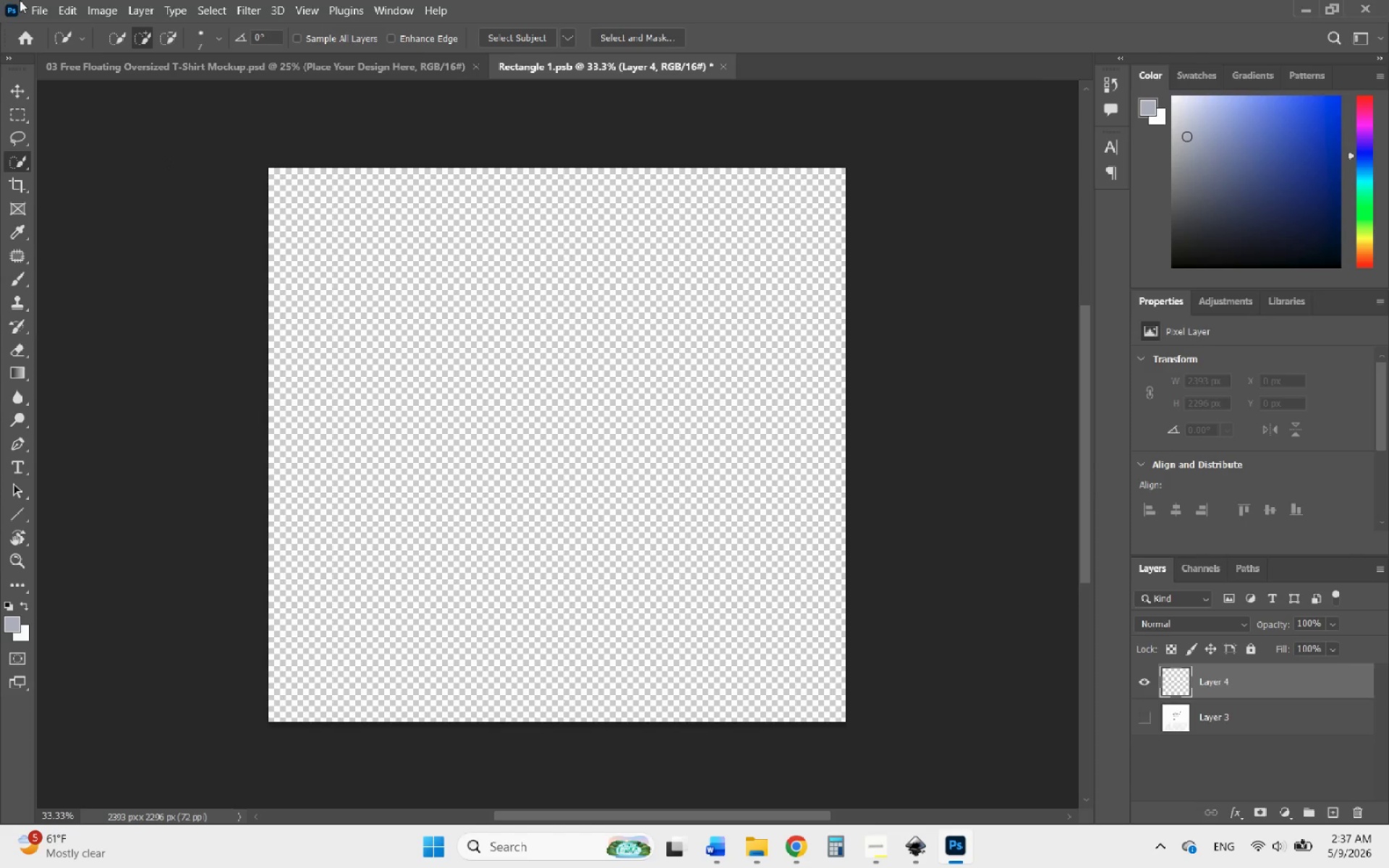 
left_click([41, 13])
 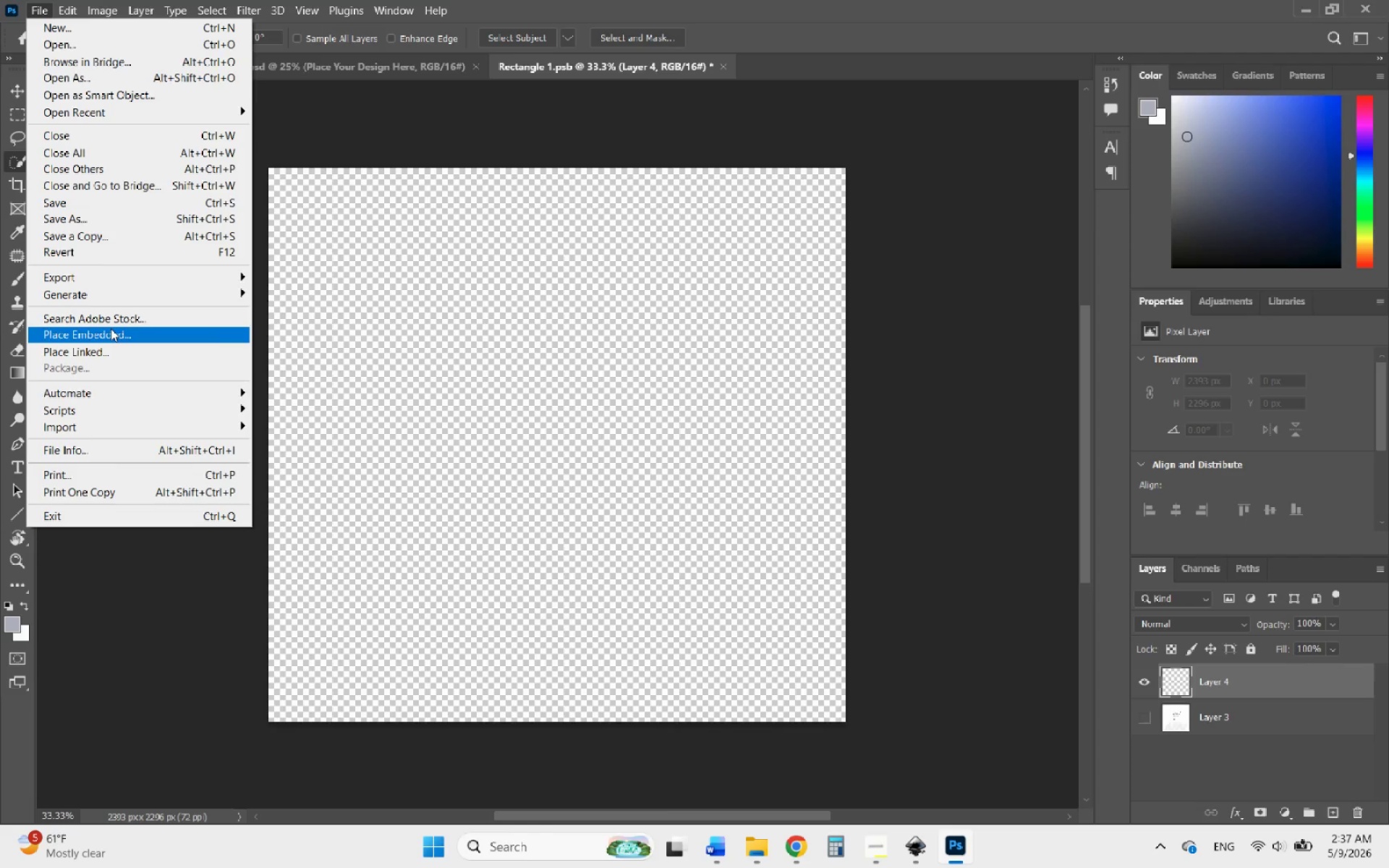 
left_click([111, 340])
 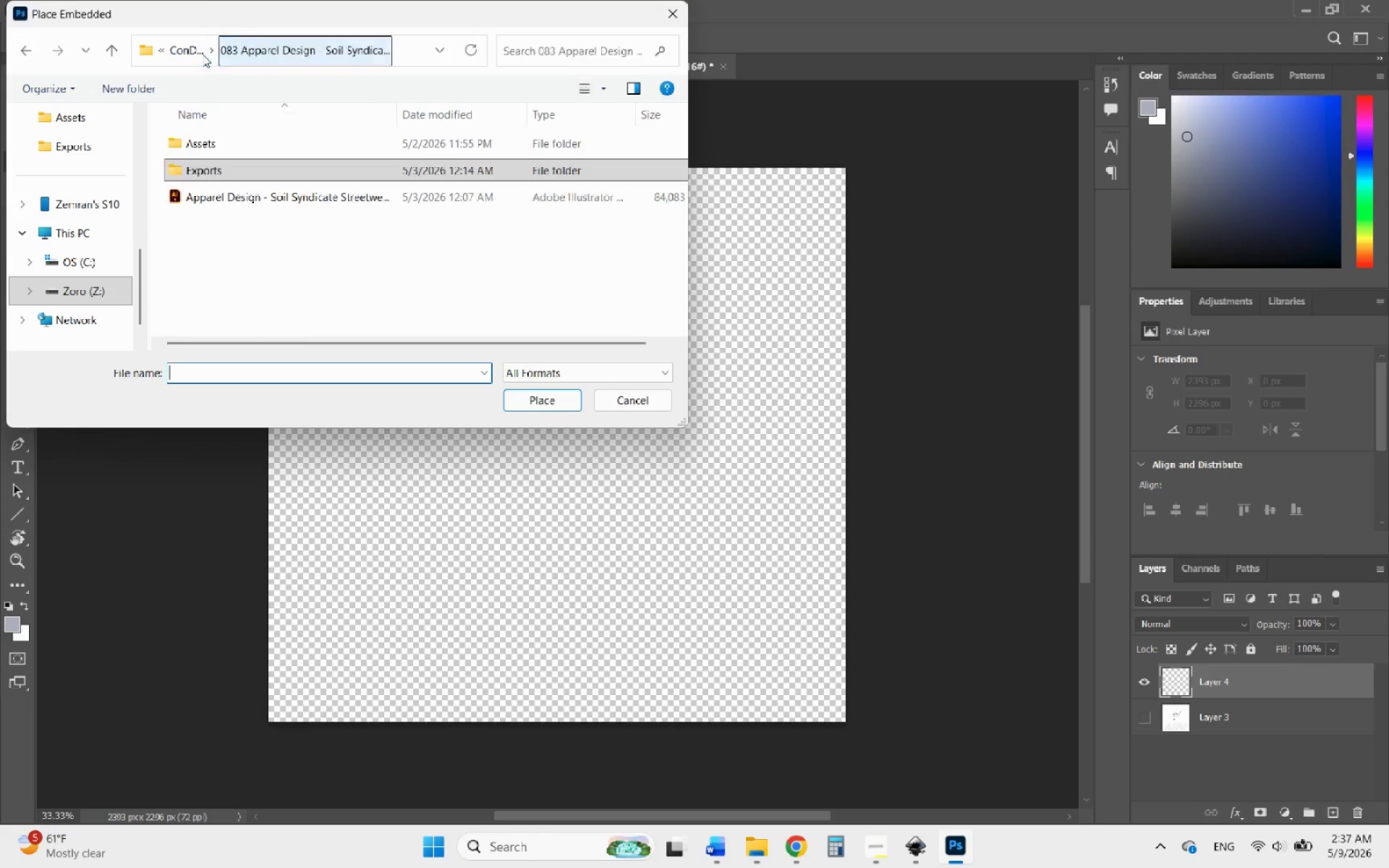 
left_click([189, 51])
 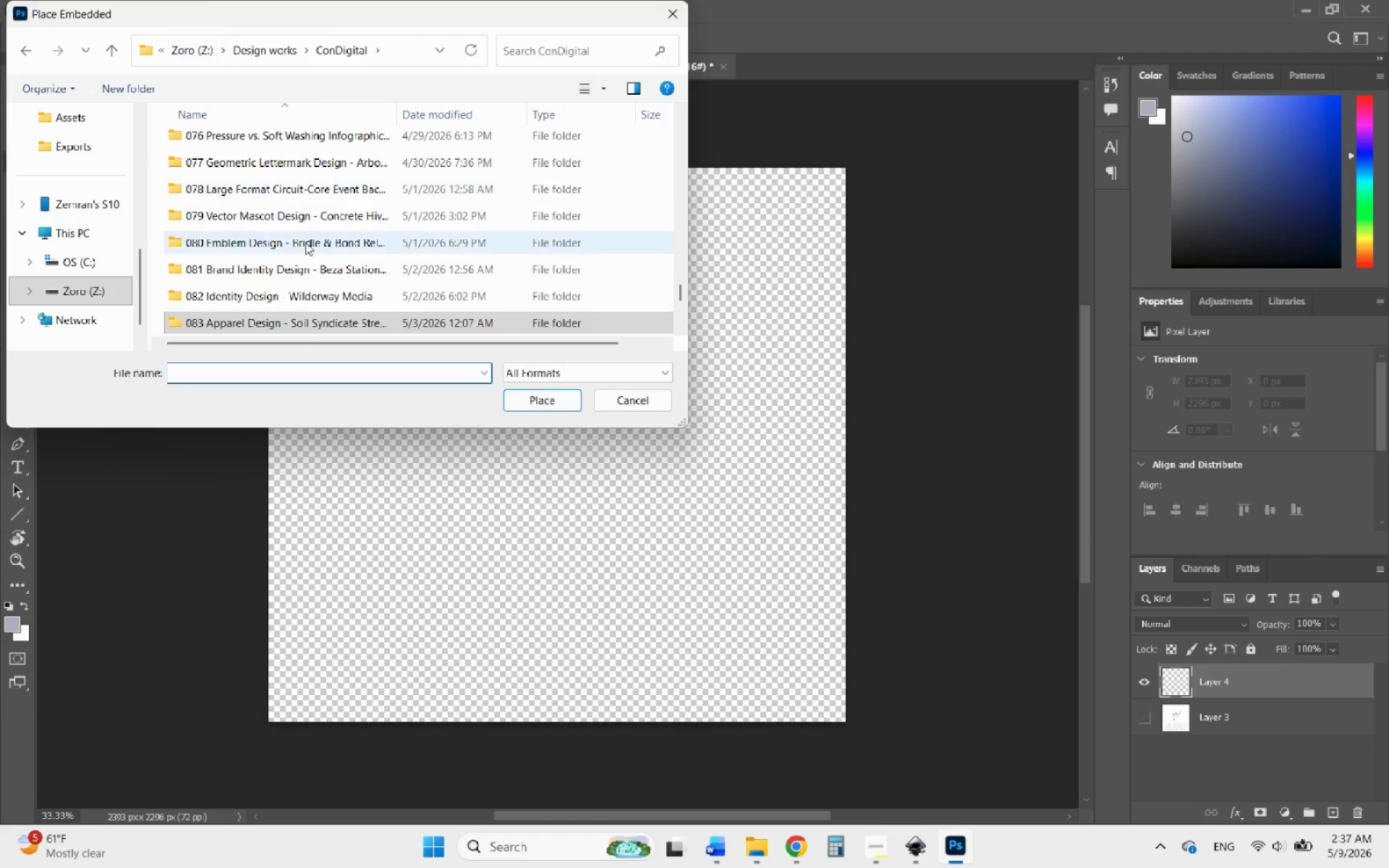 
scroll: coordinate [312, 283], scroll_direction: down, amount: 12.0
 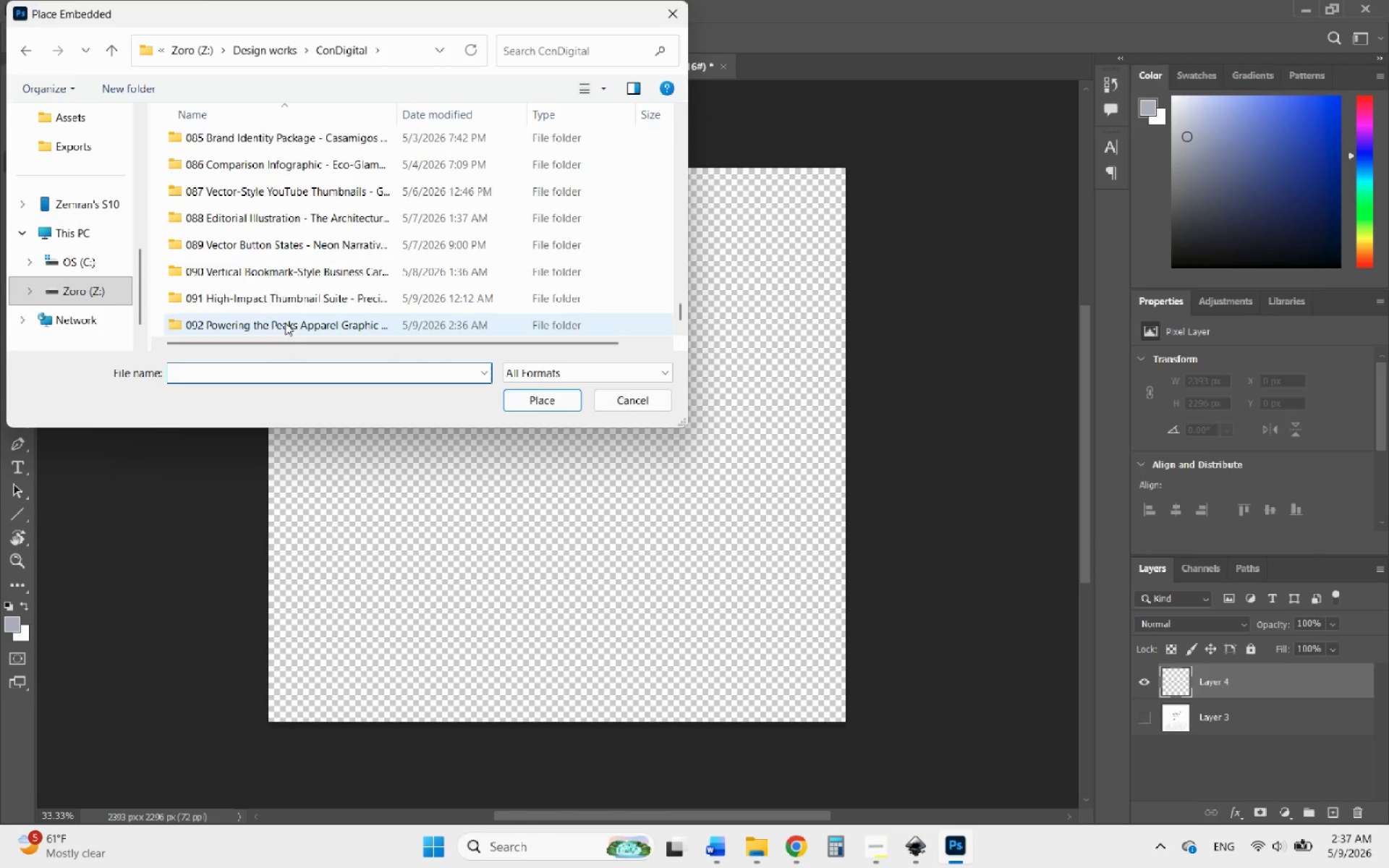 
left_click([284, 323])
 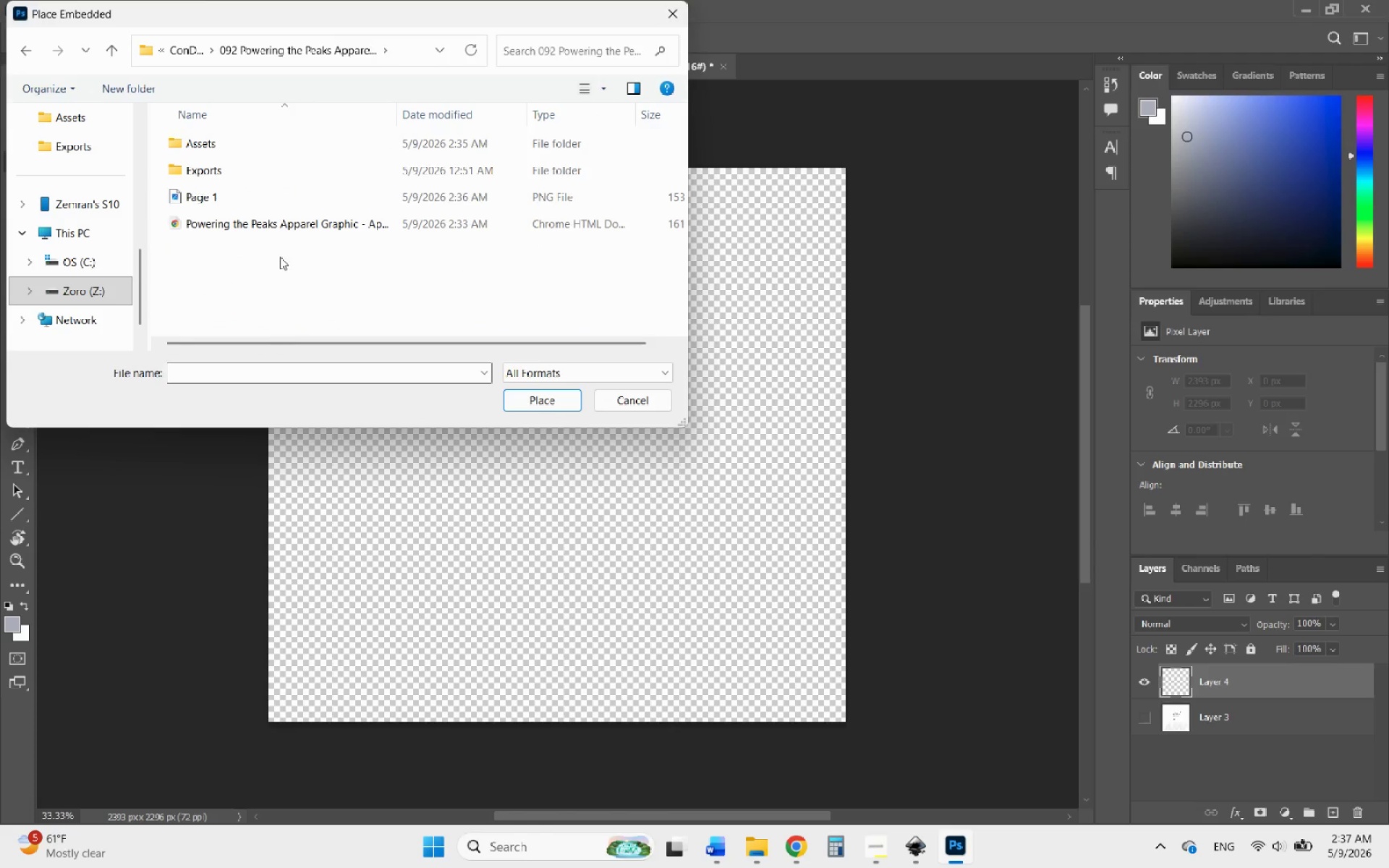 
scroll: coordinate [280, 257], scroll_direction: down, amount: 3.0
 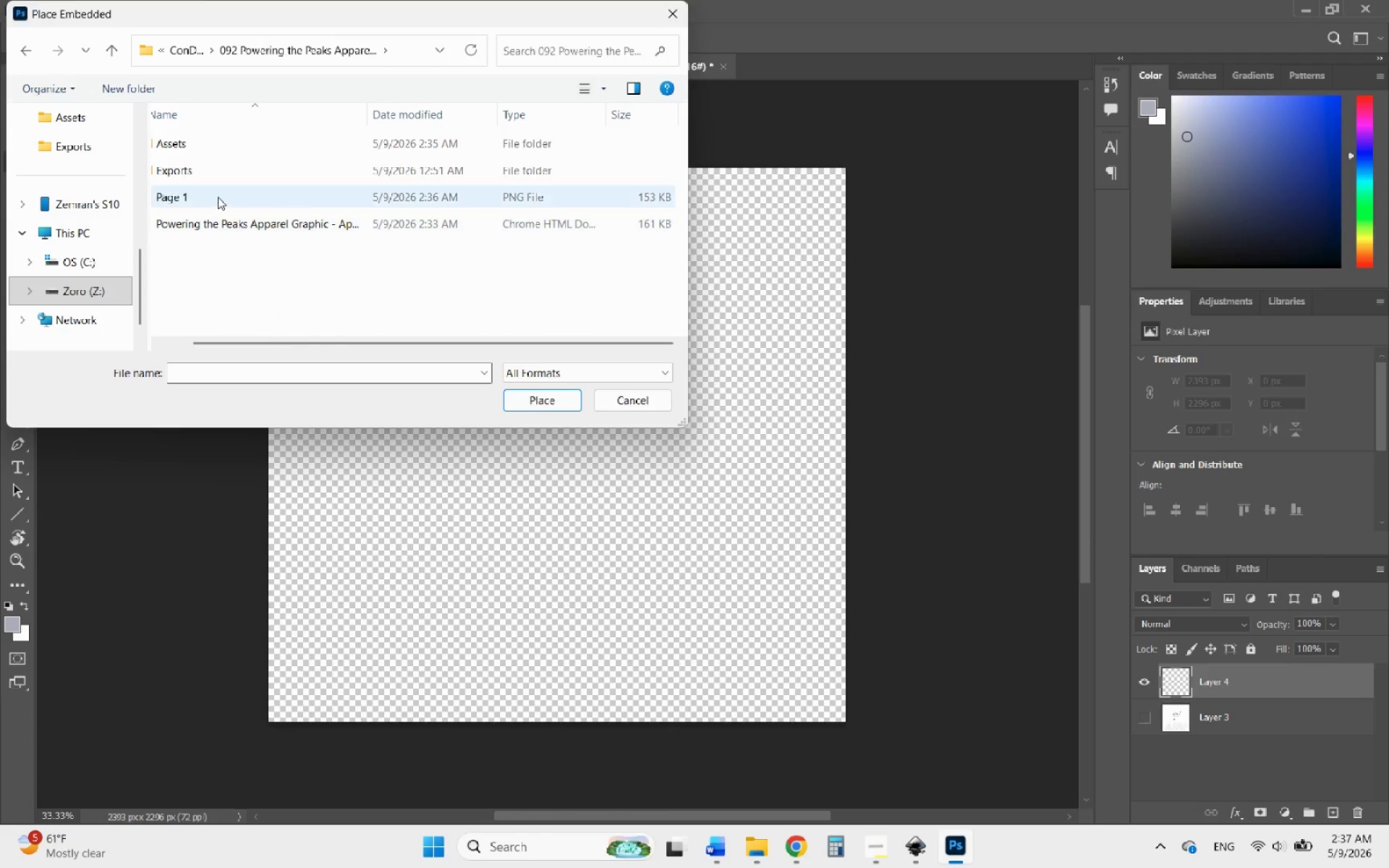 
left_click([218, 197])
 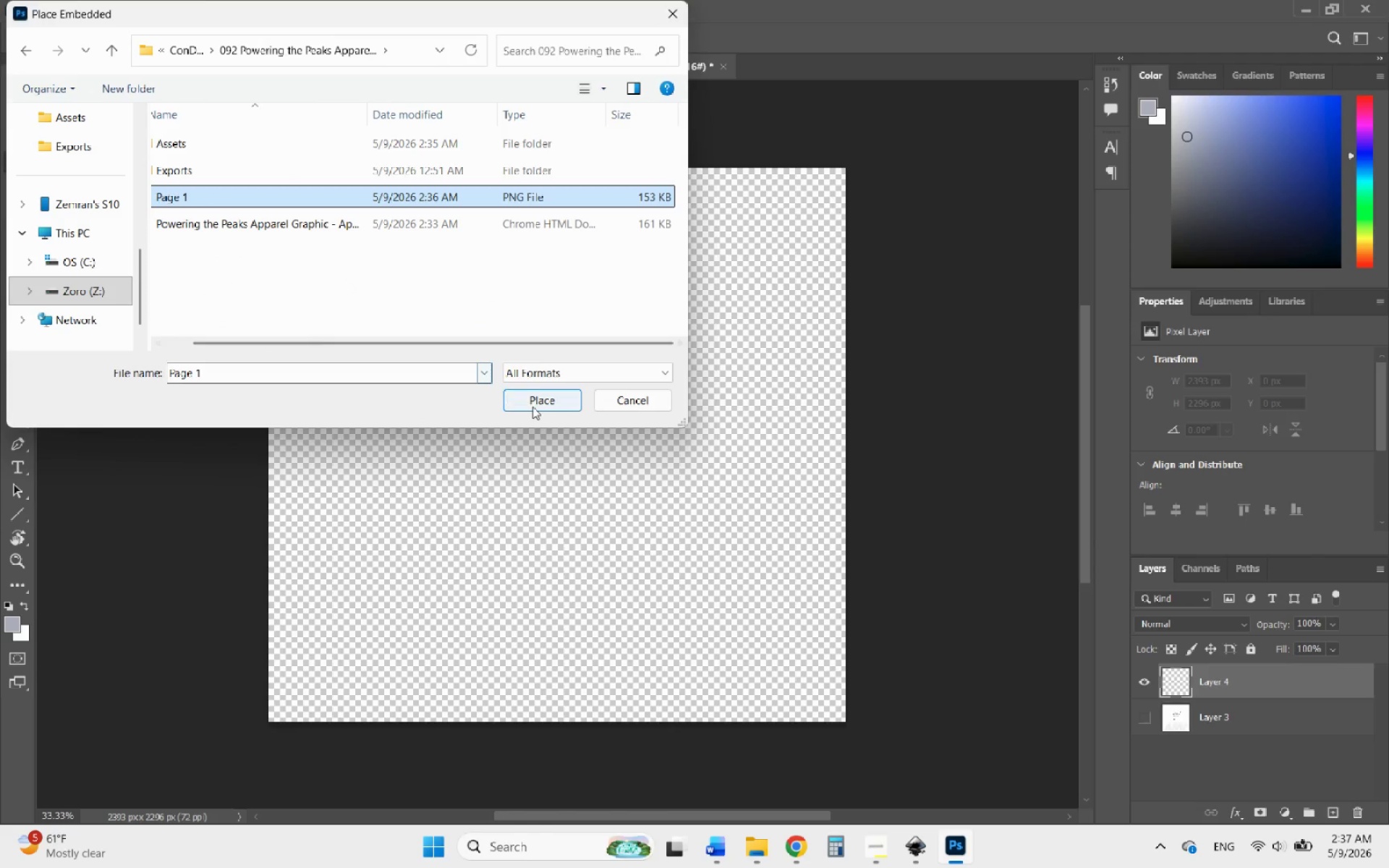 
left_click([532, 407])
 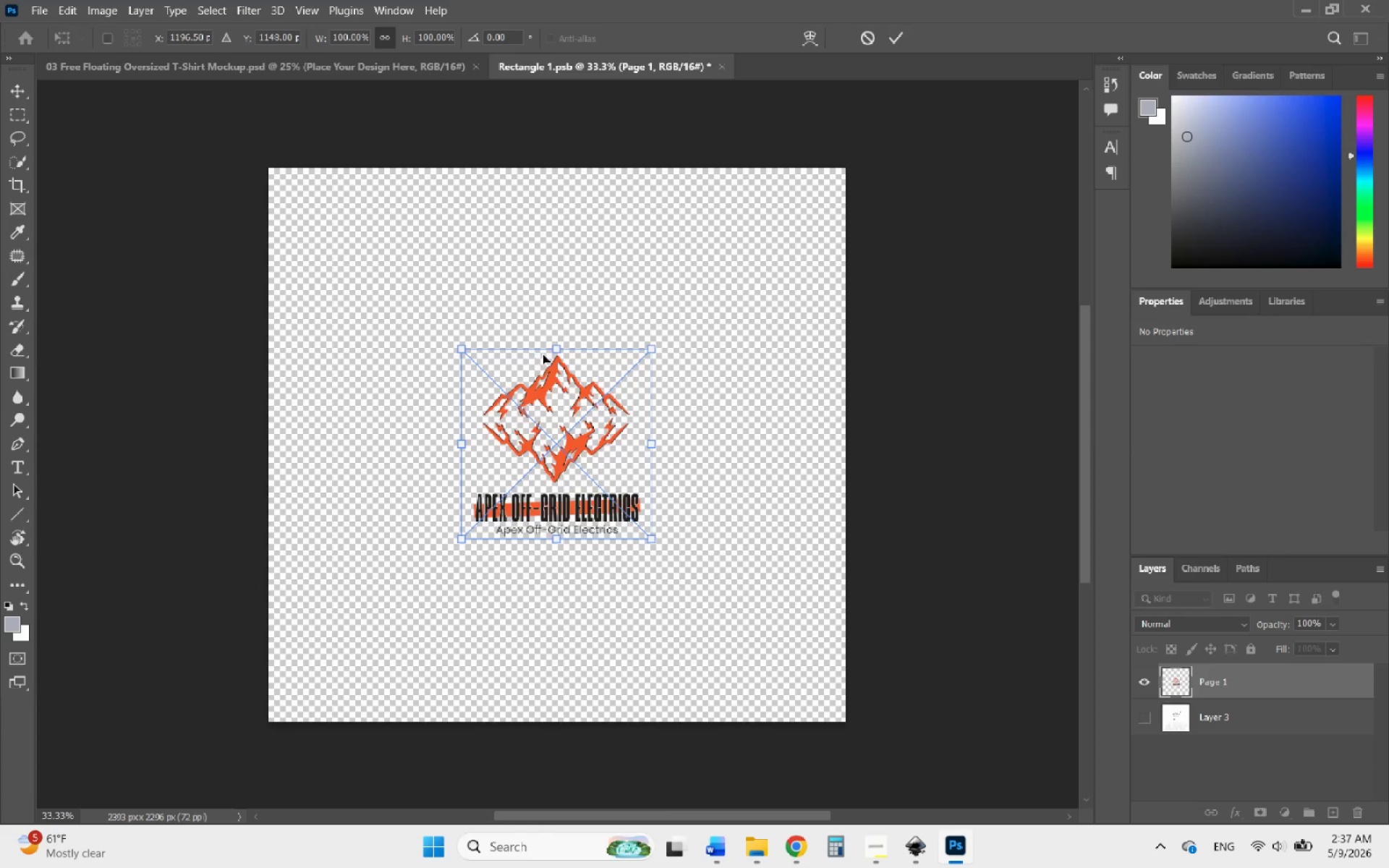 
left_click_drag(start_coordinate=[556, 353], to_coordinate=[585, 268])
 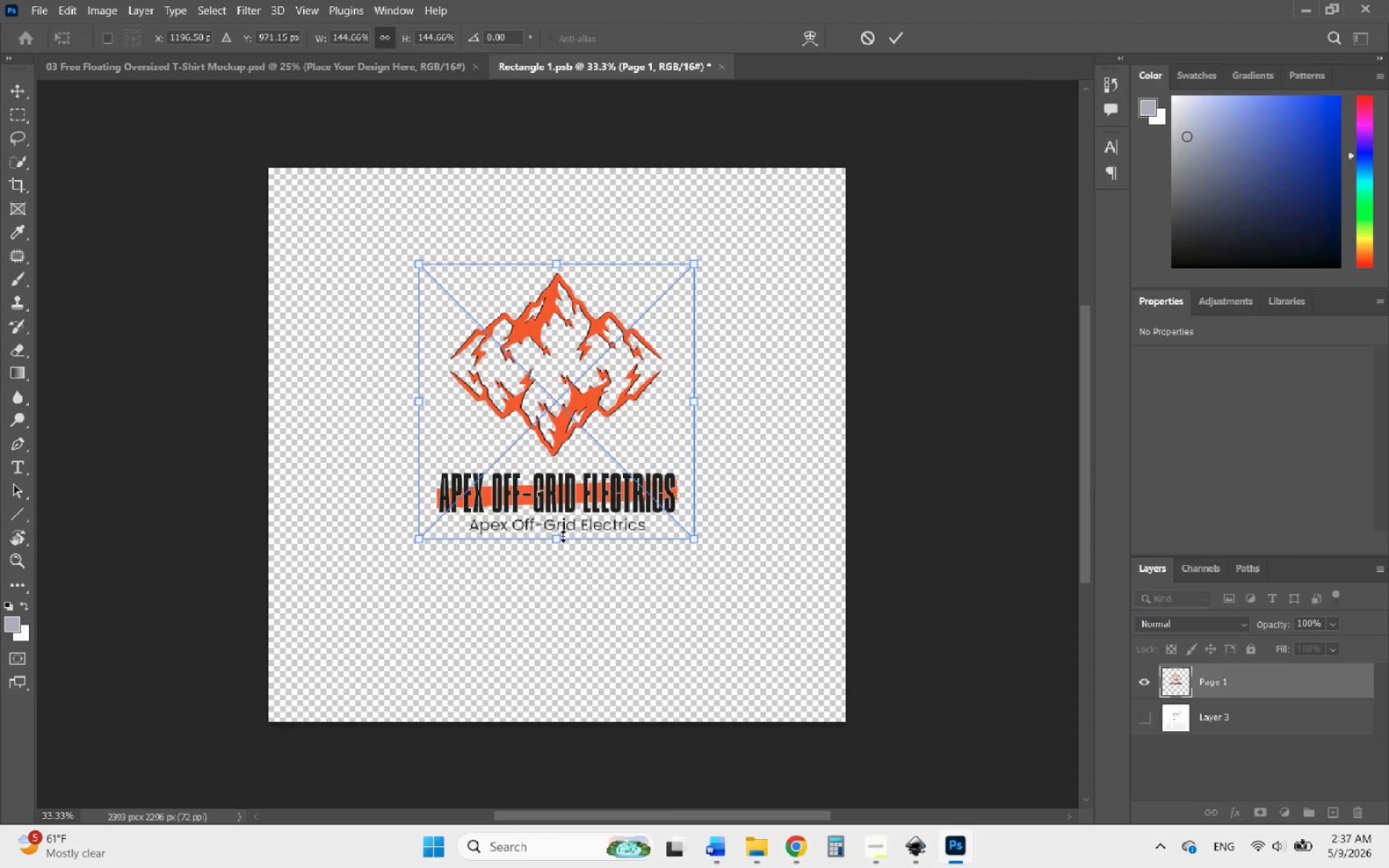 
left_click_drag(start_coordinate=[558, 540], to_coordinate=[562, 605])
 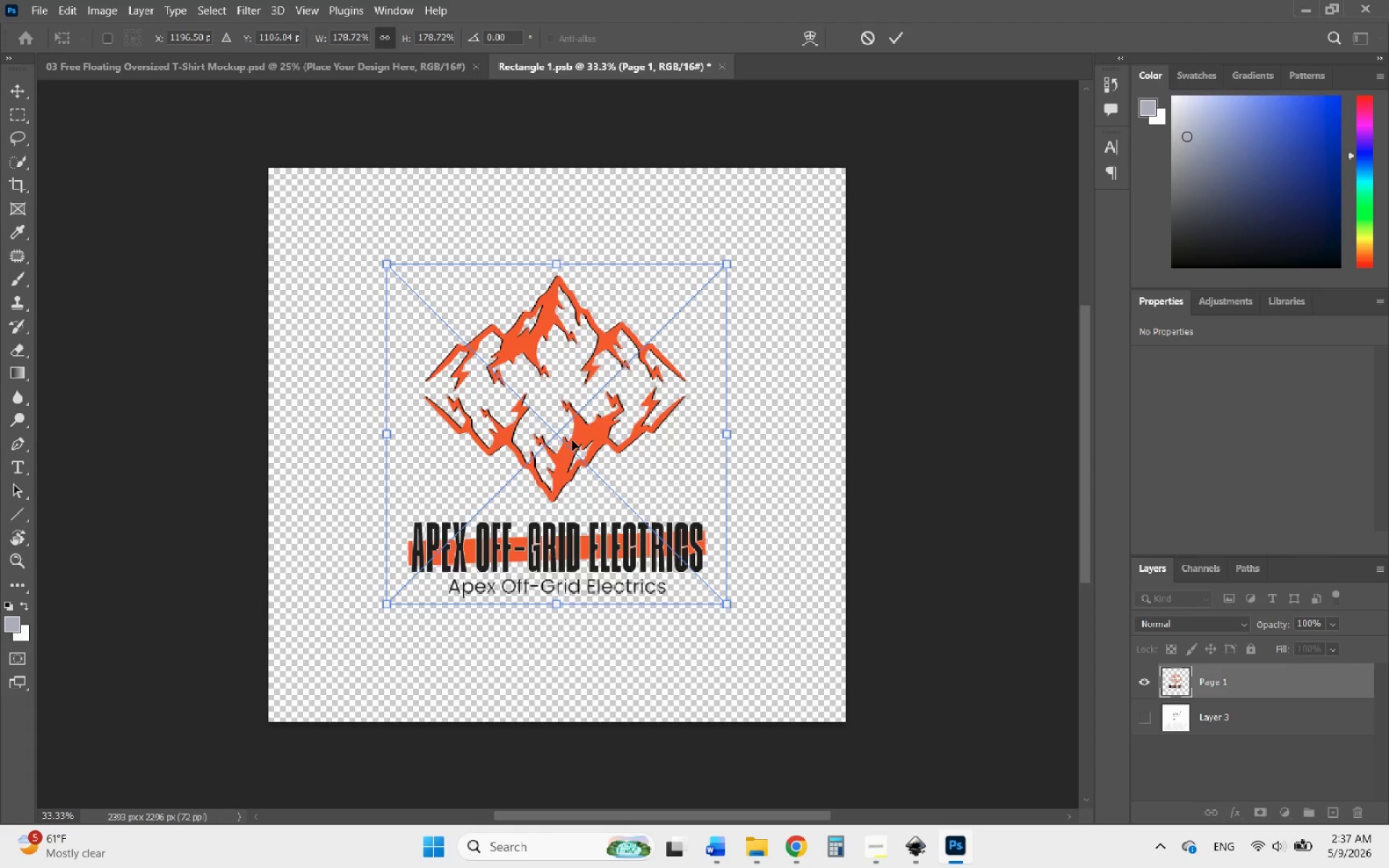 
left_click_drag(start_coordinate=[572, 441], to_coordinate=[569, 458])
 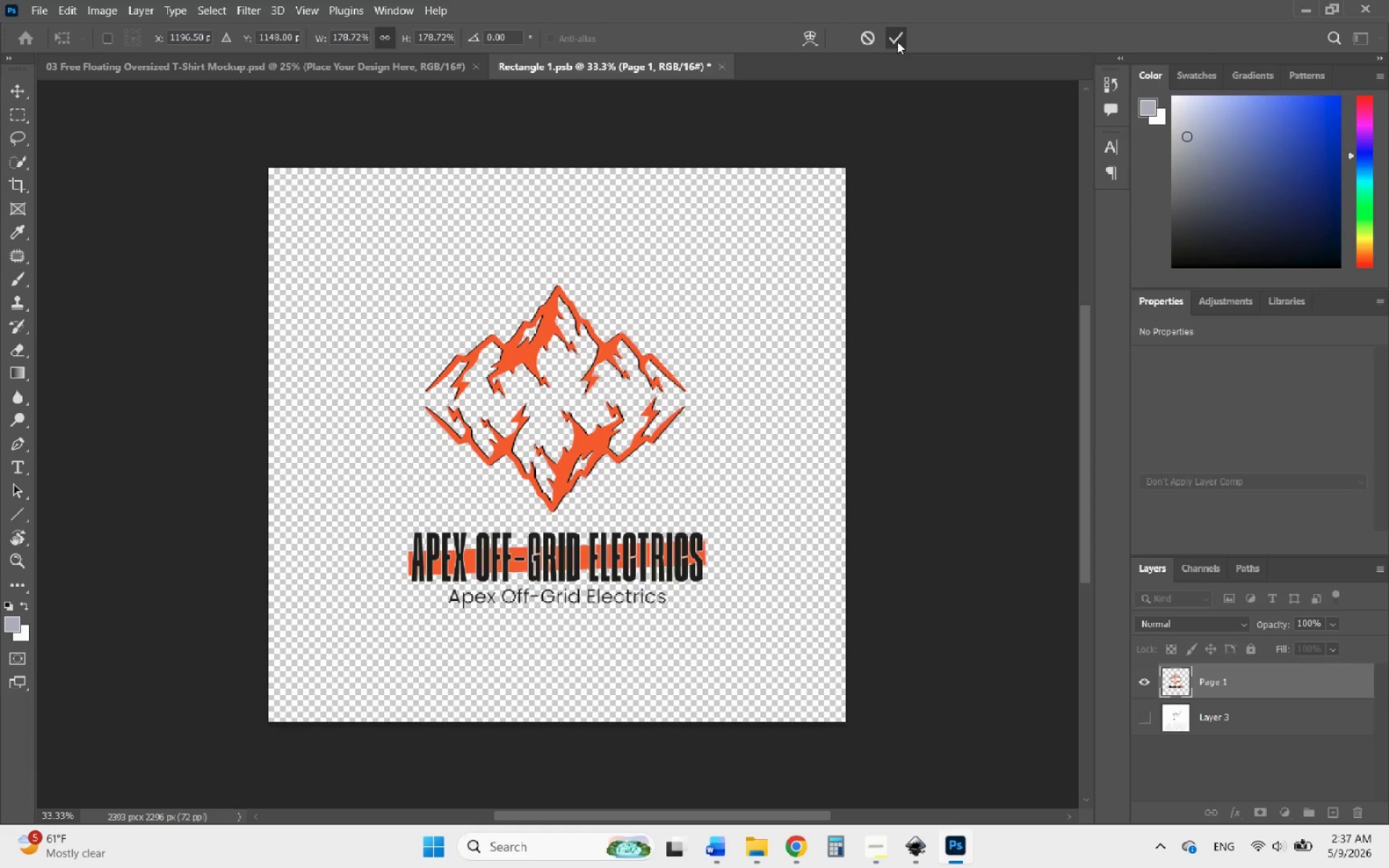 
key(Control+S)
 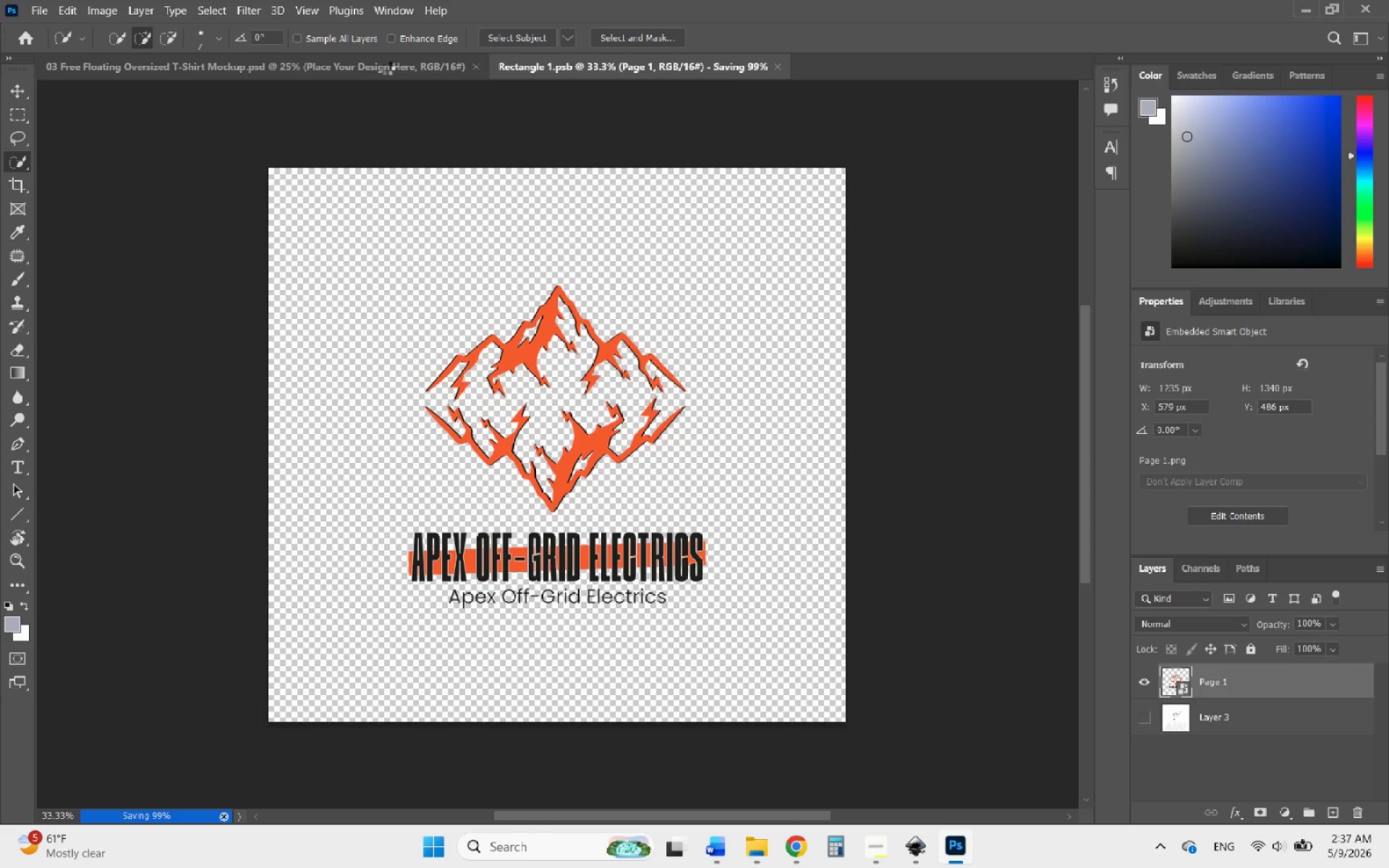 
left_click([387, 68])
 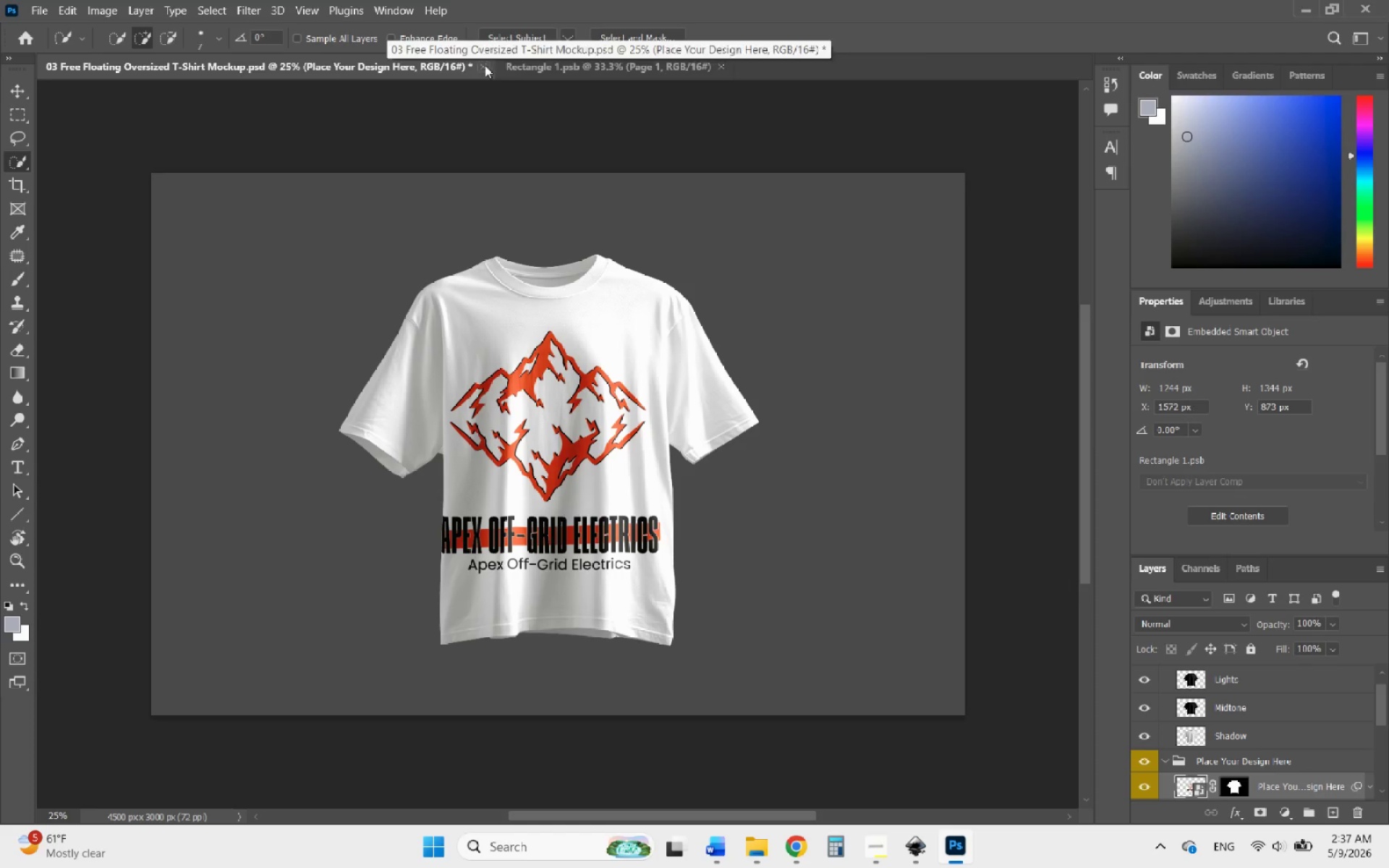 
left_click([542, 65])
 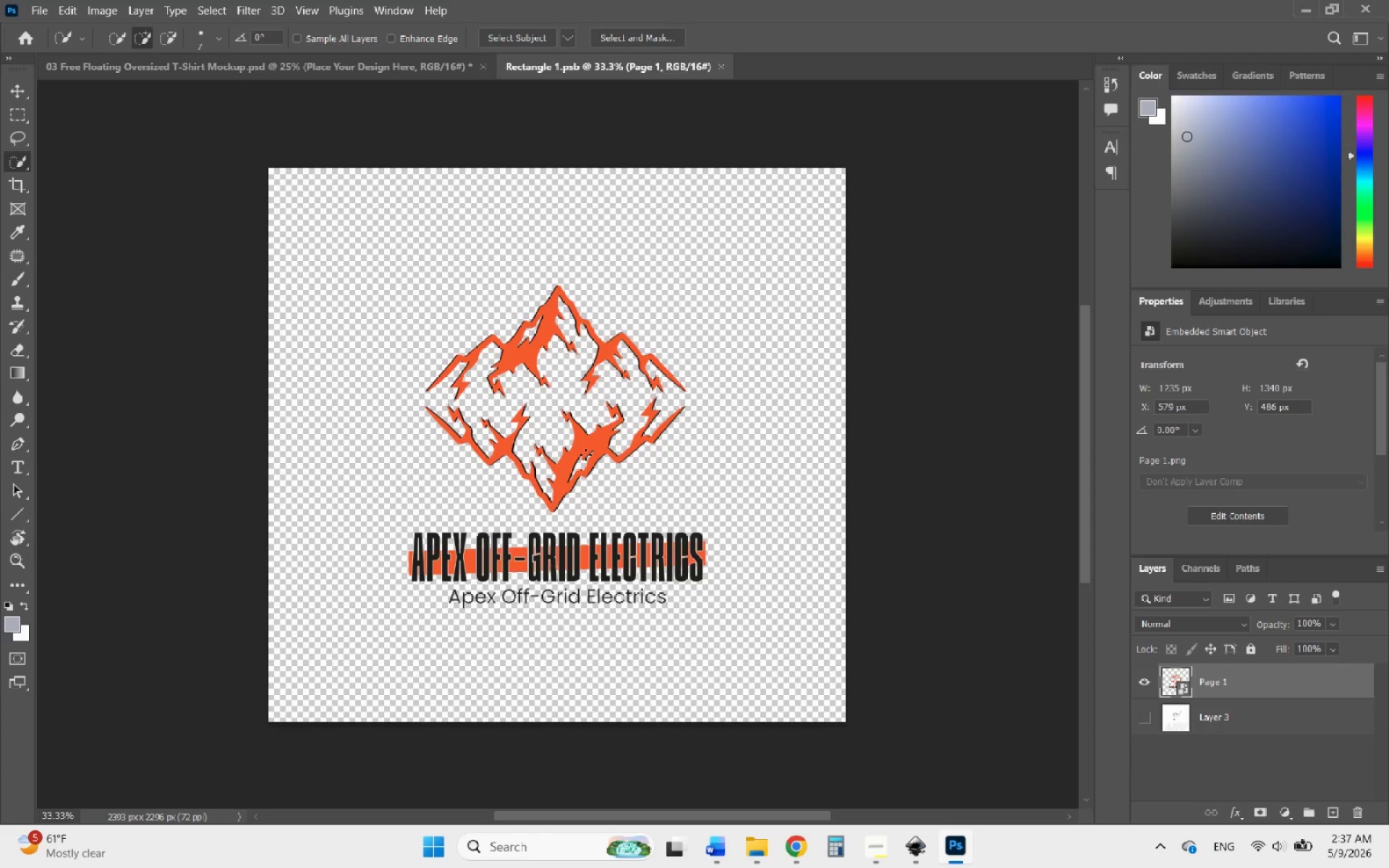 
key(Control+Z)
 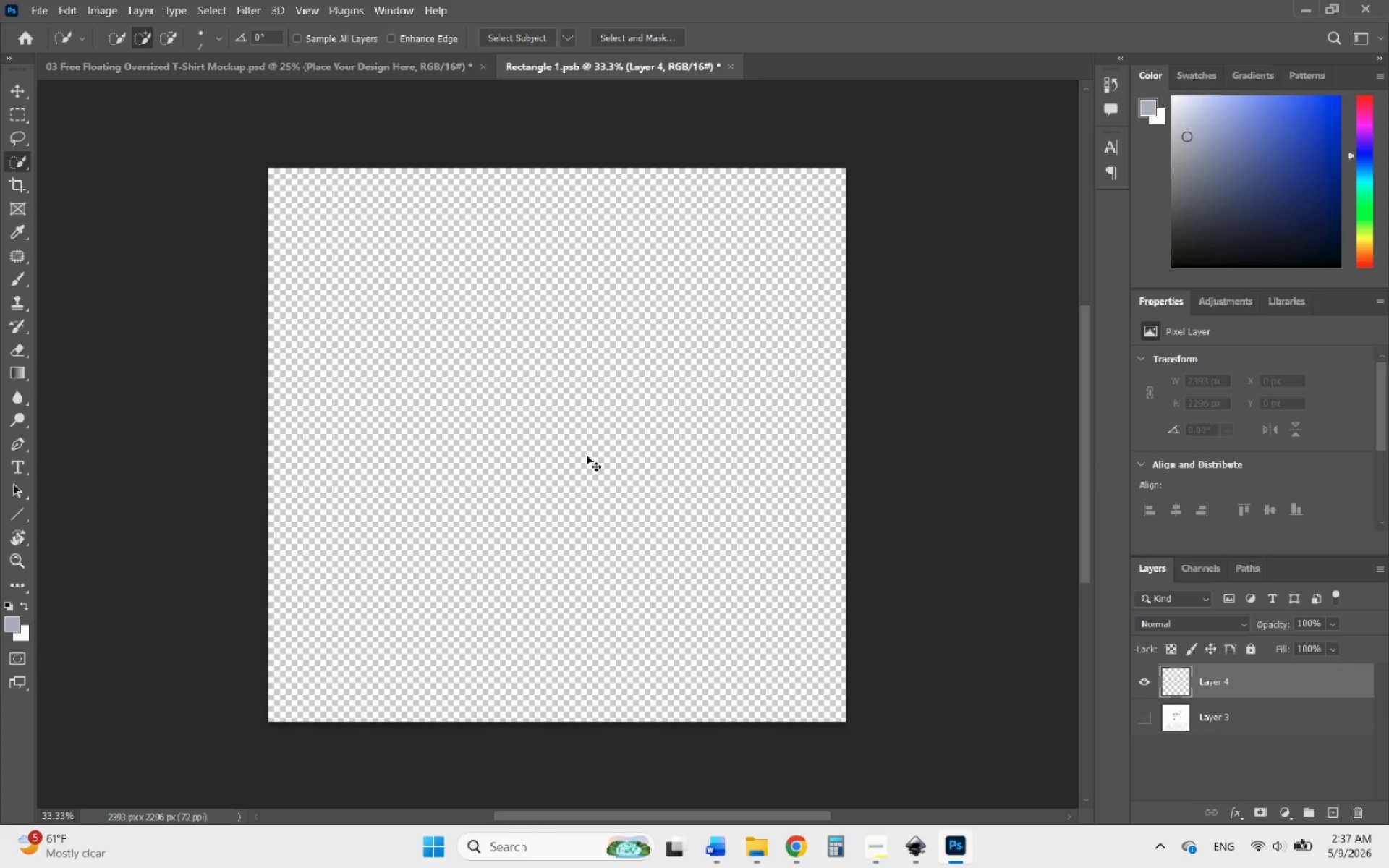 
key(Control+Z)
 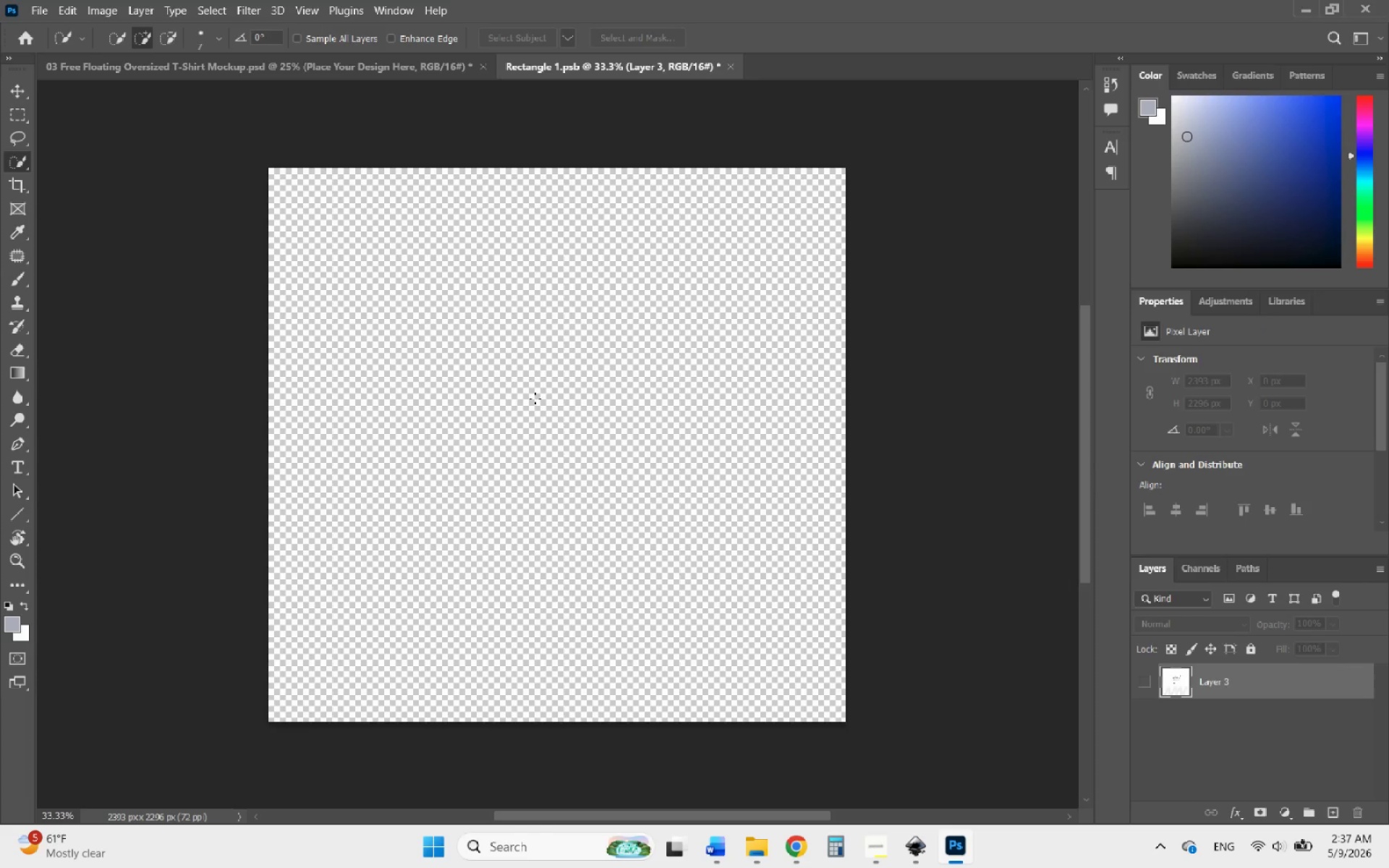 
key(Control+Shift+Z)
 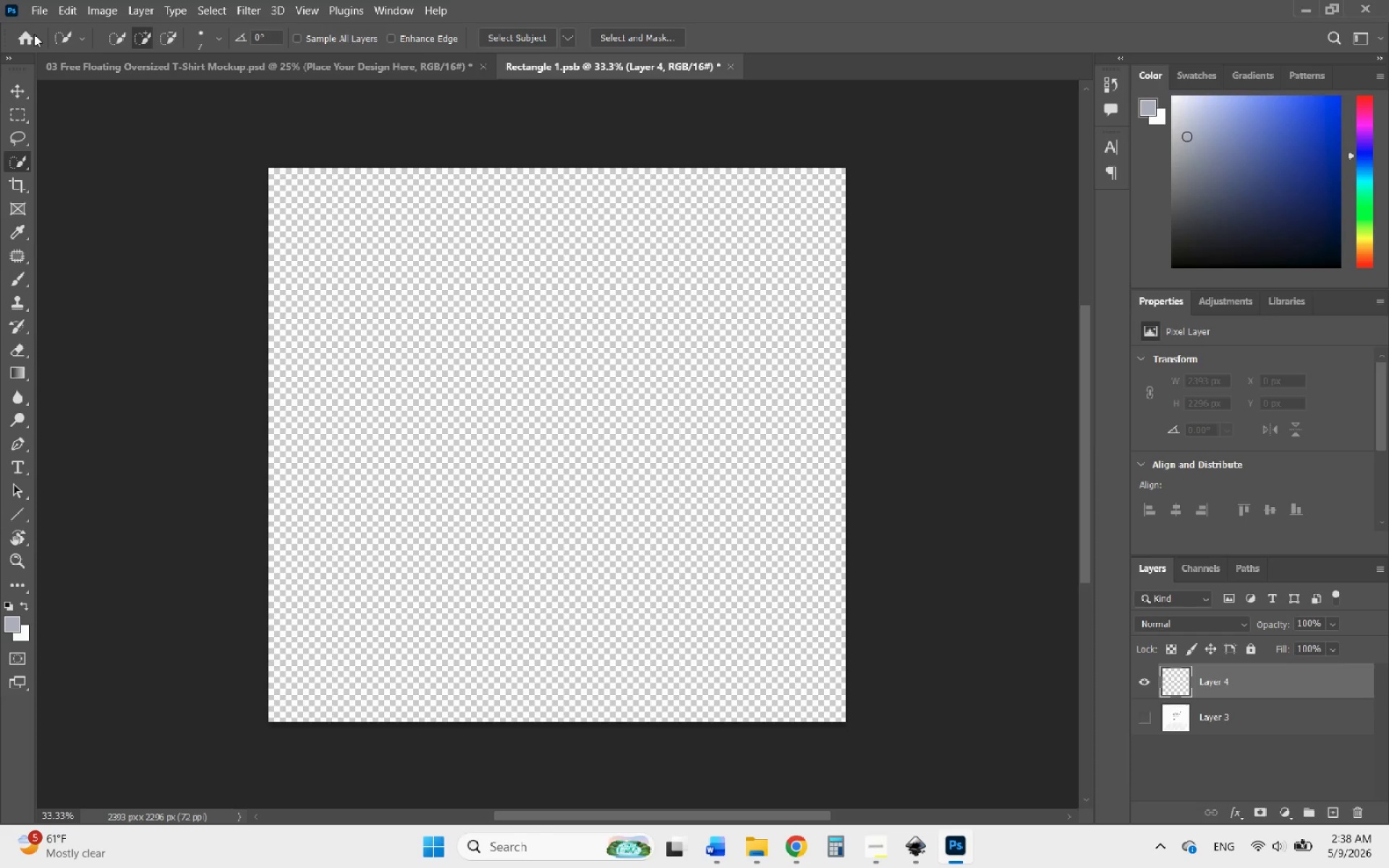 
left_click([35, 12])
 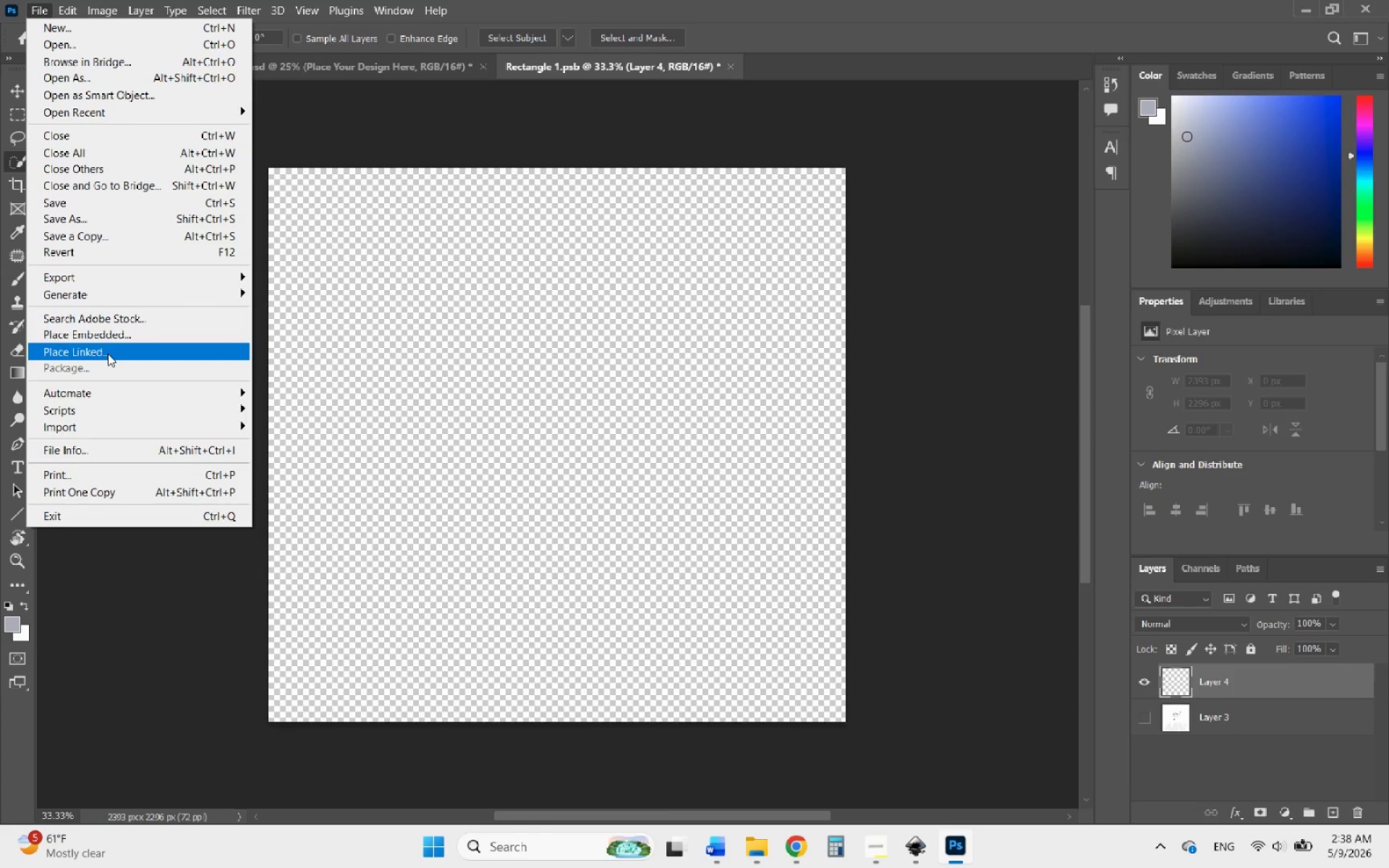 
left_click([110, 338])
 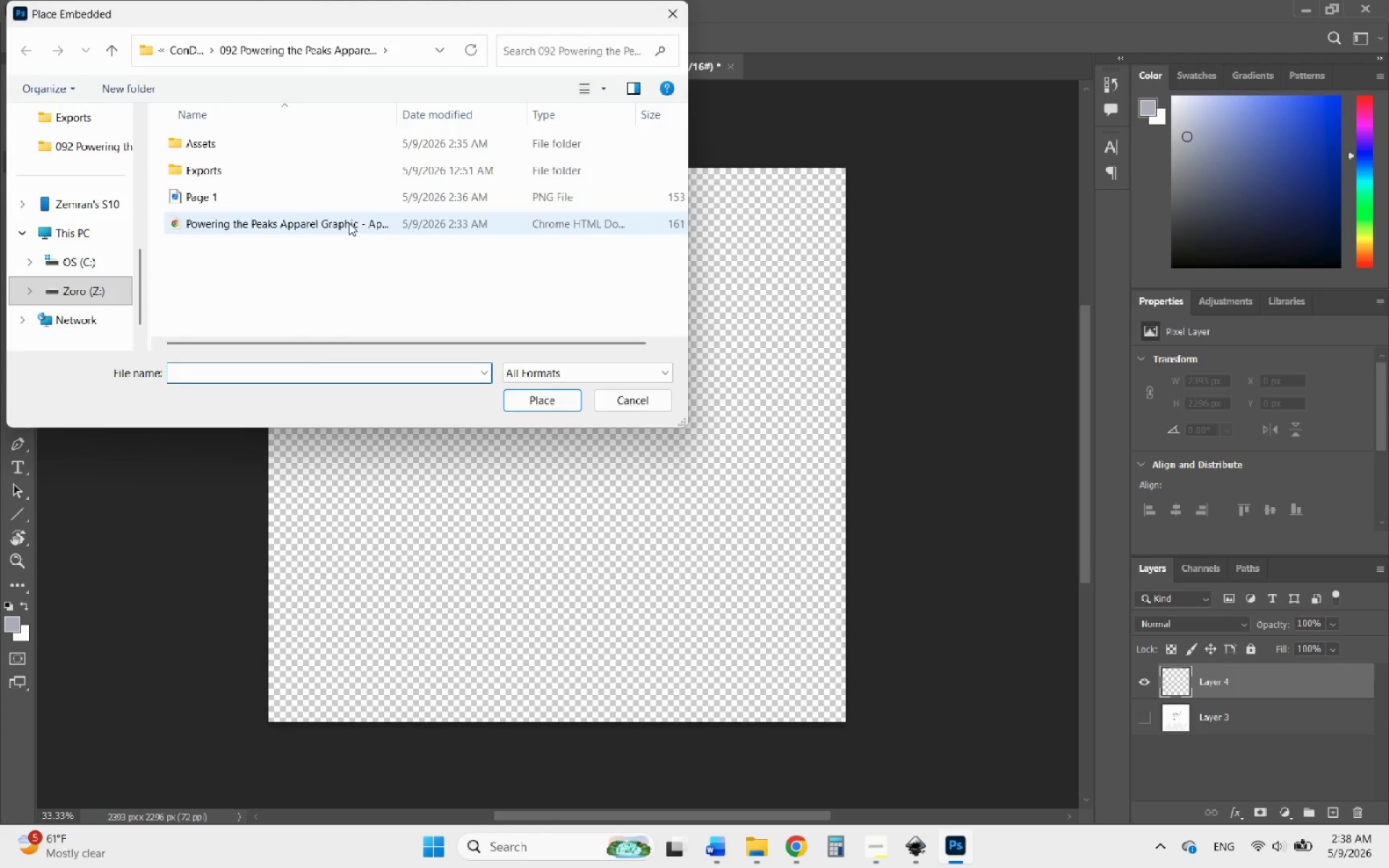 
left_click([303, 203])
 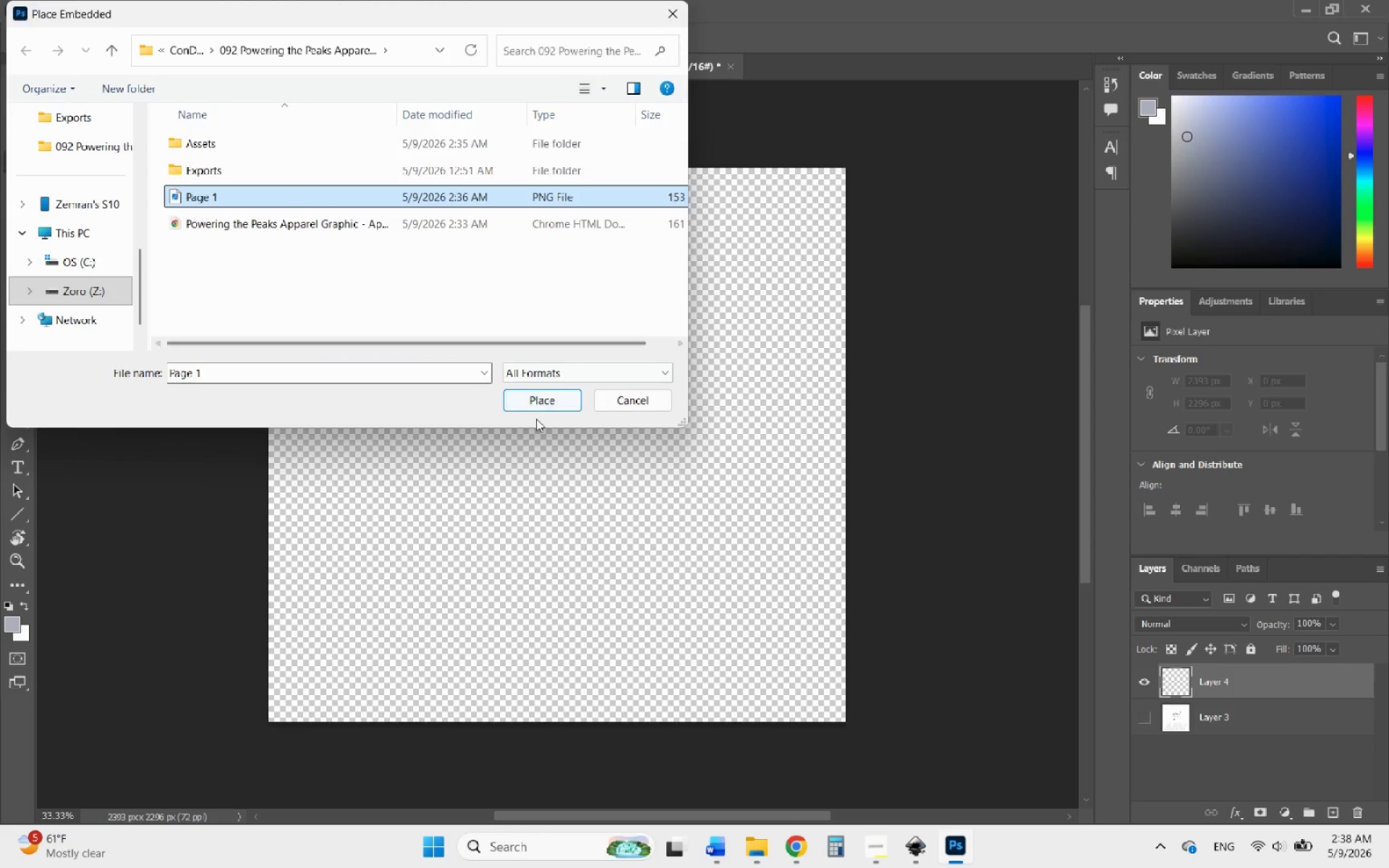 
left_click([535, 406])
 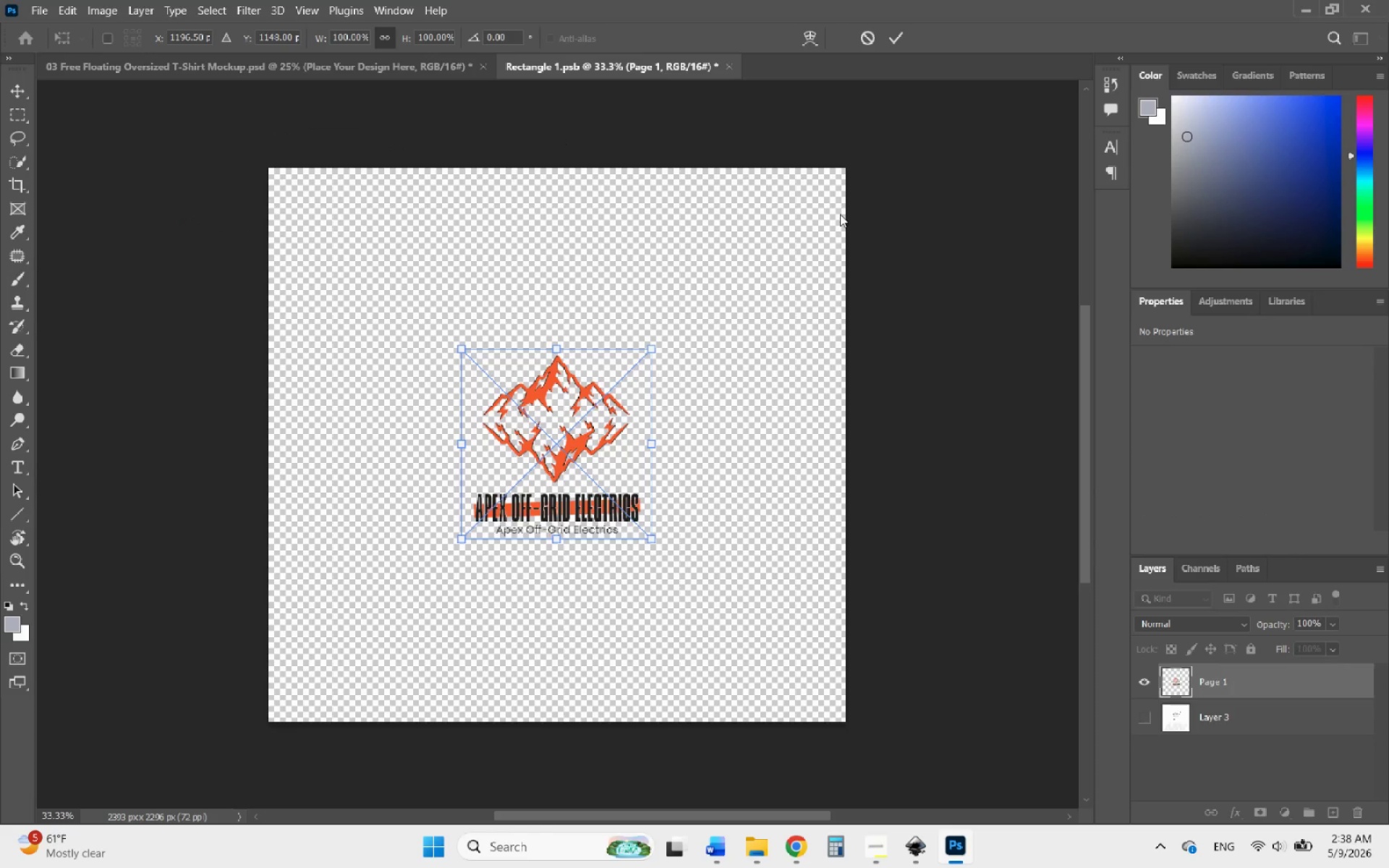 
left_click([892, 37])
 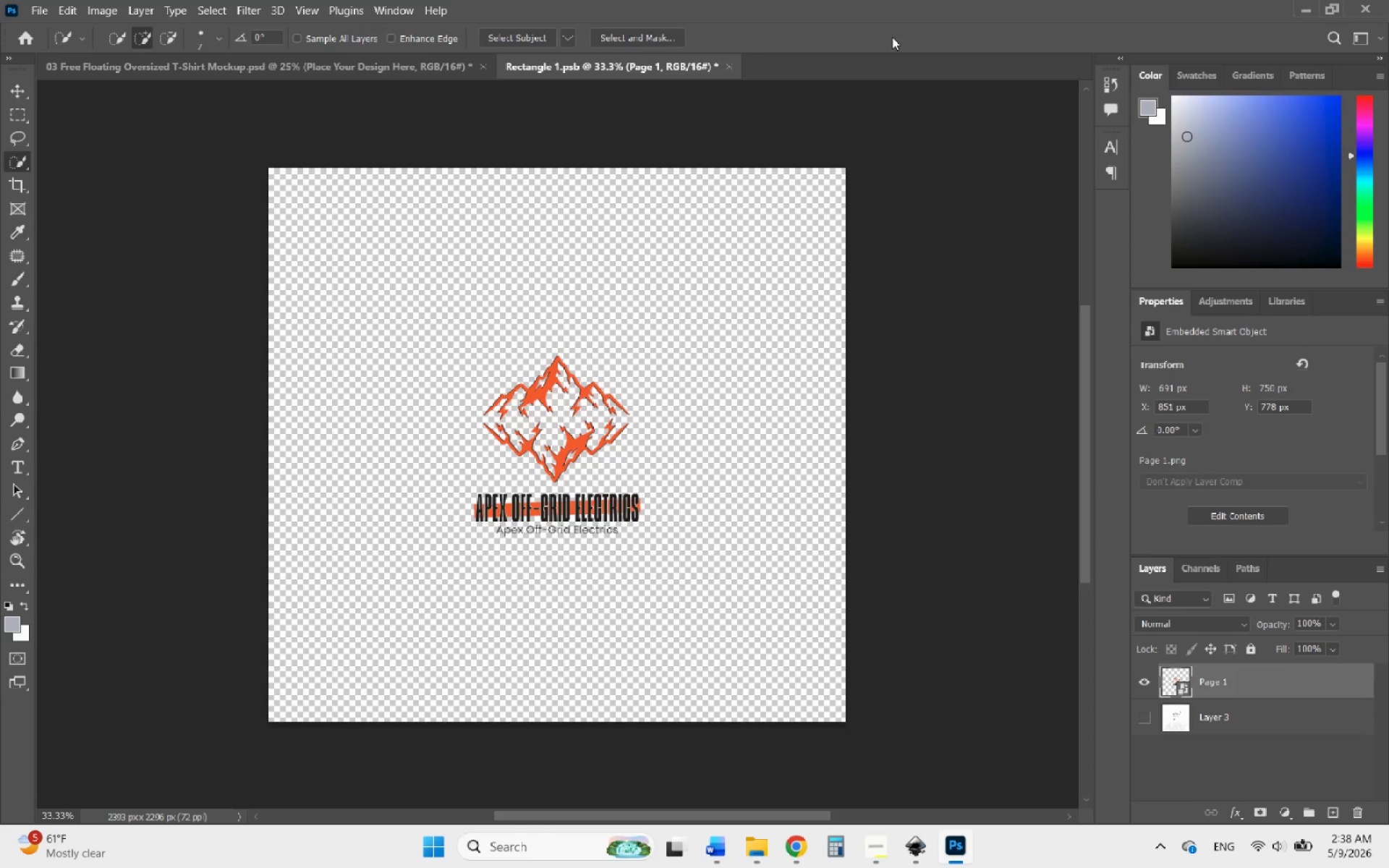 
key(Control+S)
 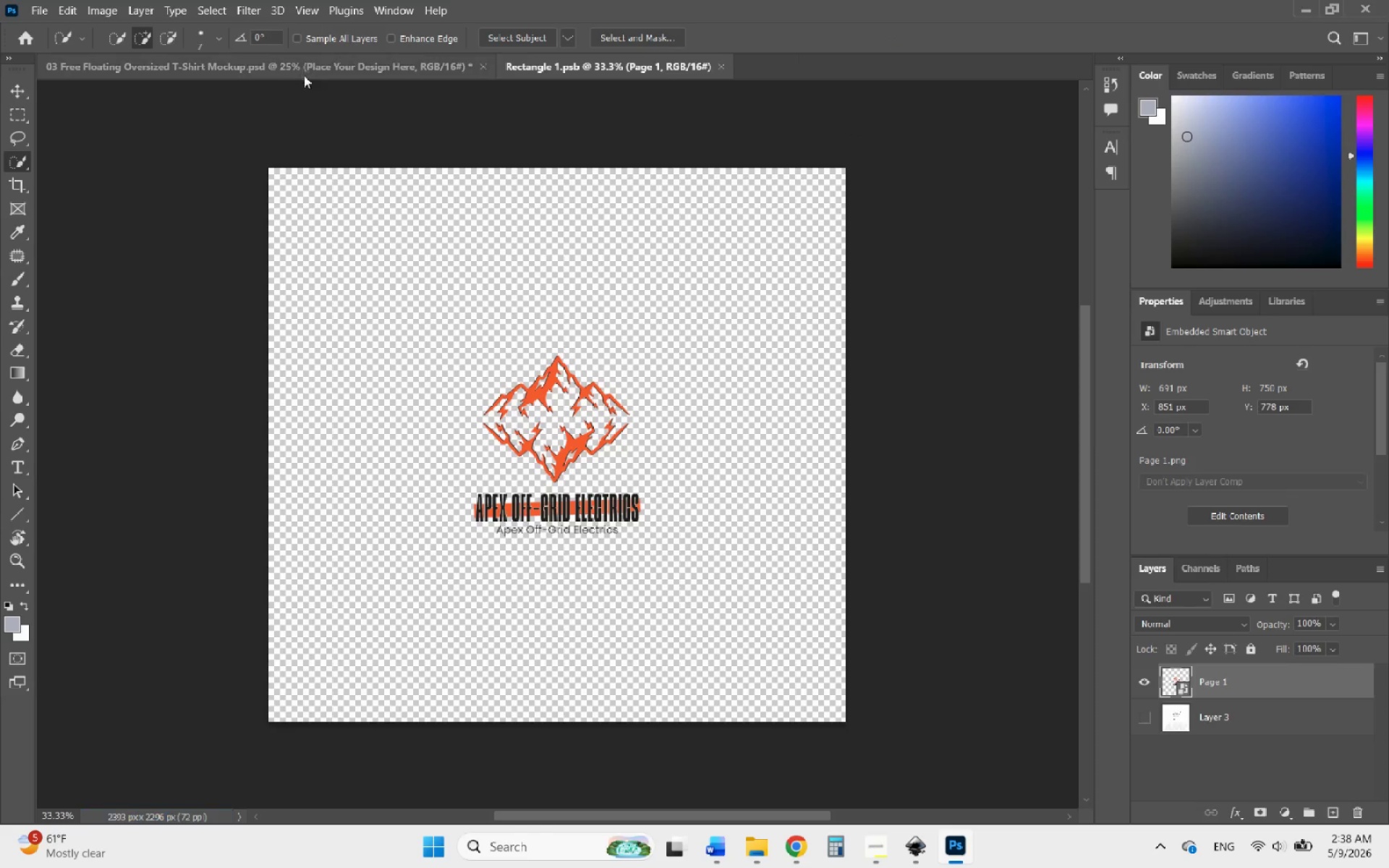 
left_click([310, 71])
 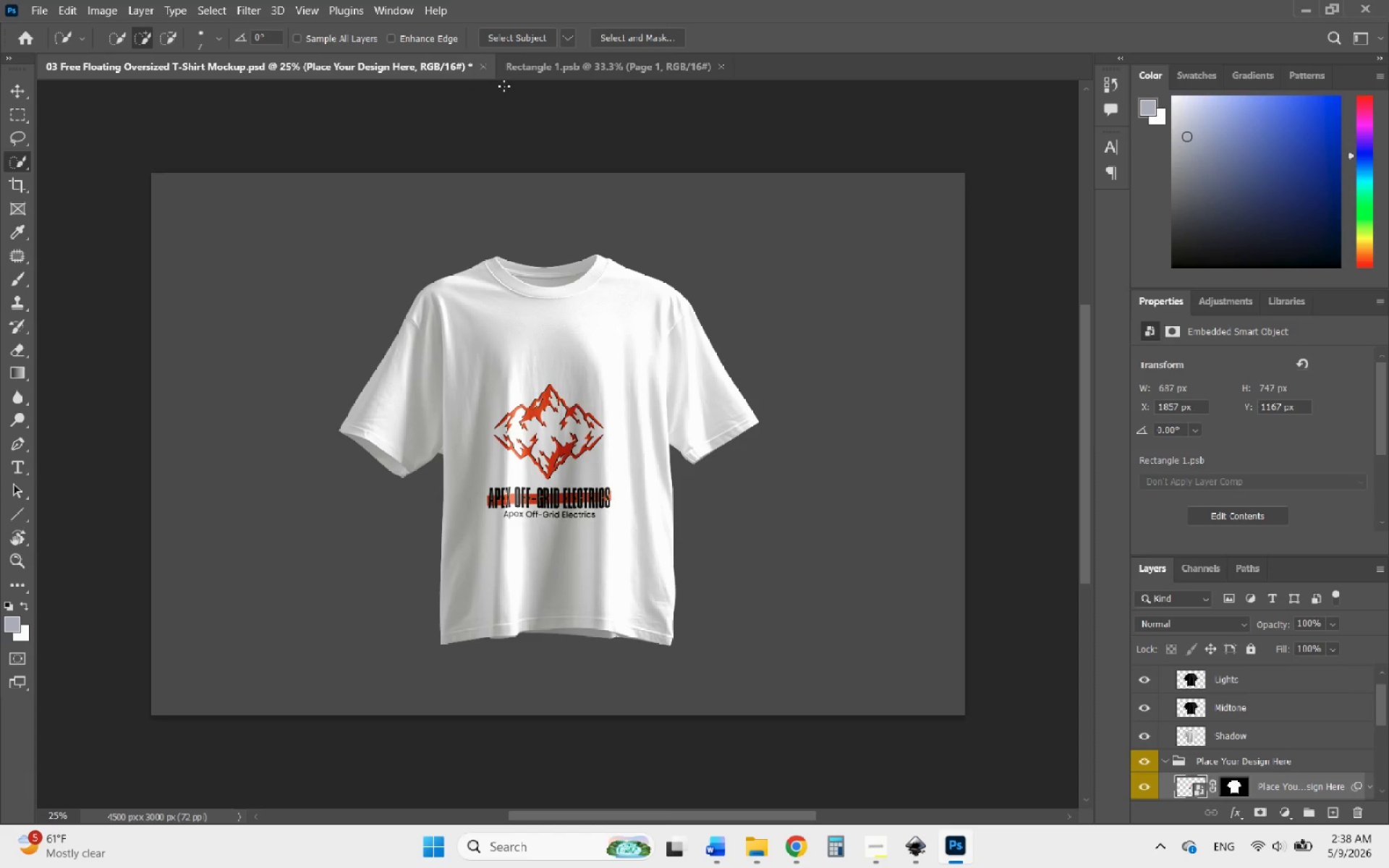 
left_click([540, 76])
 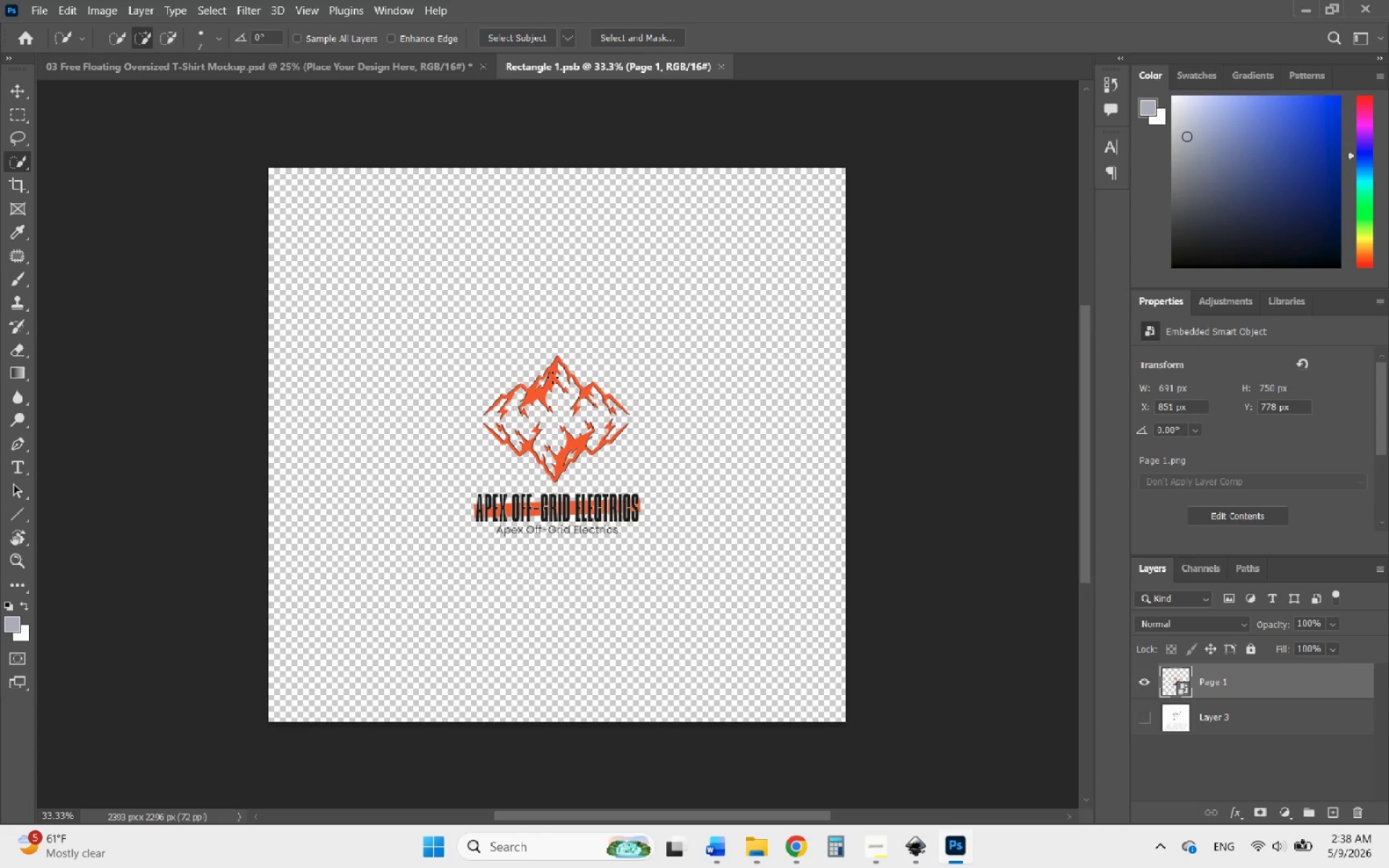 
left_click([552, 378])
 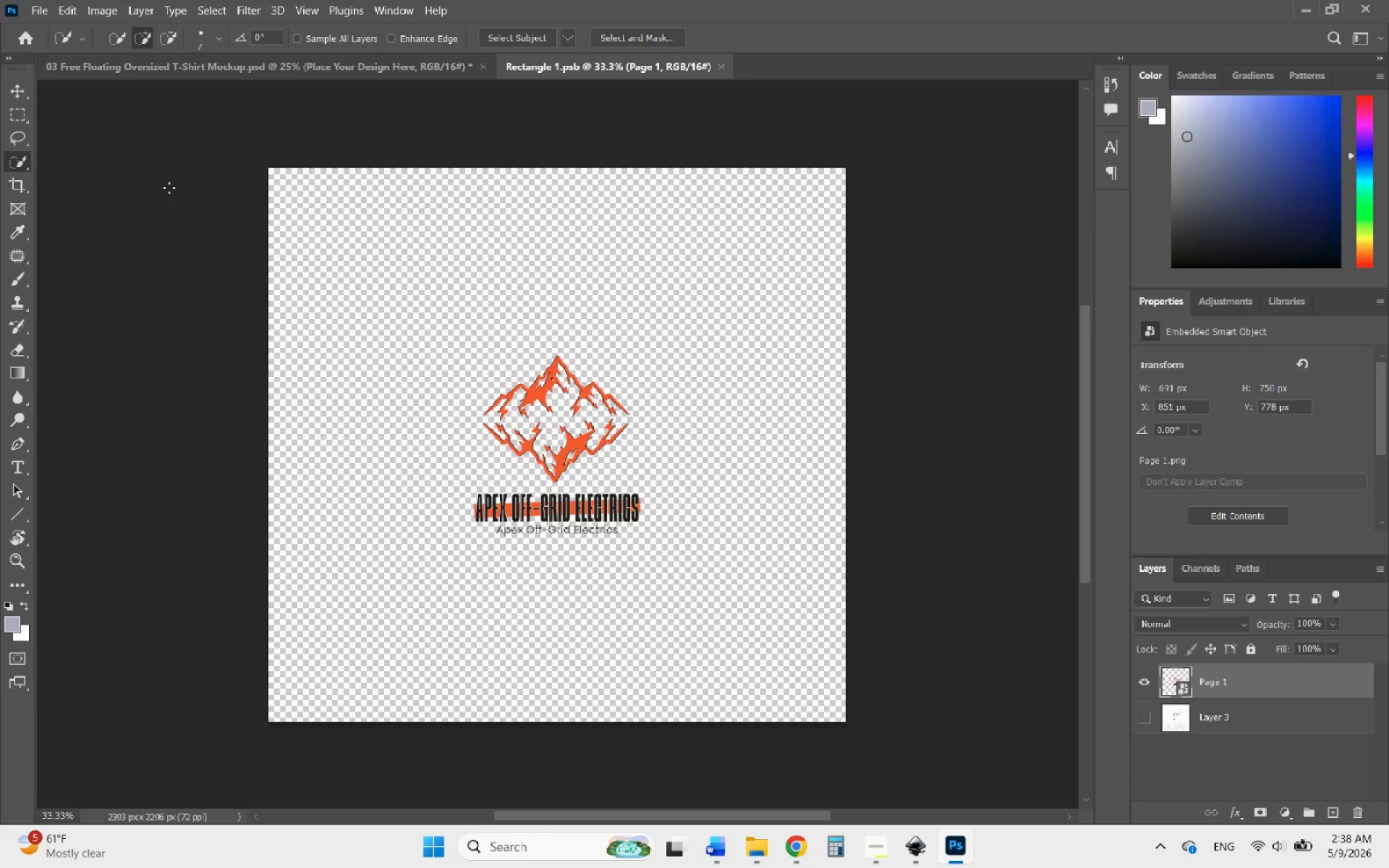 
key(Control+ControlLeft)
 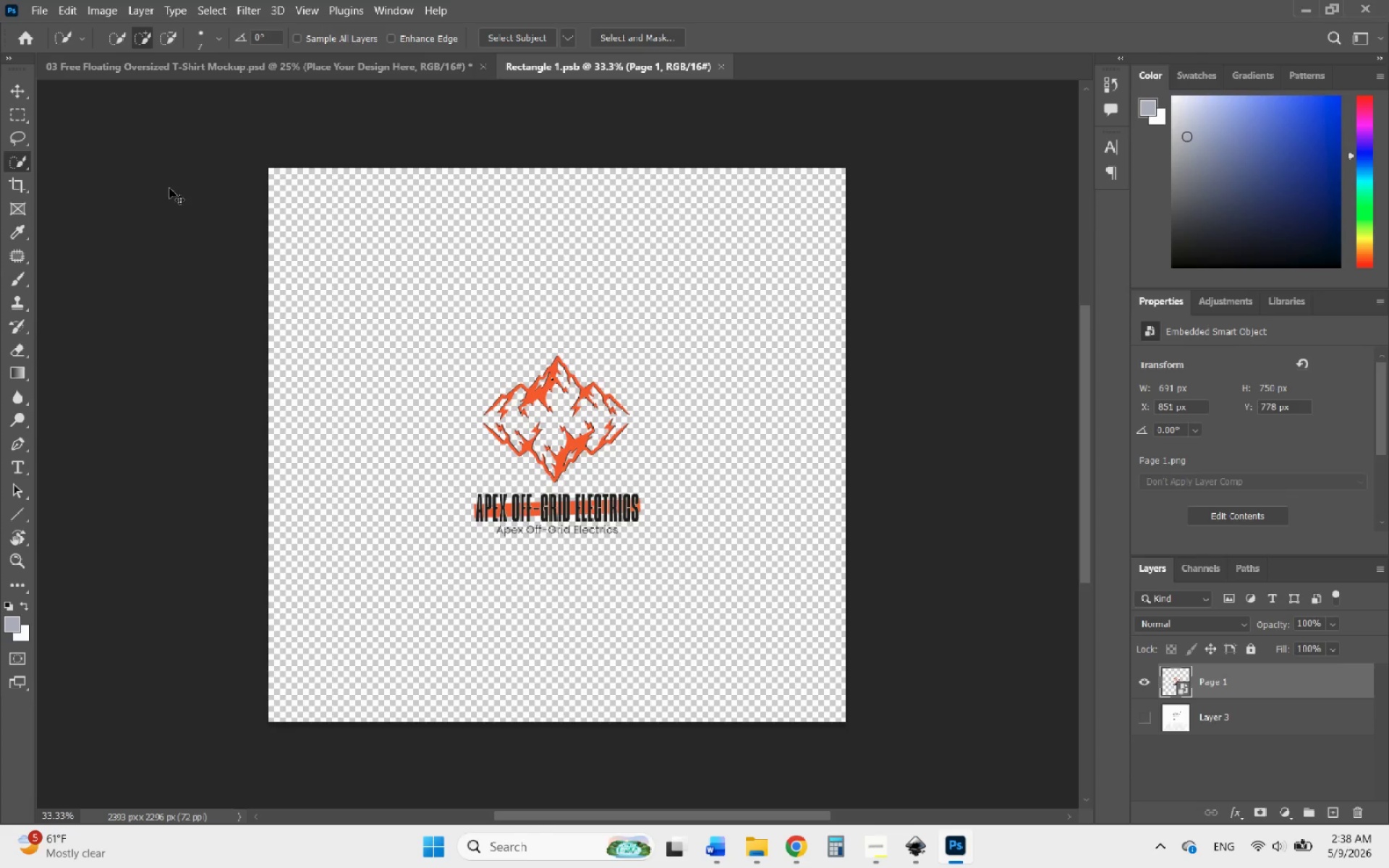 
key(Control+Z)
 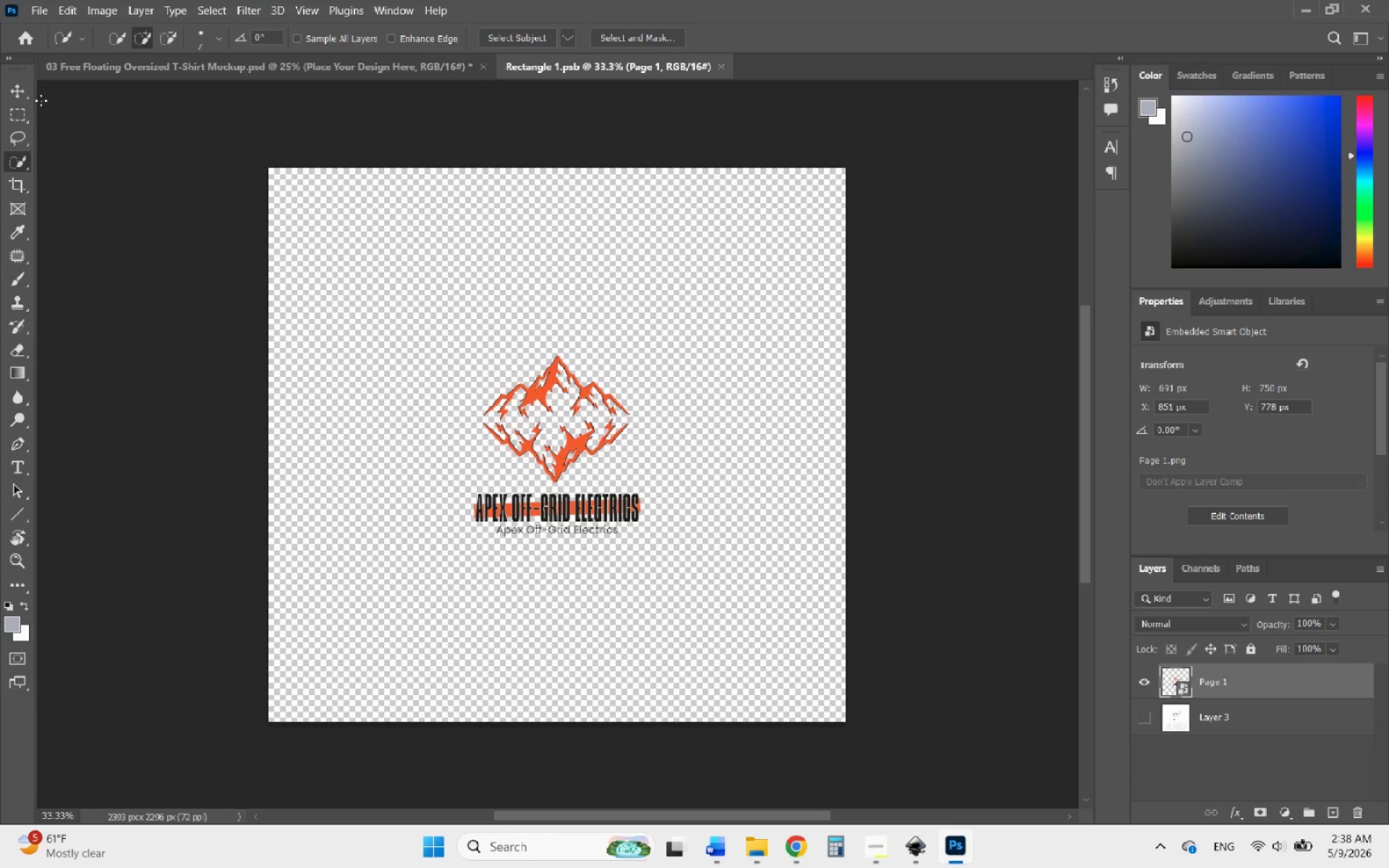 
left_click([17, 93])
 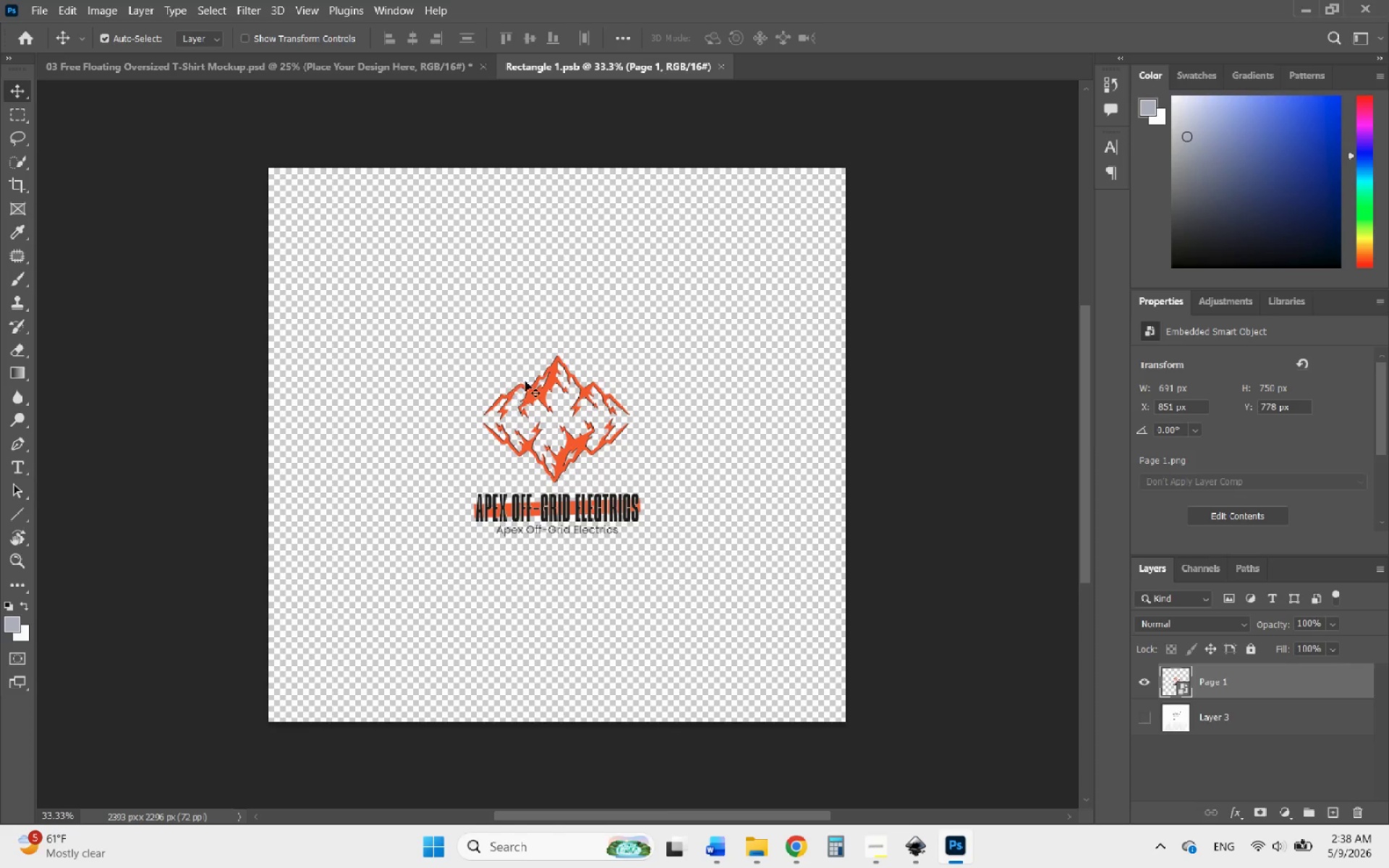 
left_click_drag(start_coordinate=[549, 379], to_coordinate=[556, 303])
 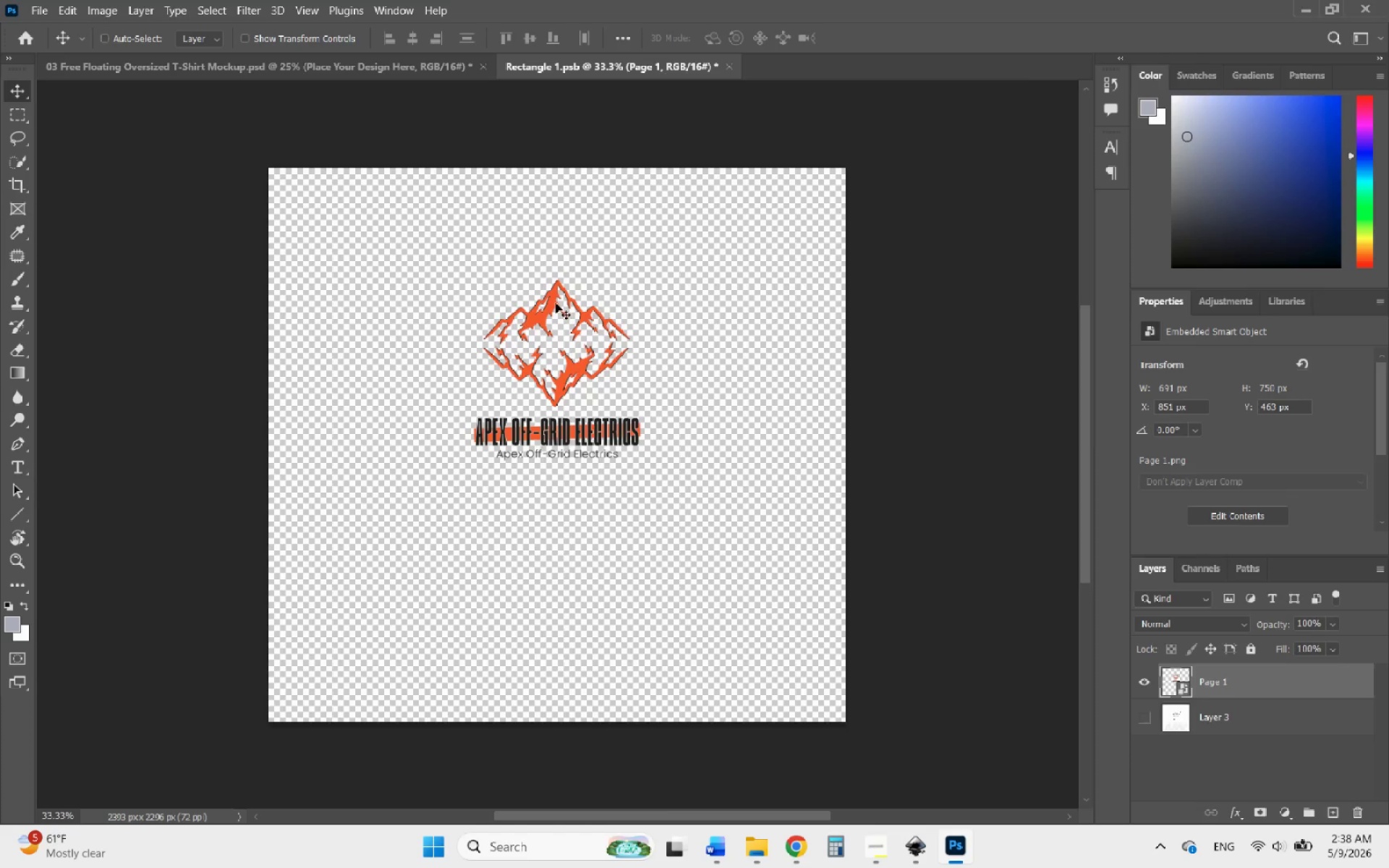 
key(Control+T)
 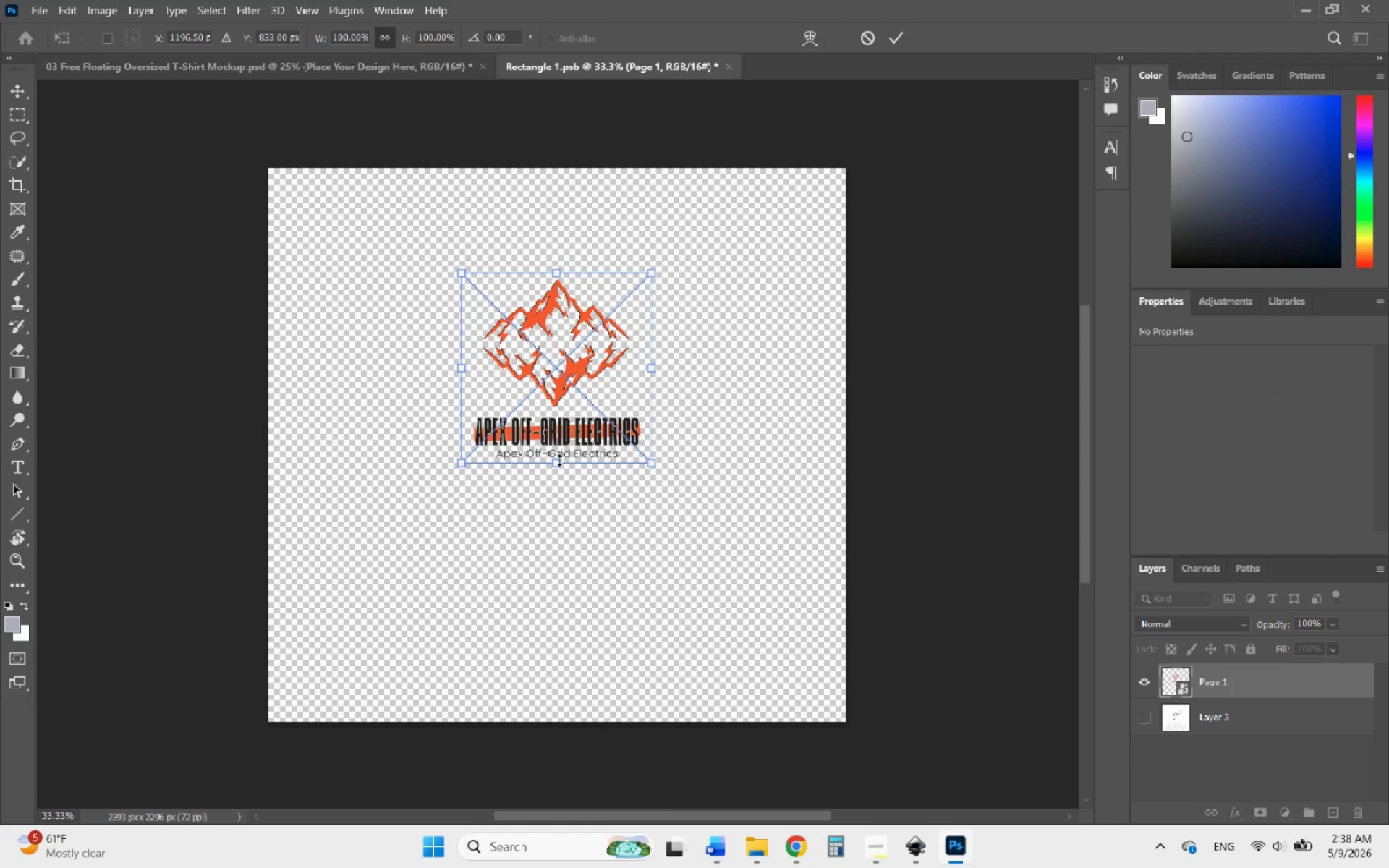 
hold_key(key=ControlLeft, duration=0.53)
 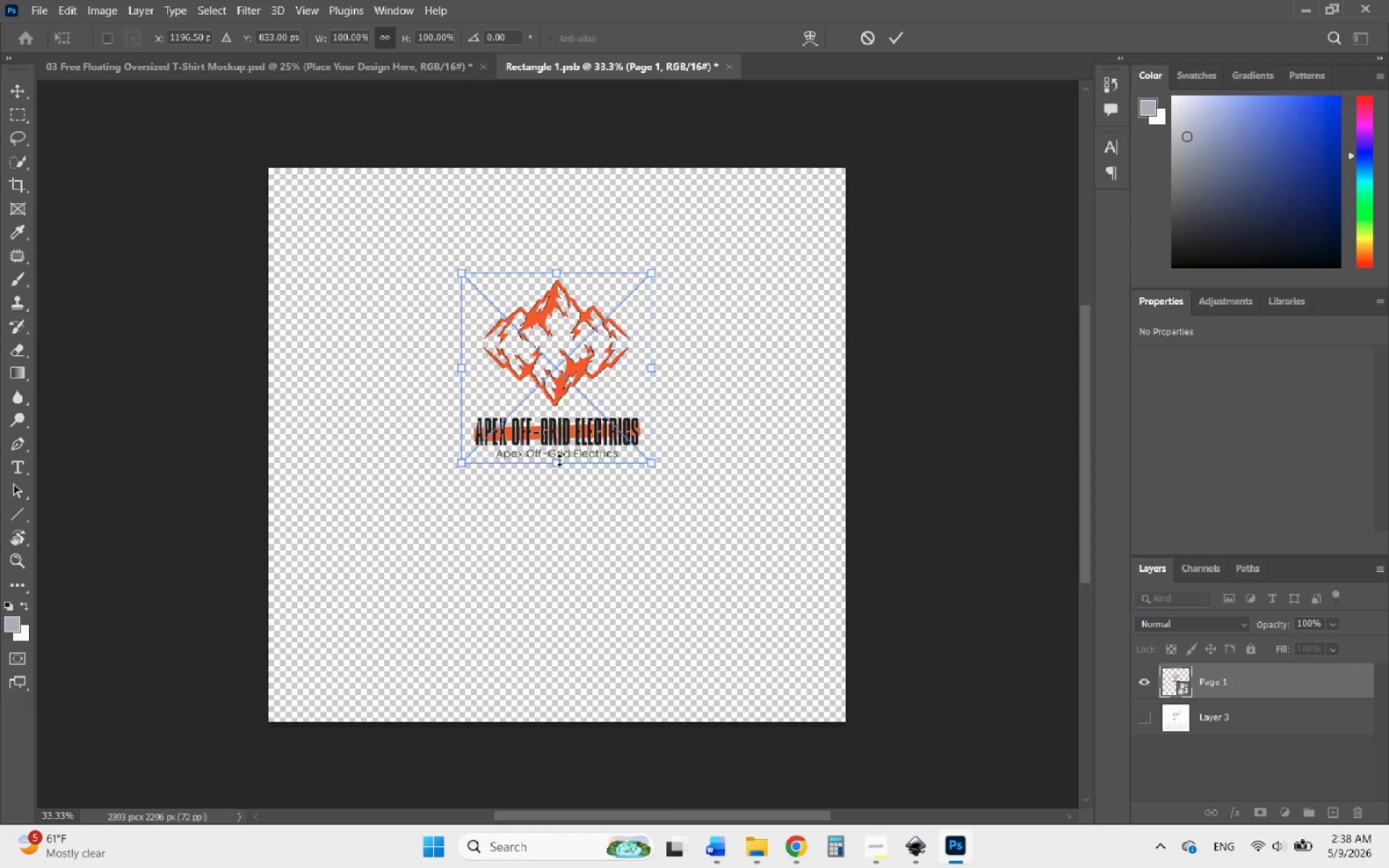 
left_click_drag(start_coordinate=[559, 460], to_coordinate=[572, 514])
 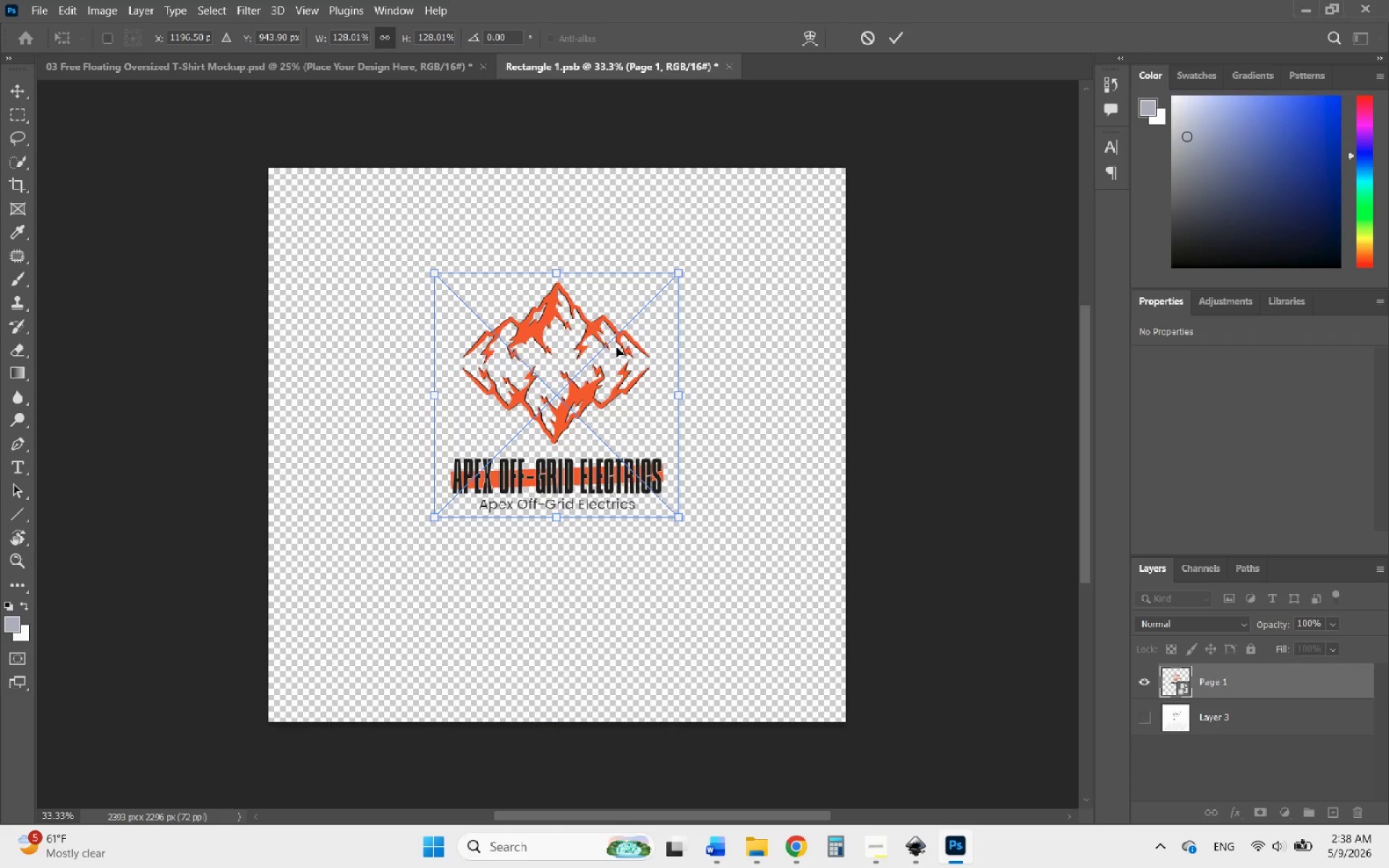 
hold_key(key=ControlLeft, duration=0.36)
 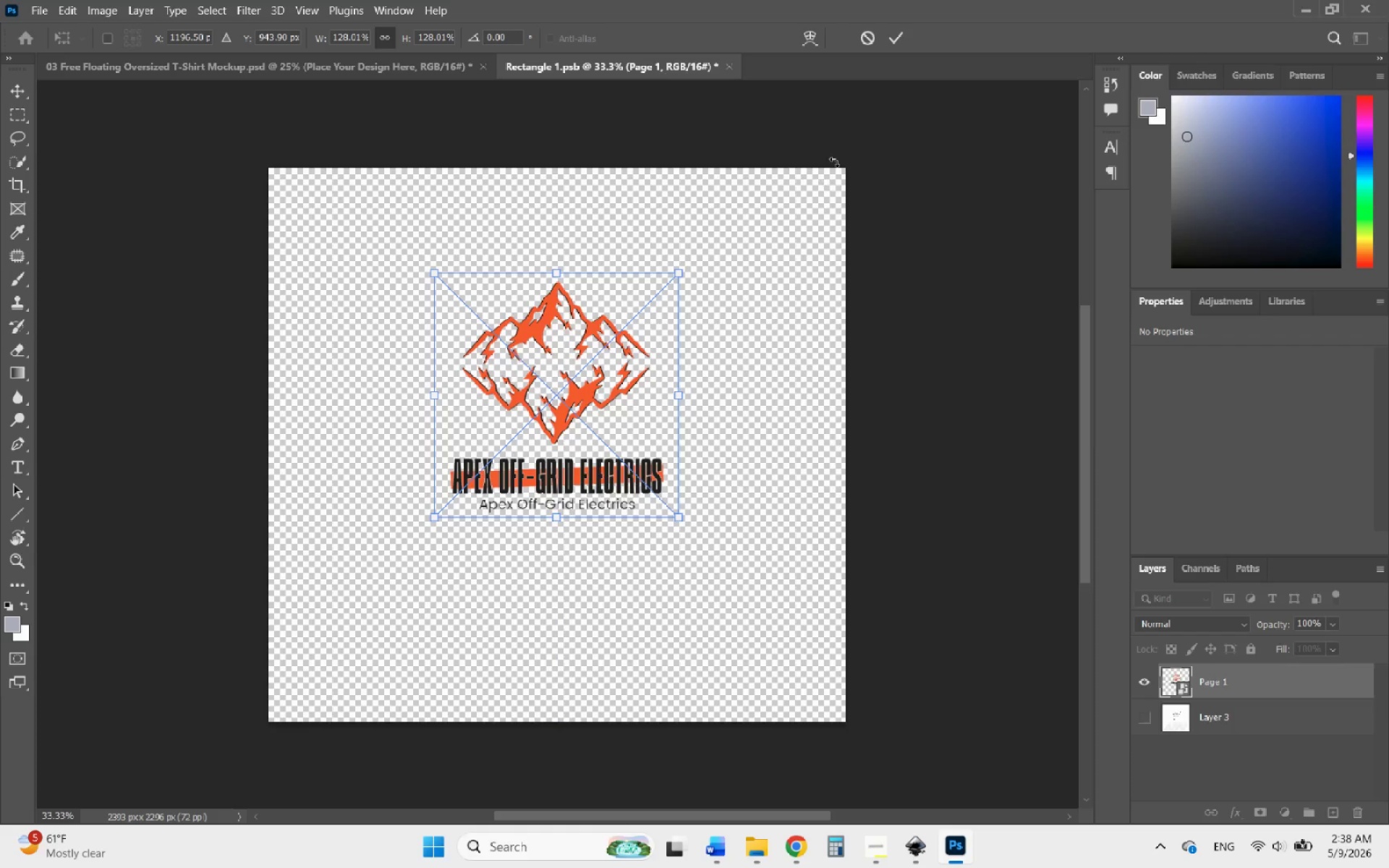 
key(Control+S)
 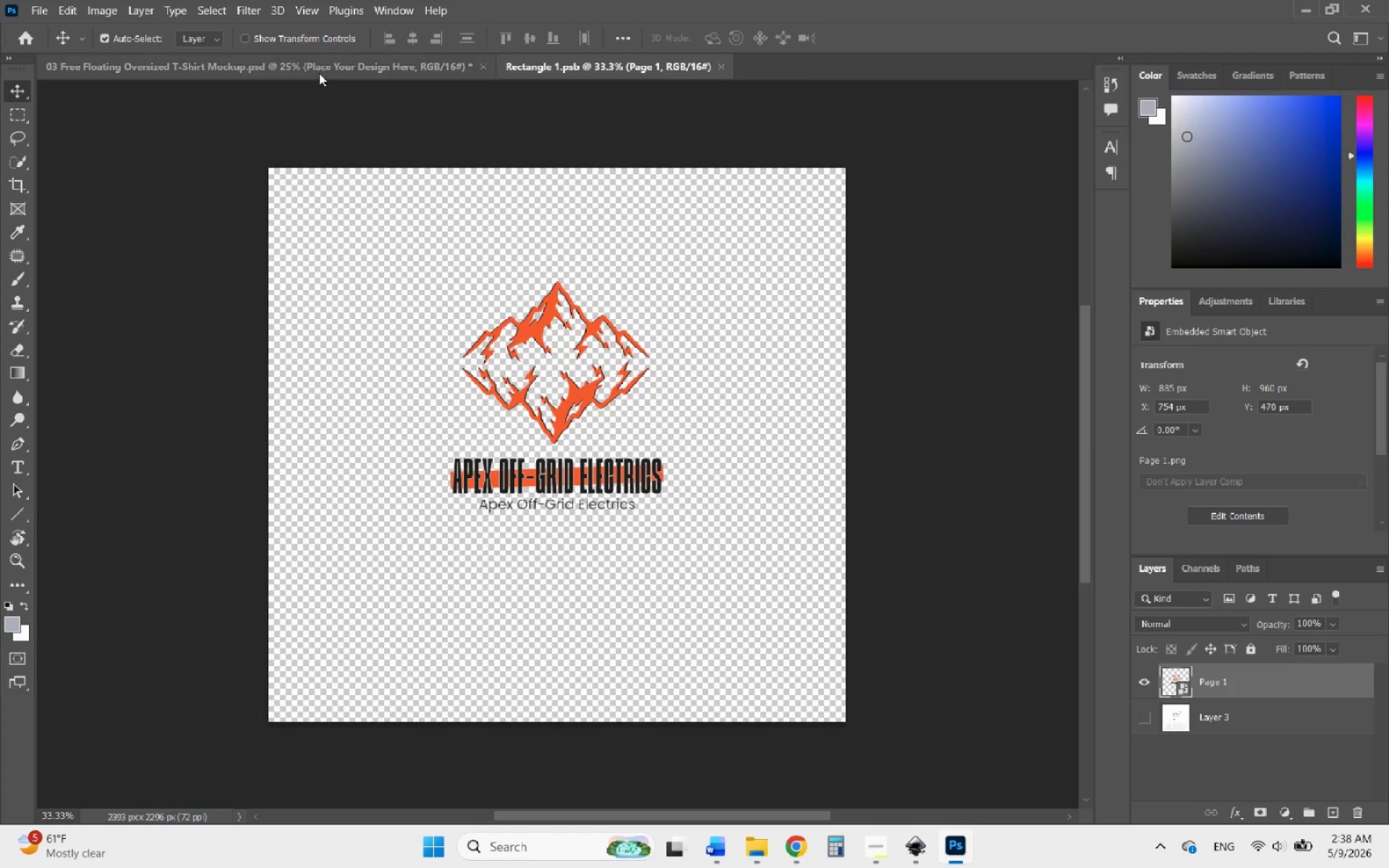 
left_click([318, 61])
 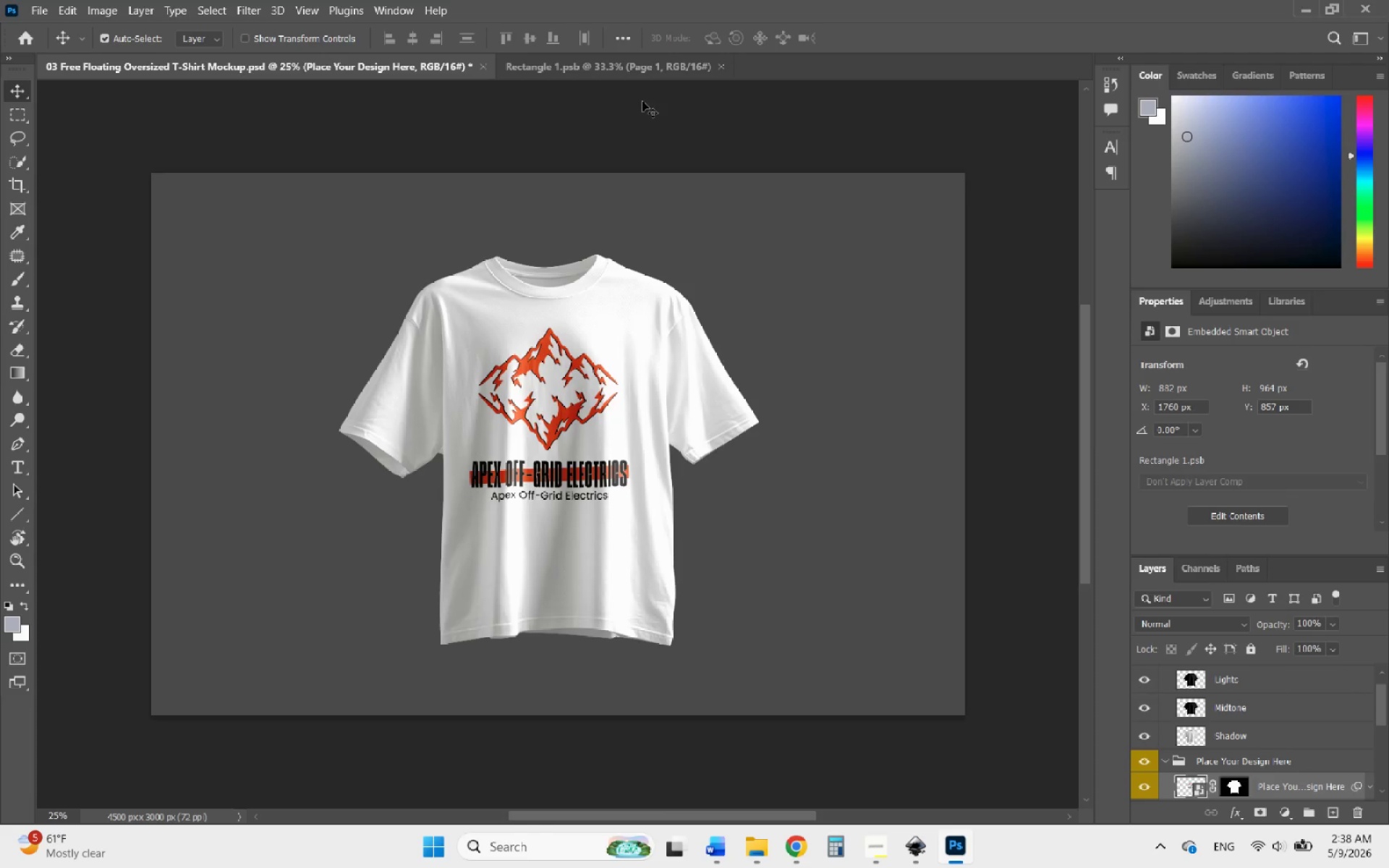 
left_click([661, 68])
 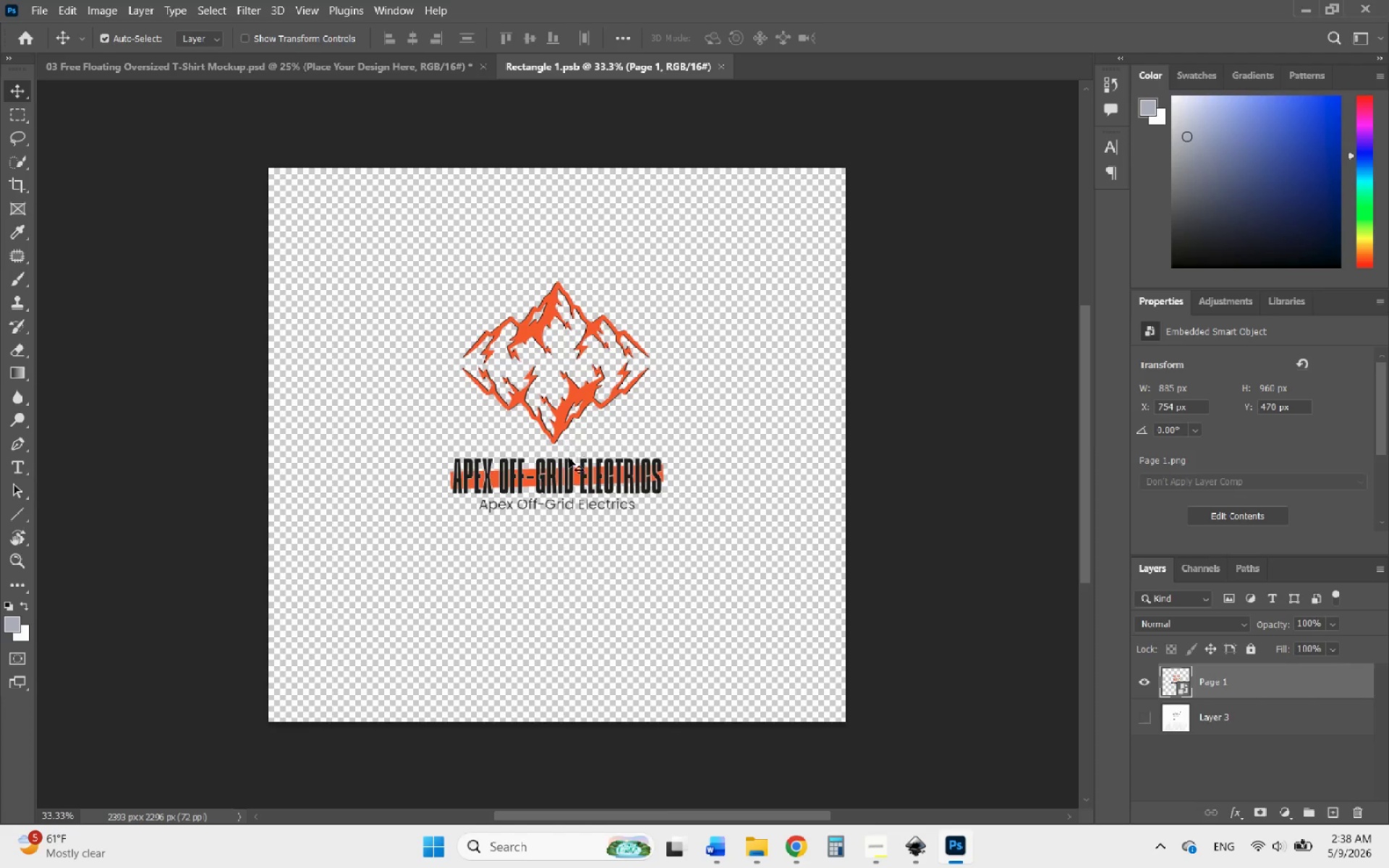 
left_click([567, 461])
 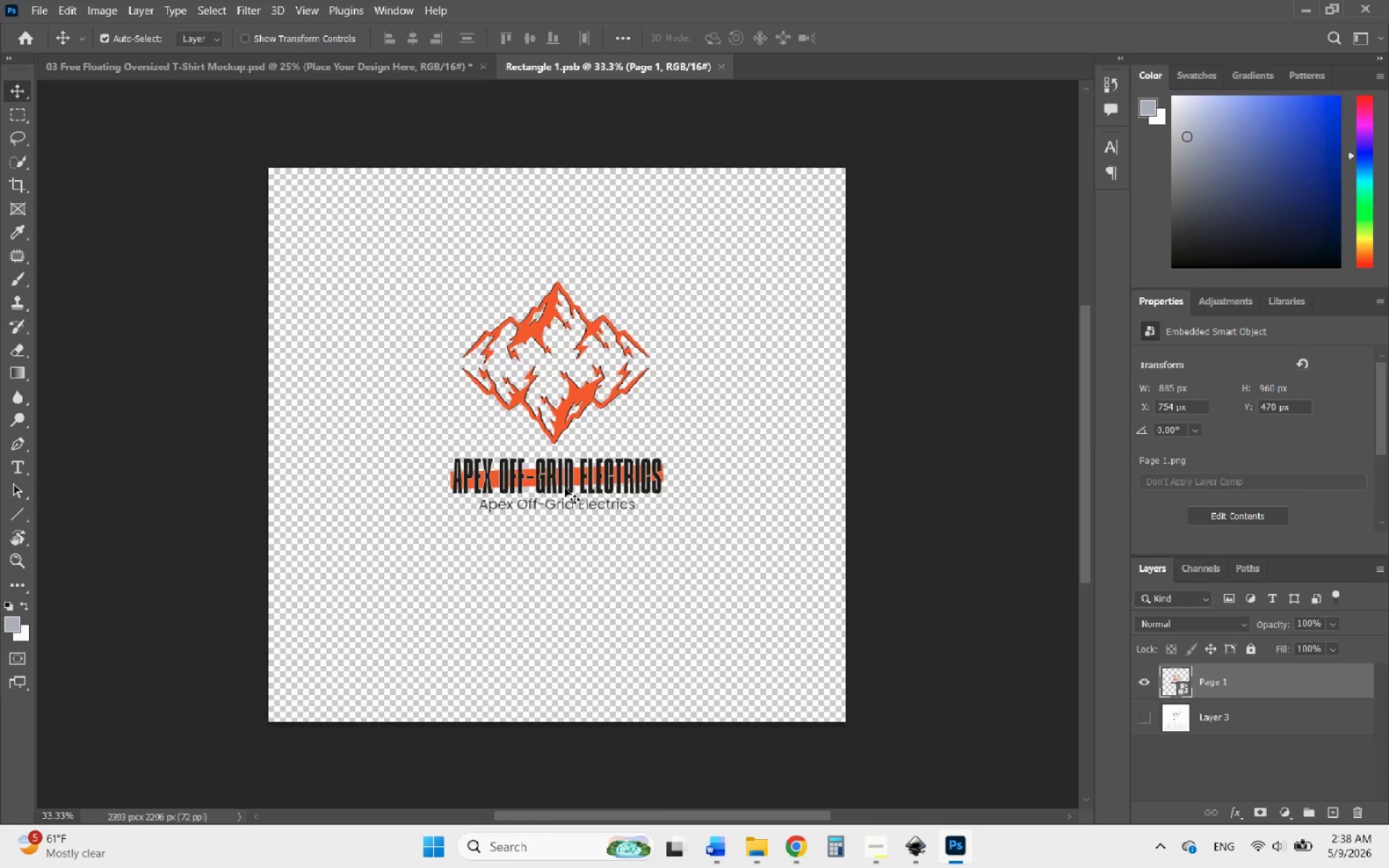 
key(Control+T)
 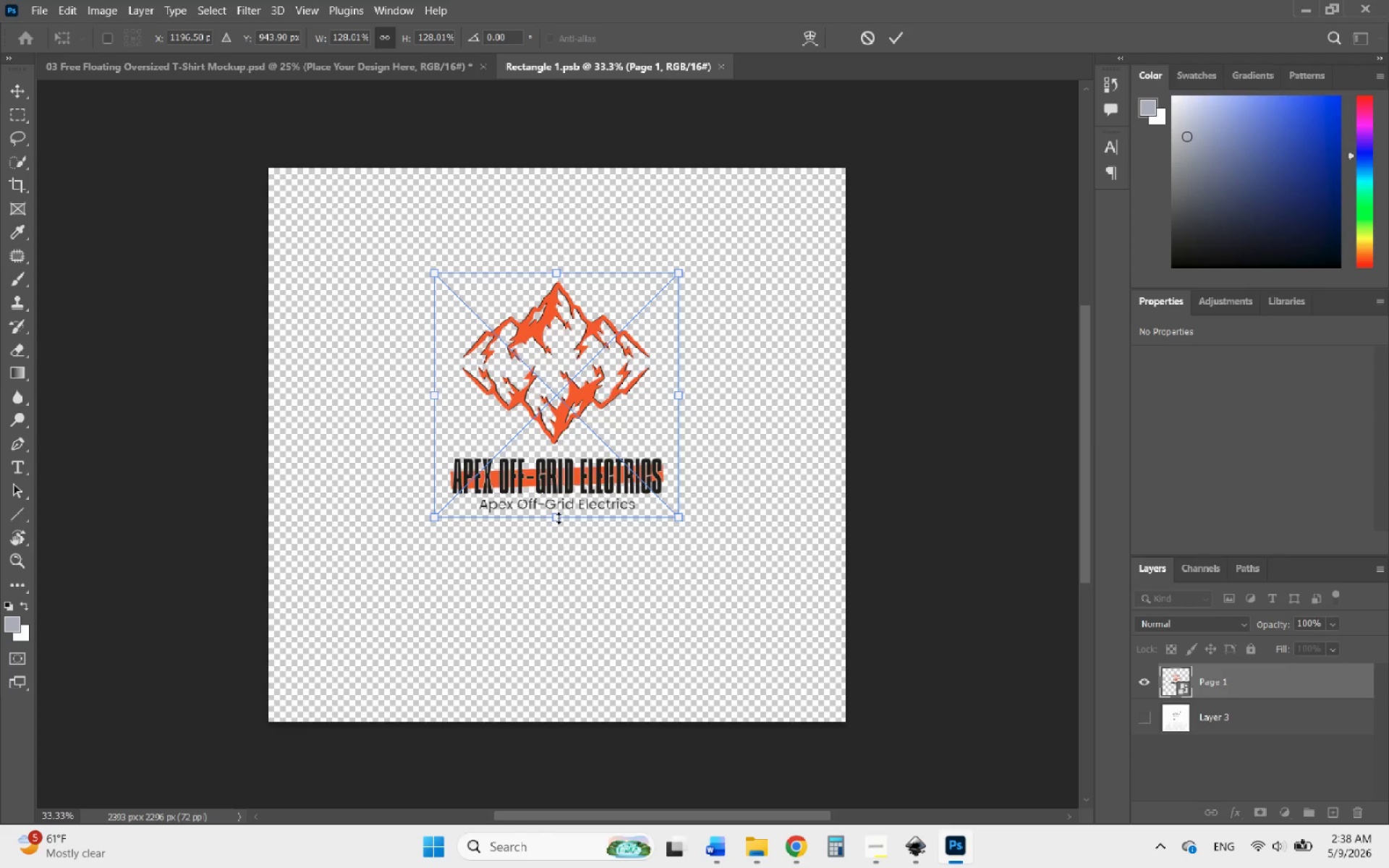 
left_click_drag(start_coordinate=[558, 518], to_coordinate=[558, 530])
 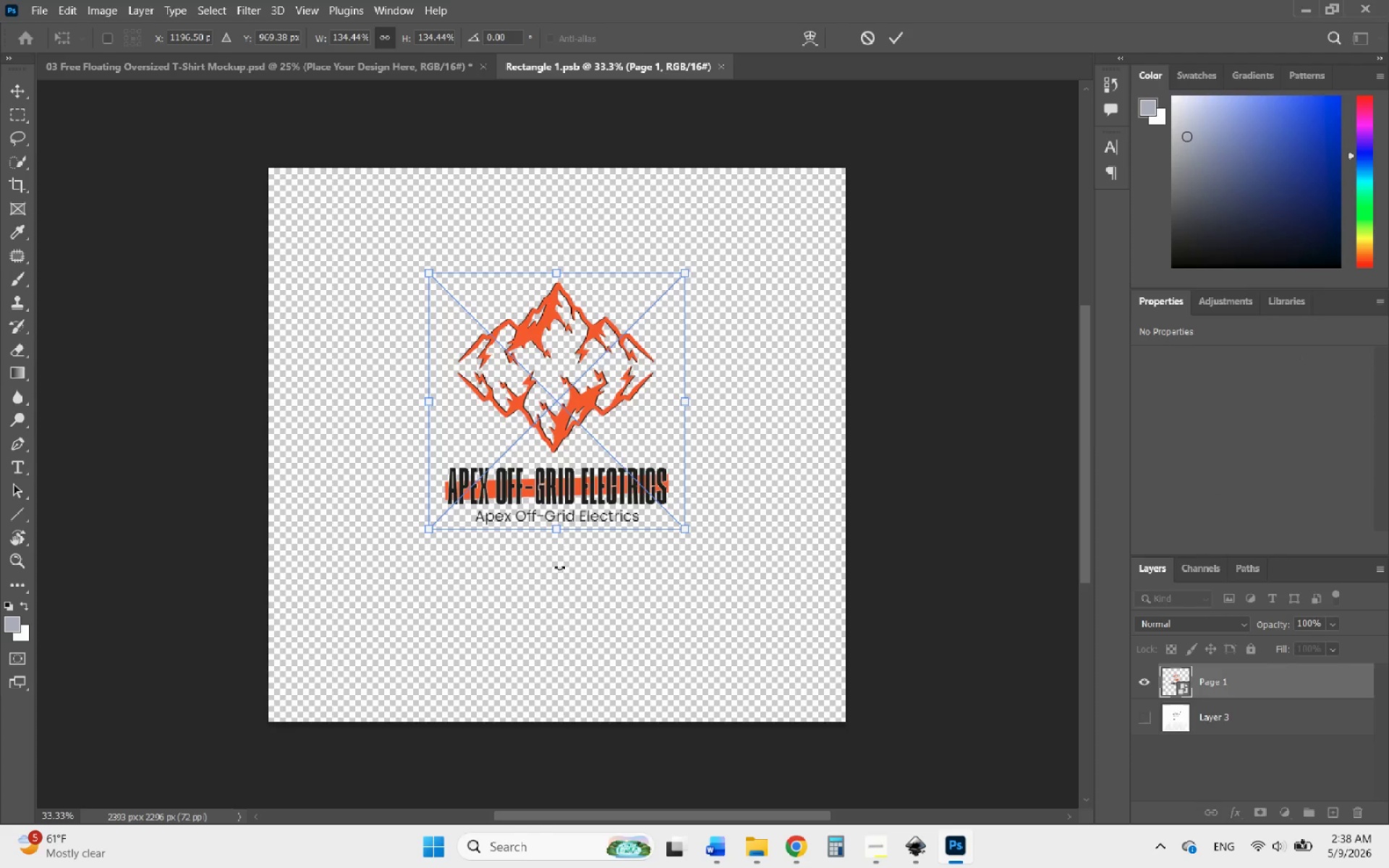 
double_click([559, 567])
 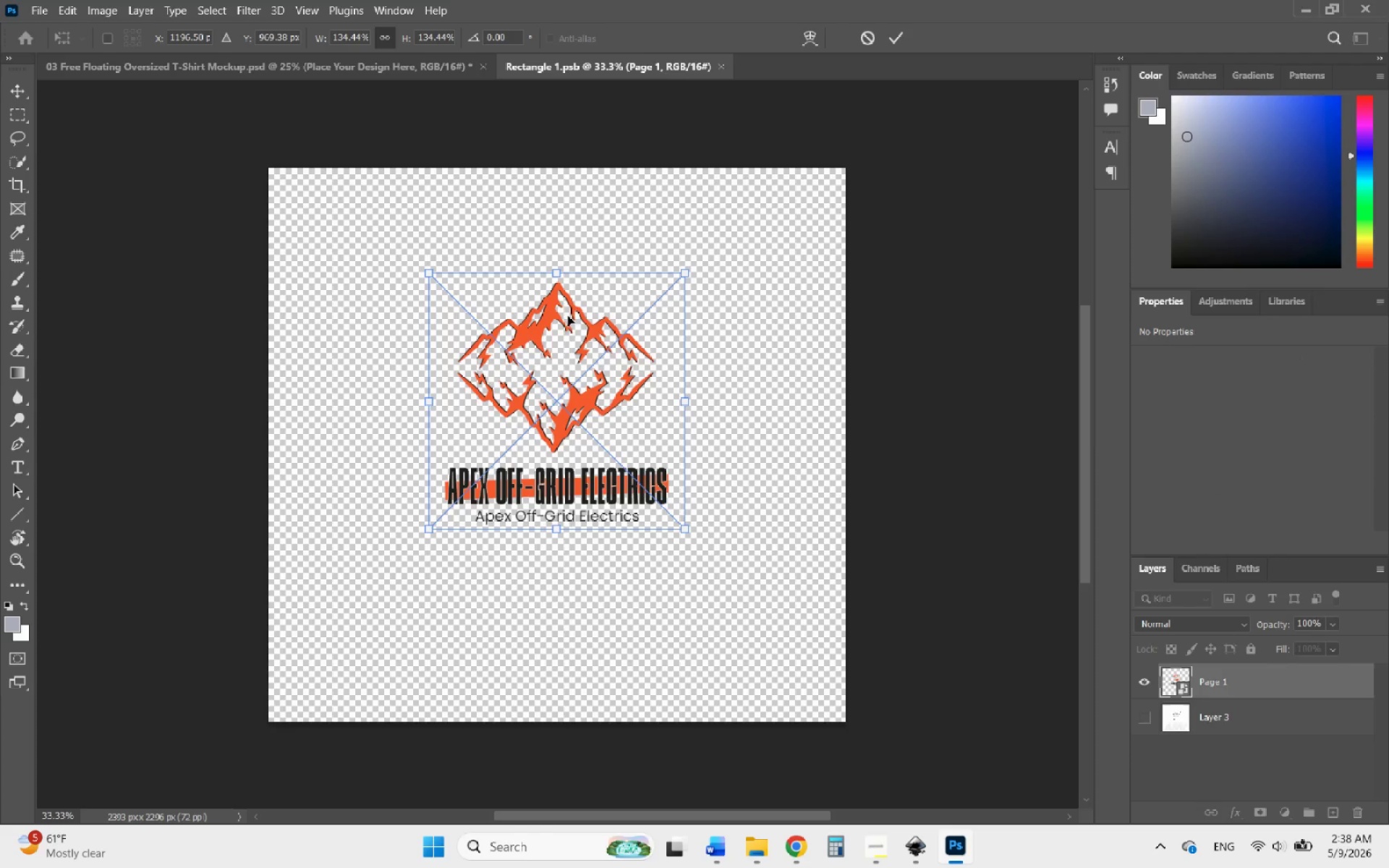 
hold_key(key=ControlLeft, duration=0.97)
left_click_drag(start_coordinate=[556, 273], to_coordinate=[557, 265])
 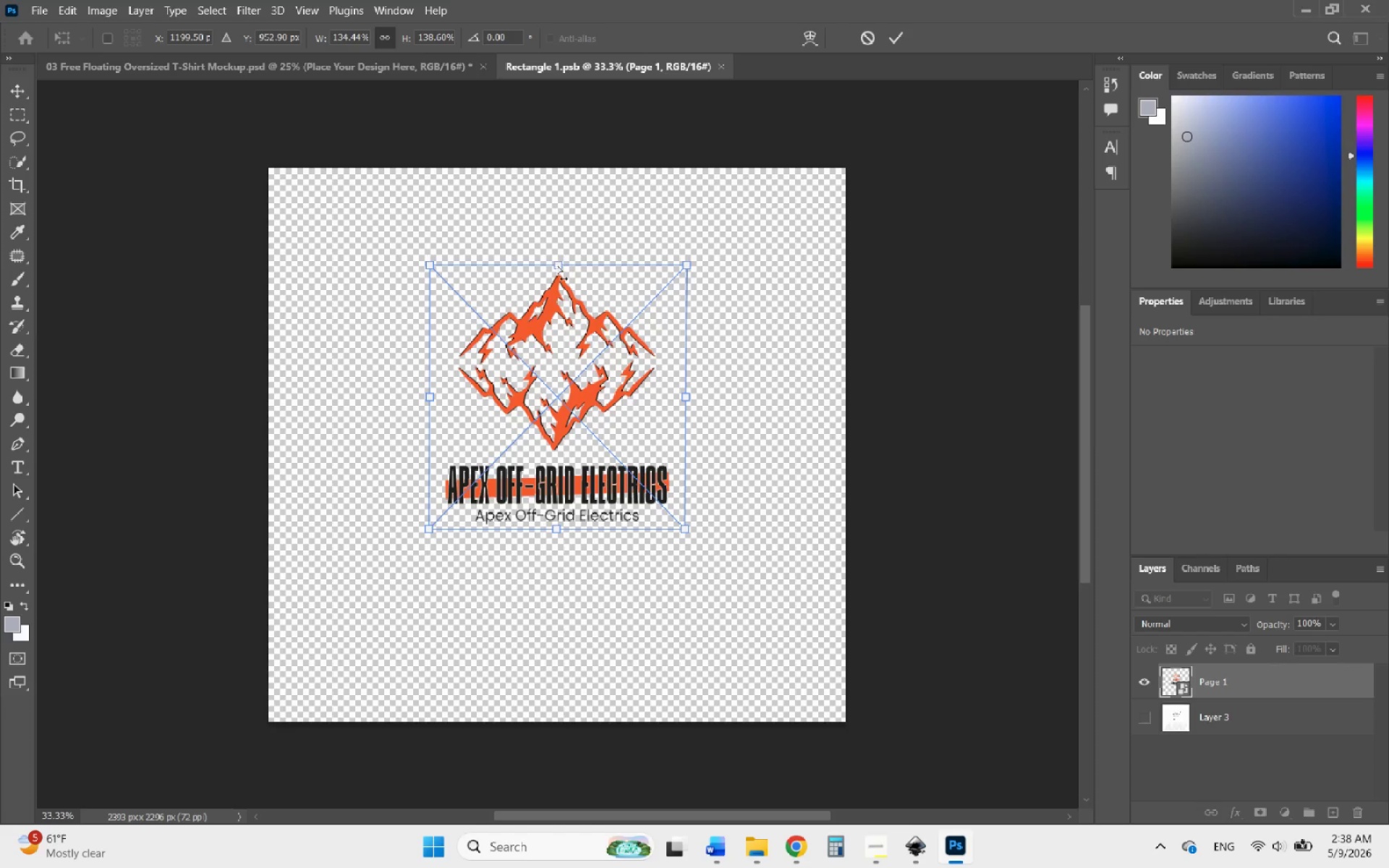 
key(Control+Z)
 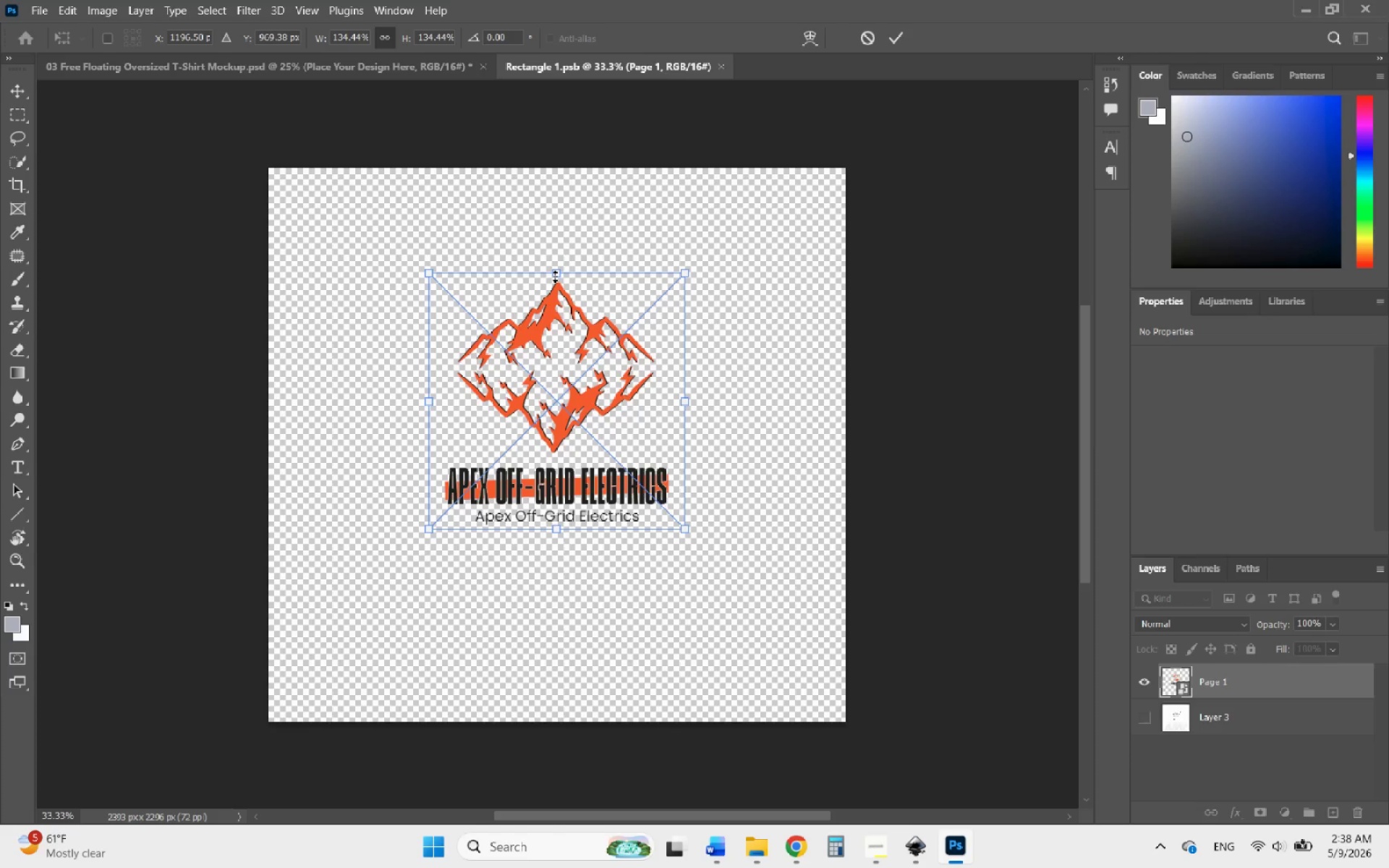 
left_click_drag(start_coordinate=[555, 275], to_coordinate=[562, 270])
 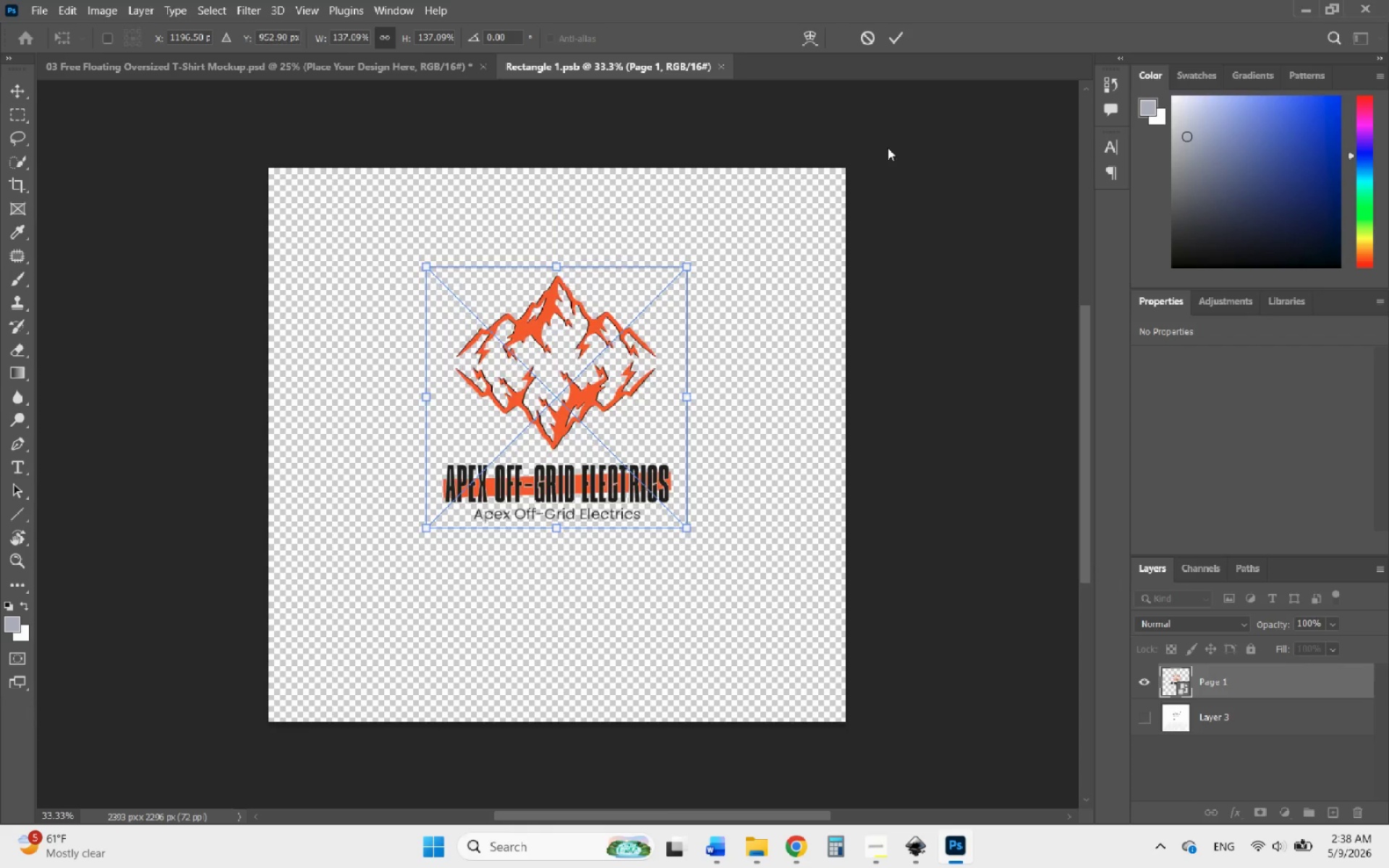 
left_click([901, 36])
 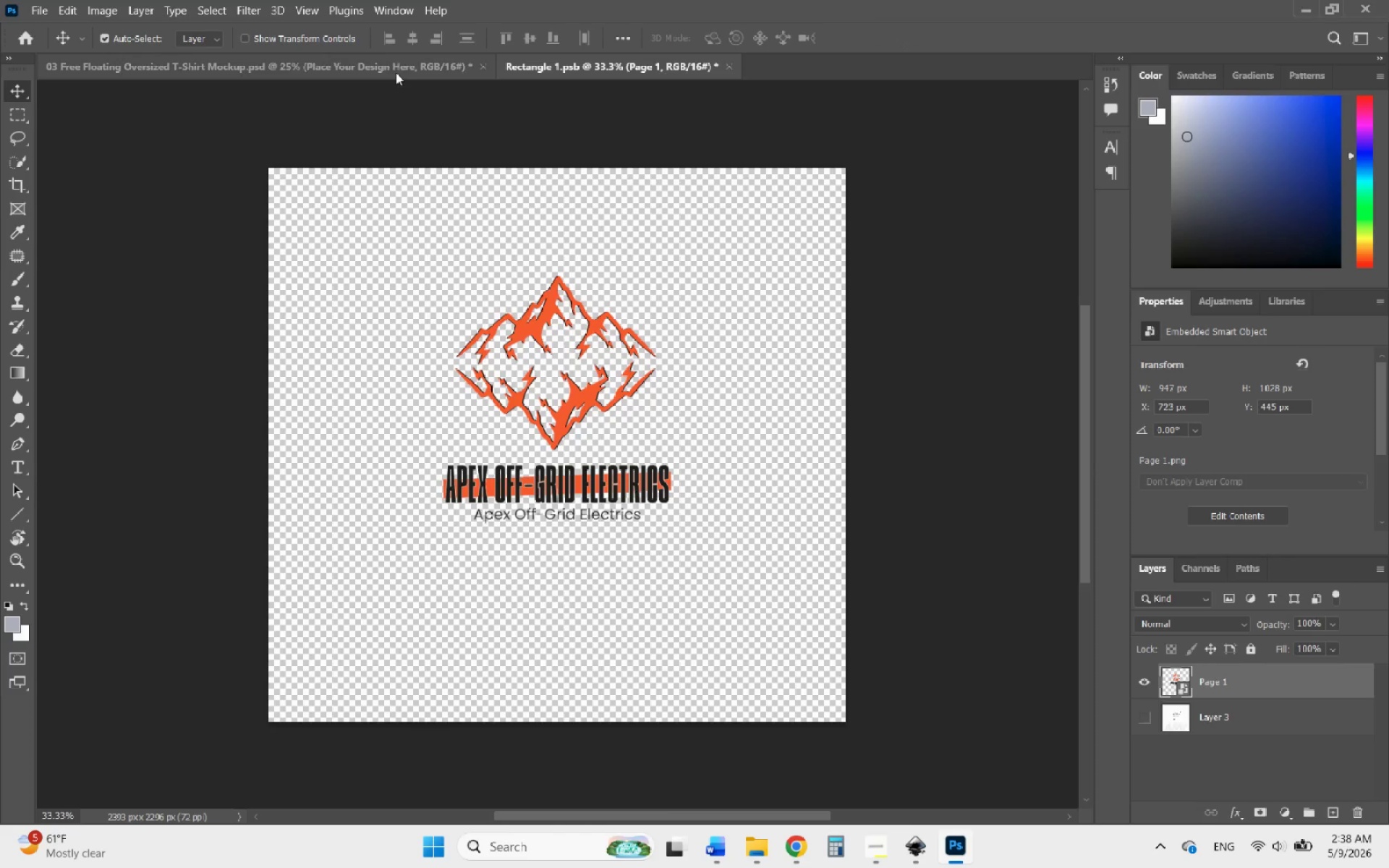 
left_click([392, 72])
 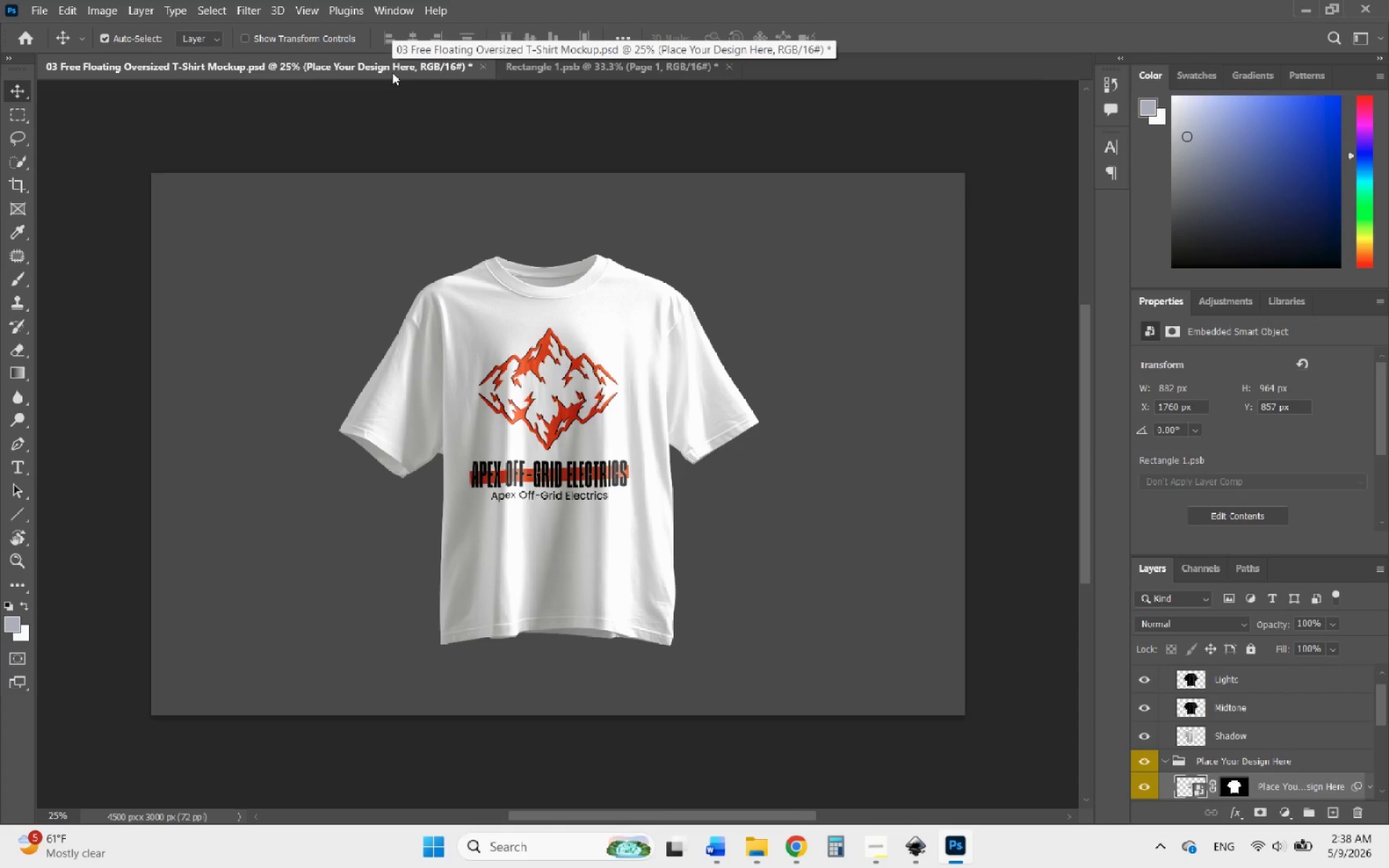 
hold_key(key=ControlLeft, duration=0.69)
scroll: coordinate [523, 432], scroll_direction: up, amount: 2.0
 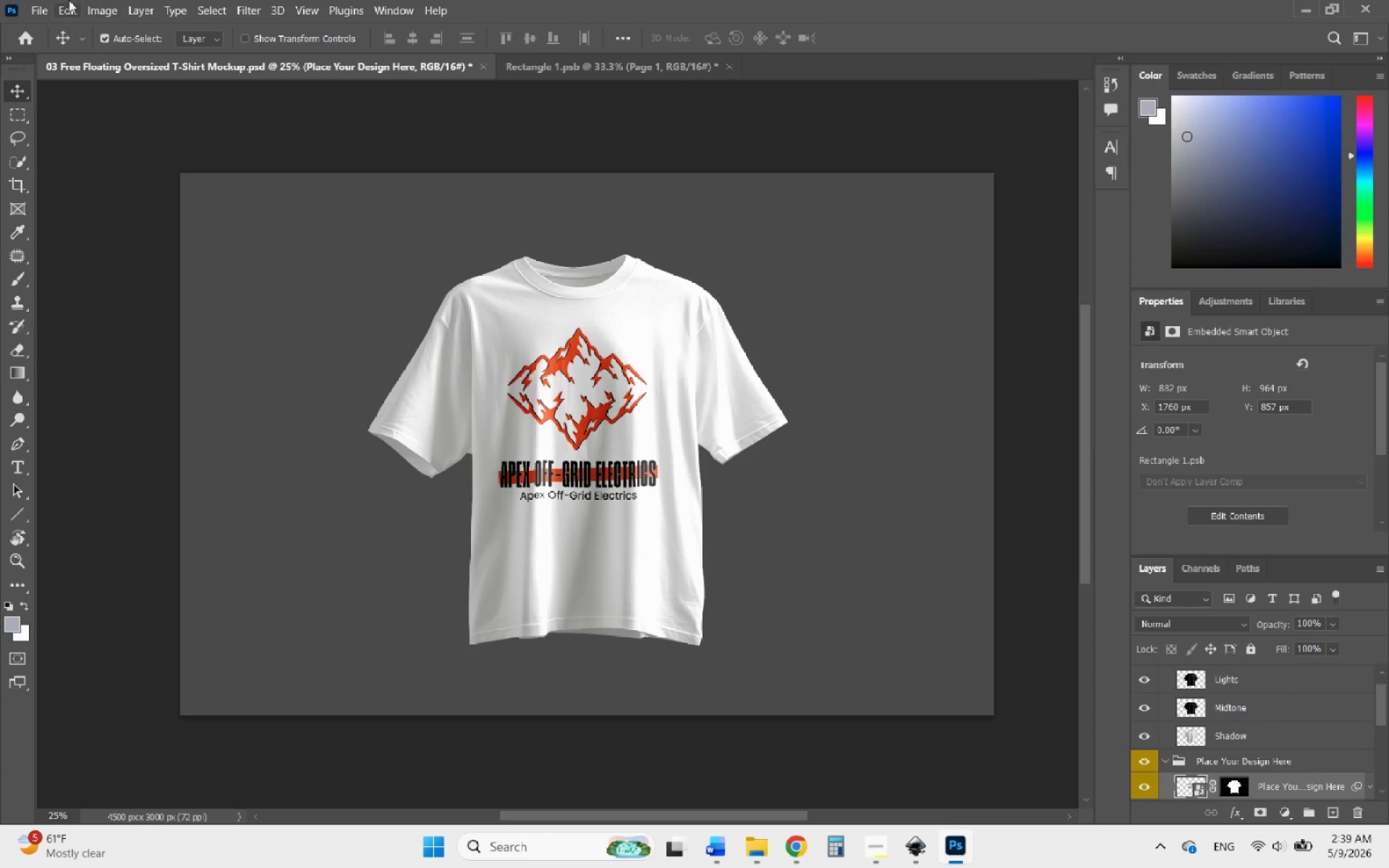 
left_click([43, 7])
 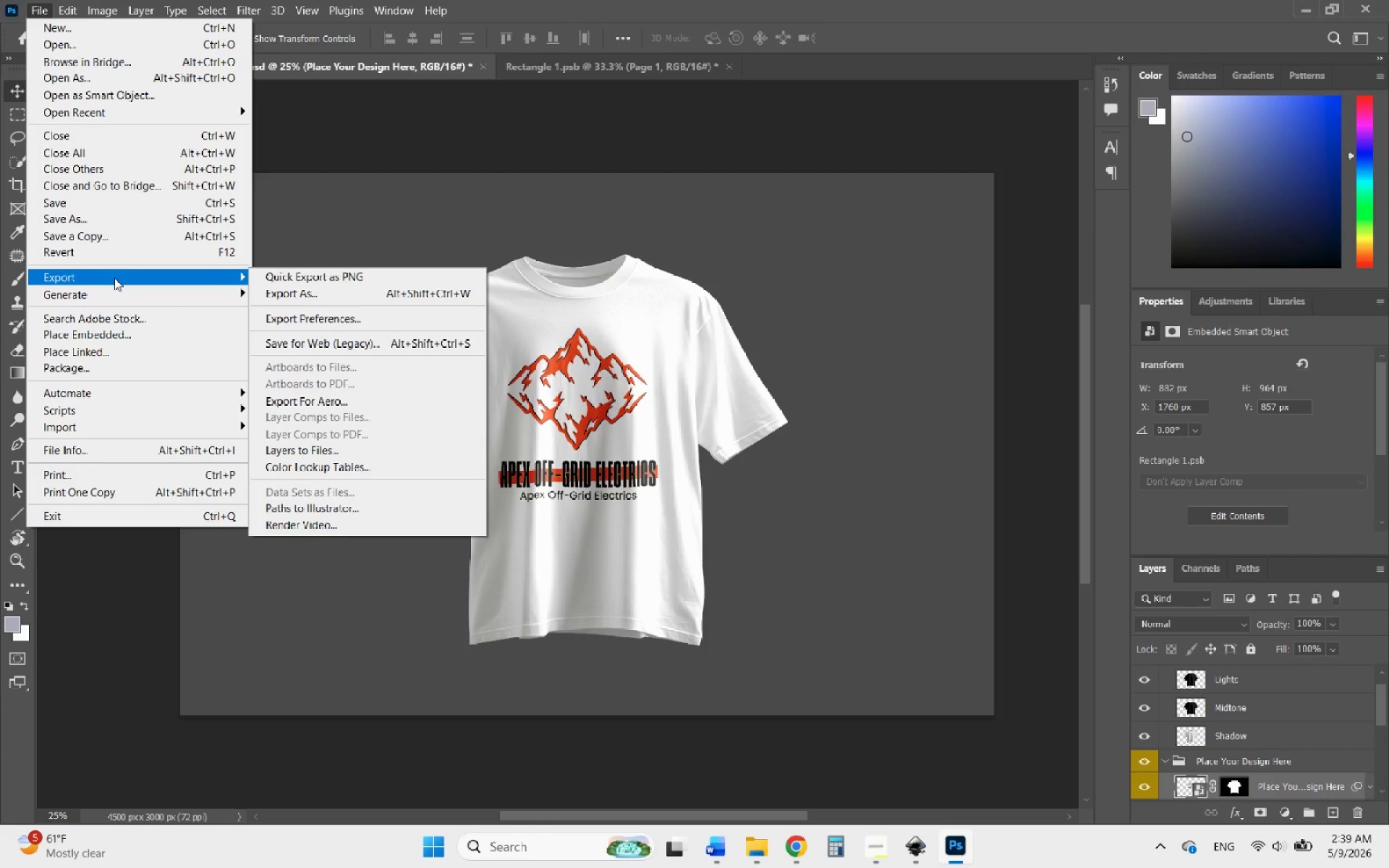 
left_click([114, 278])
 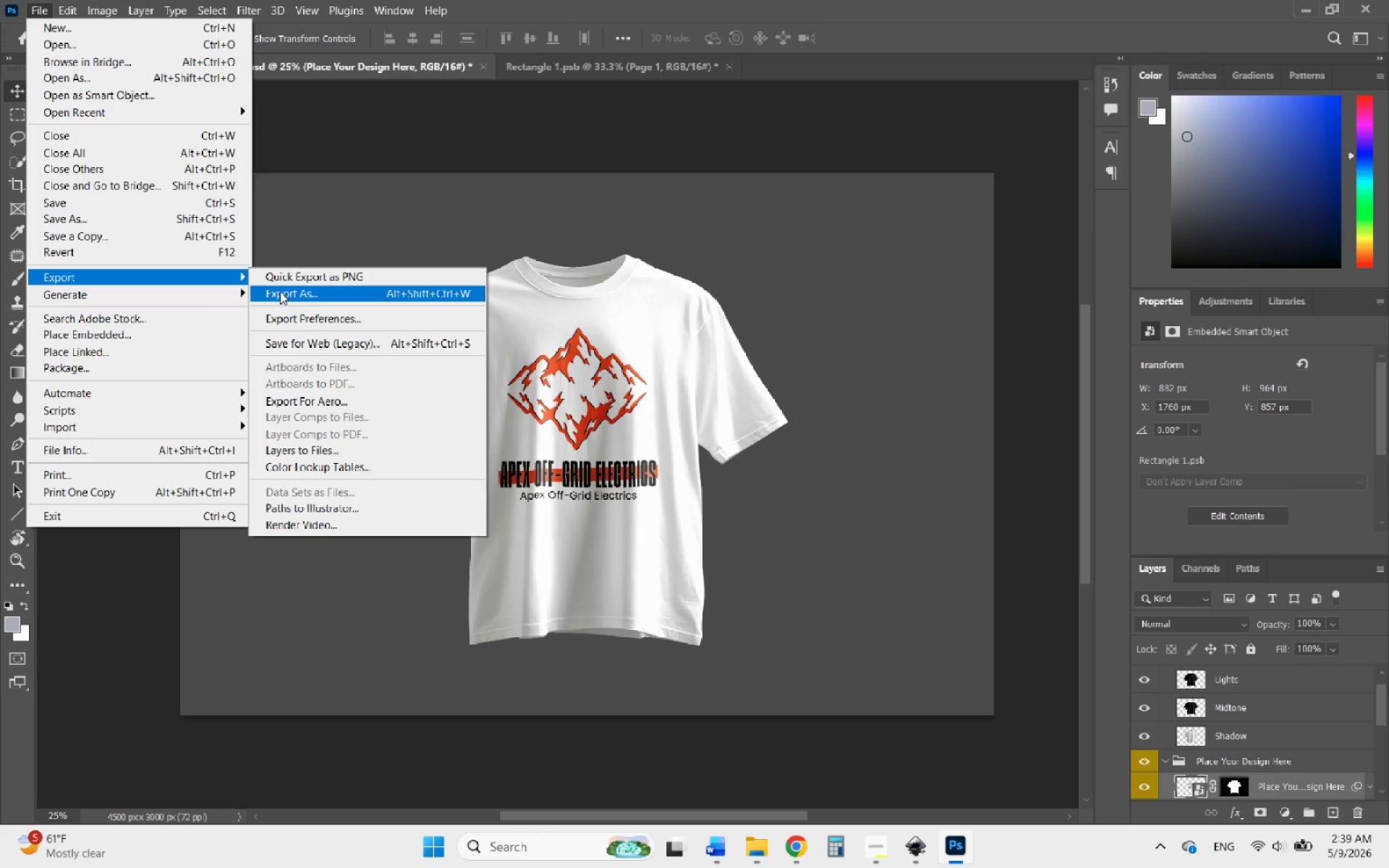 
left_click([284, 292])
 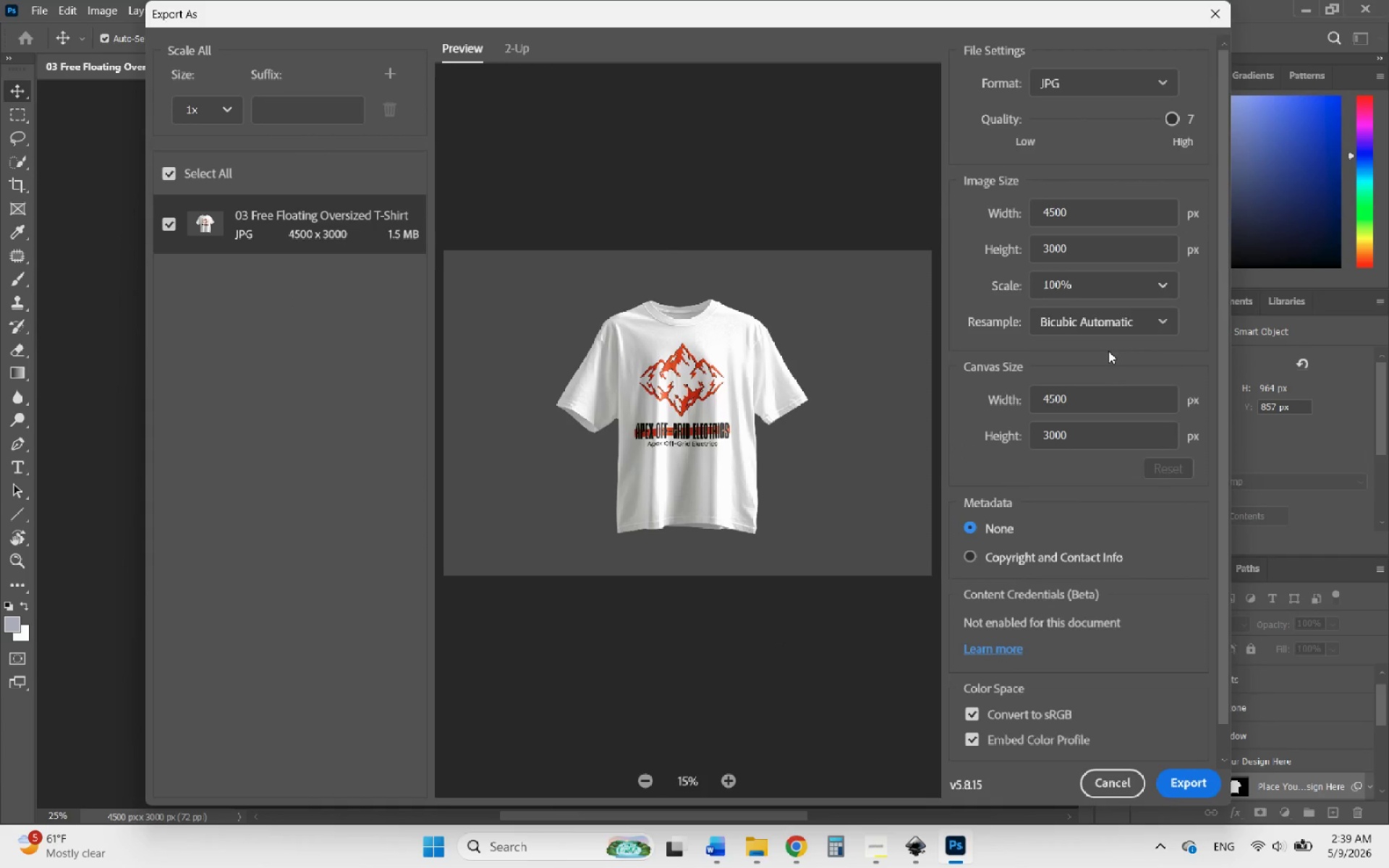 
wait(8.61)
 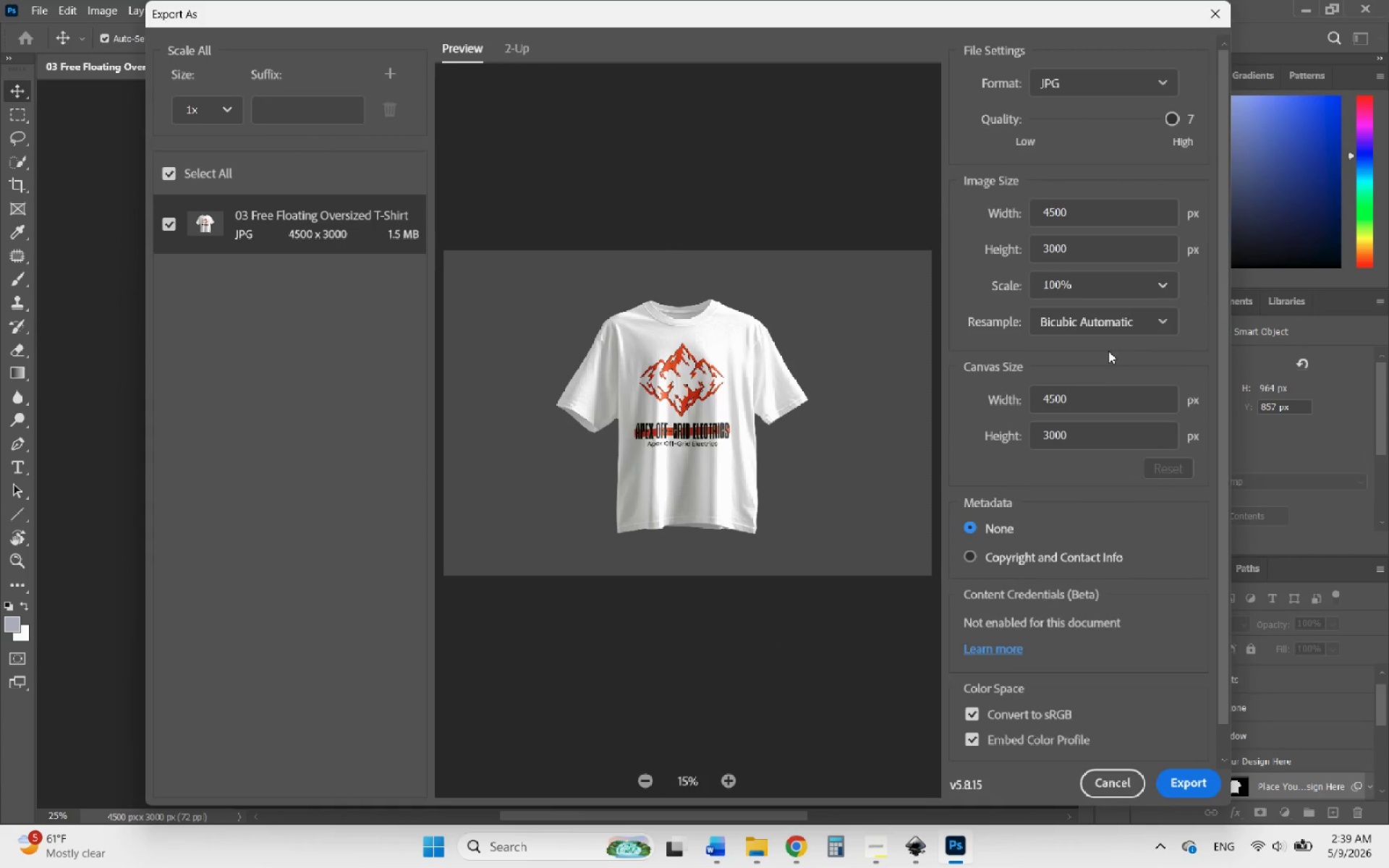 
left_click([1127, 783])
 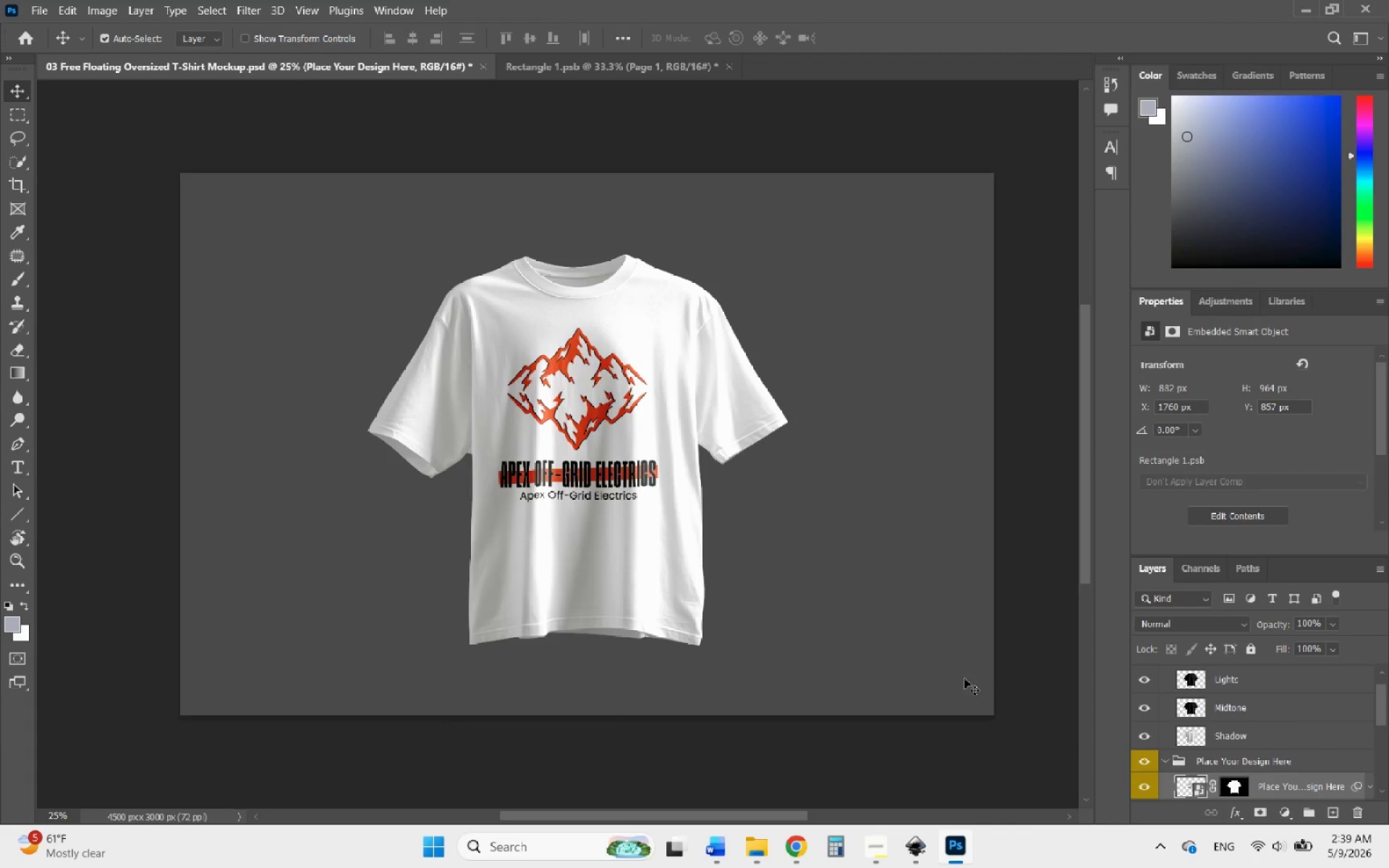 
scroll: coordinate [1232, 765], scroll_direction: down, amount: 11.0
 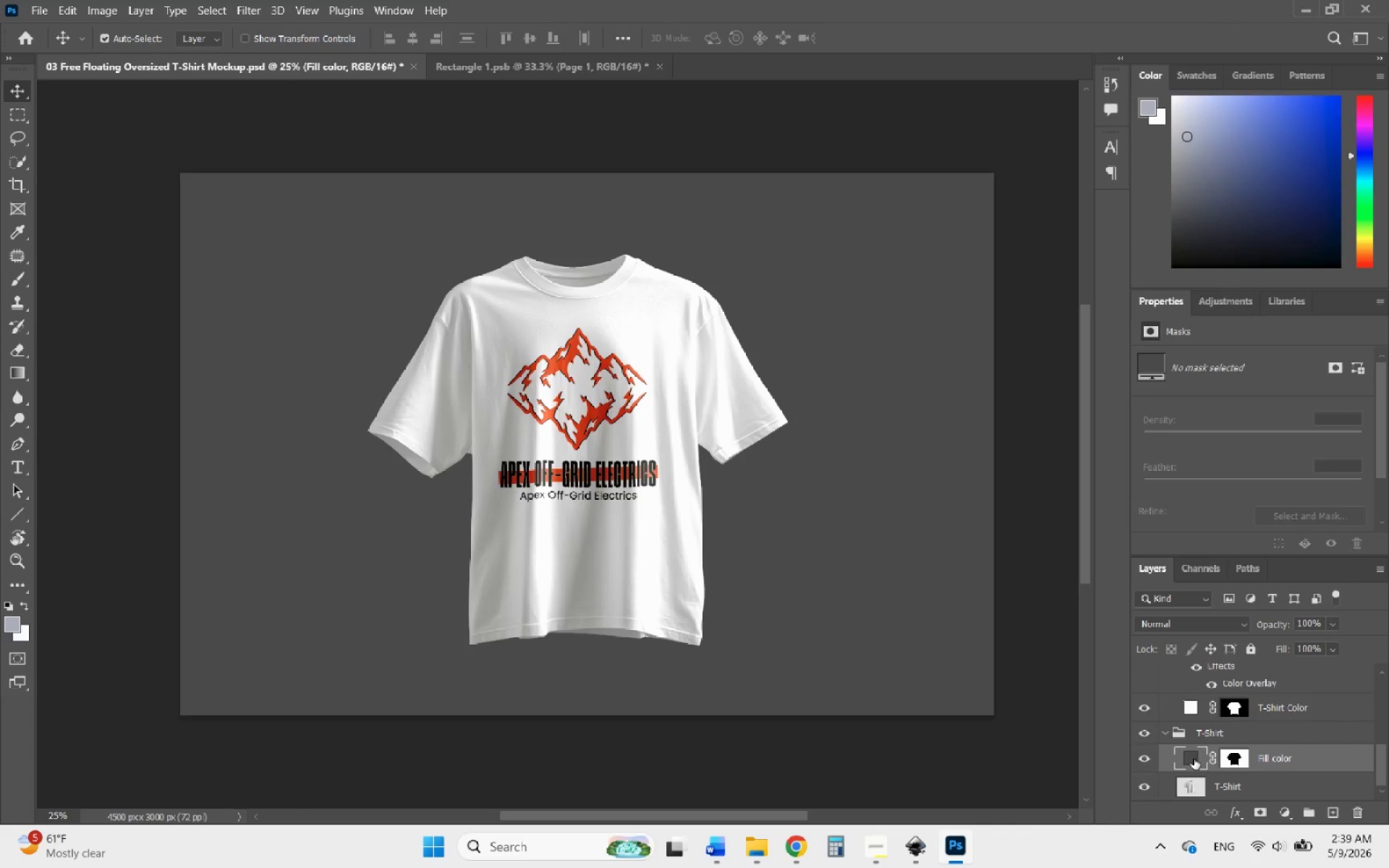 
left_click([1151, 362])
 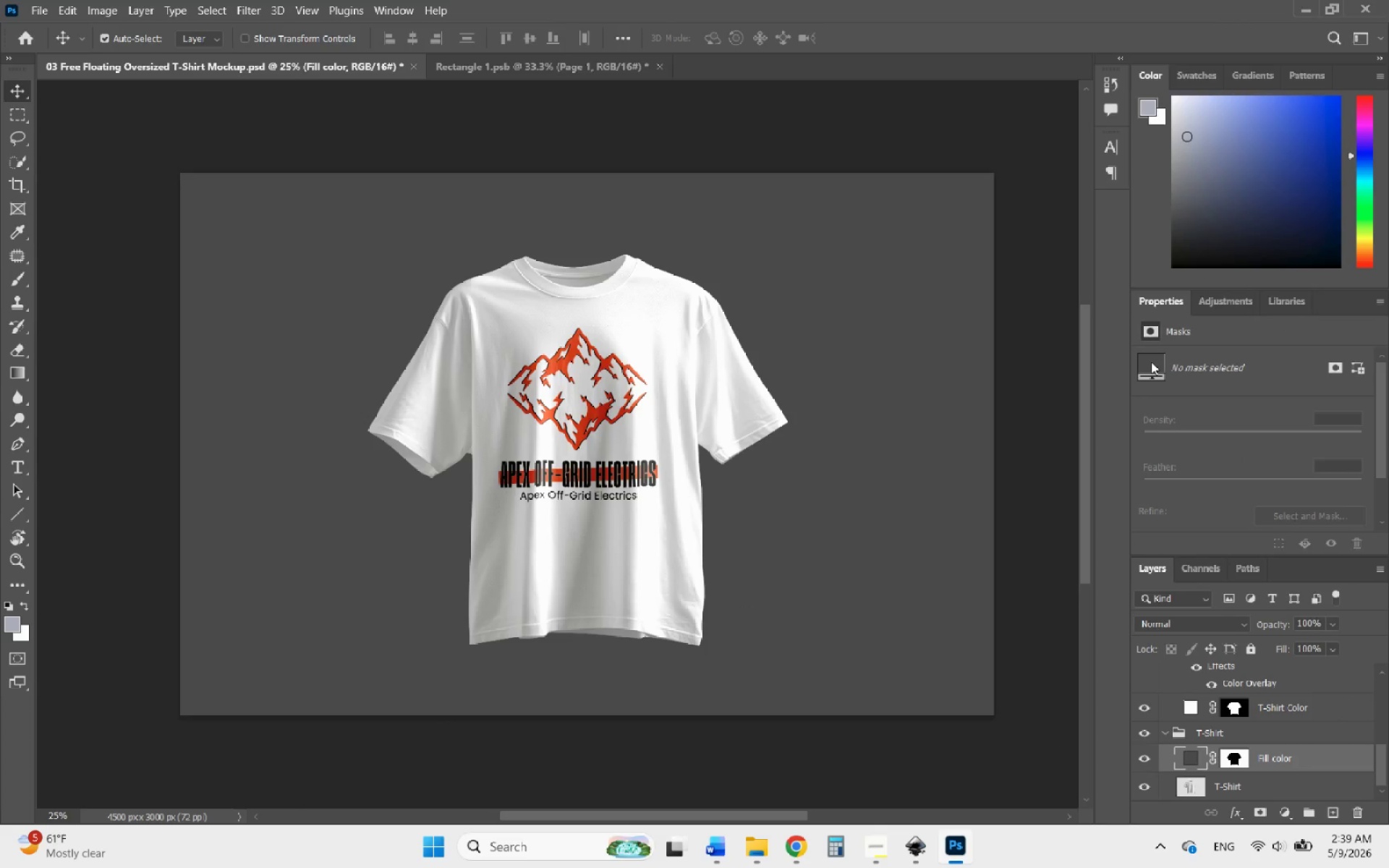 
double_click([1151, 362])
 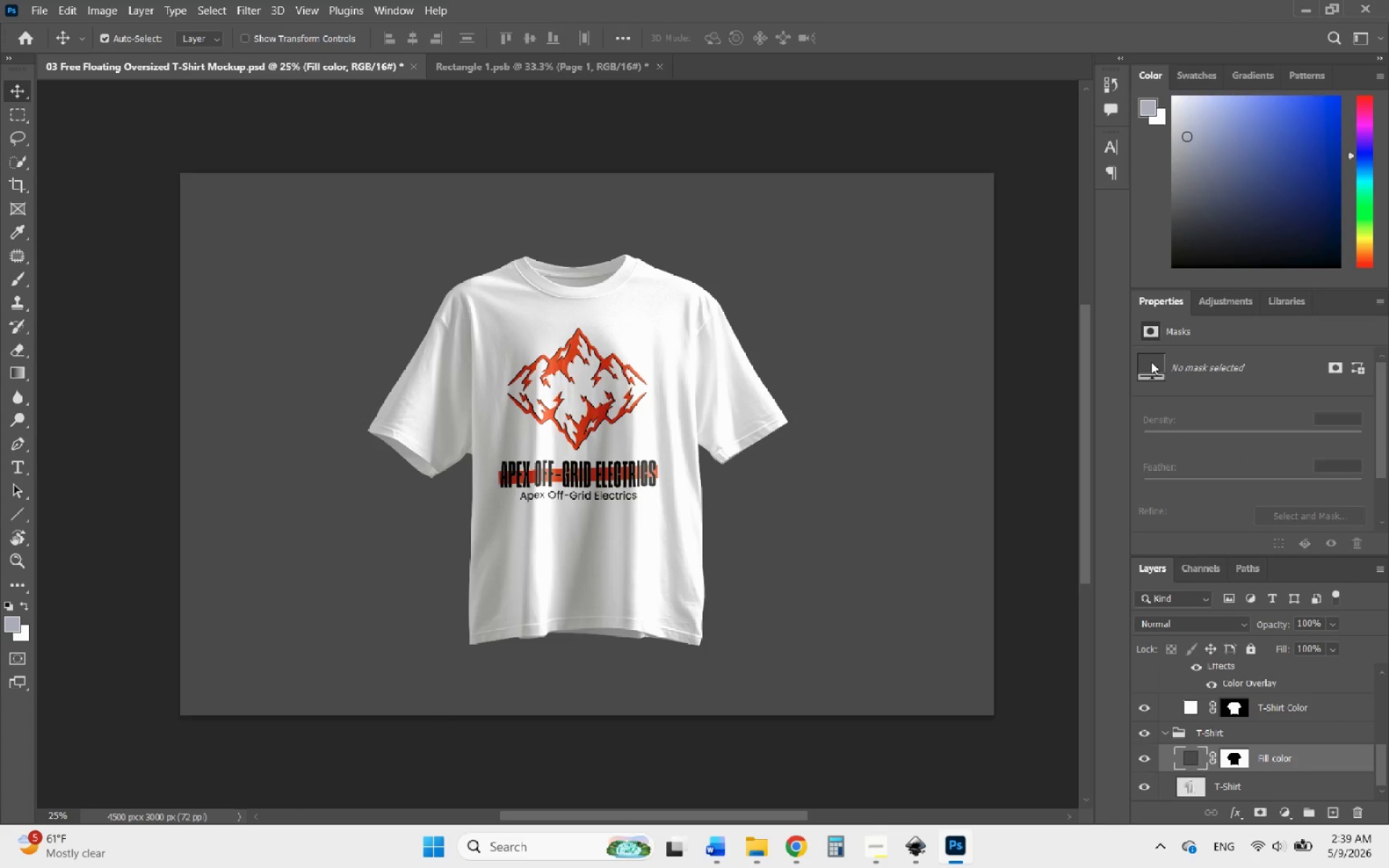 
triple_click([1151, 362])
 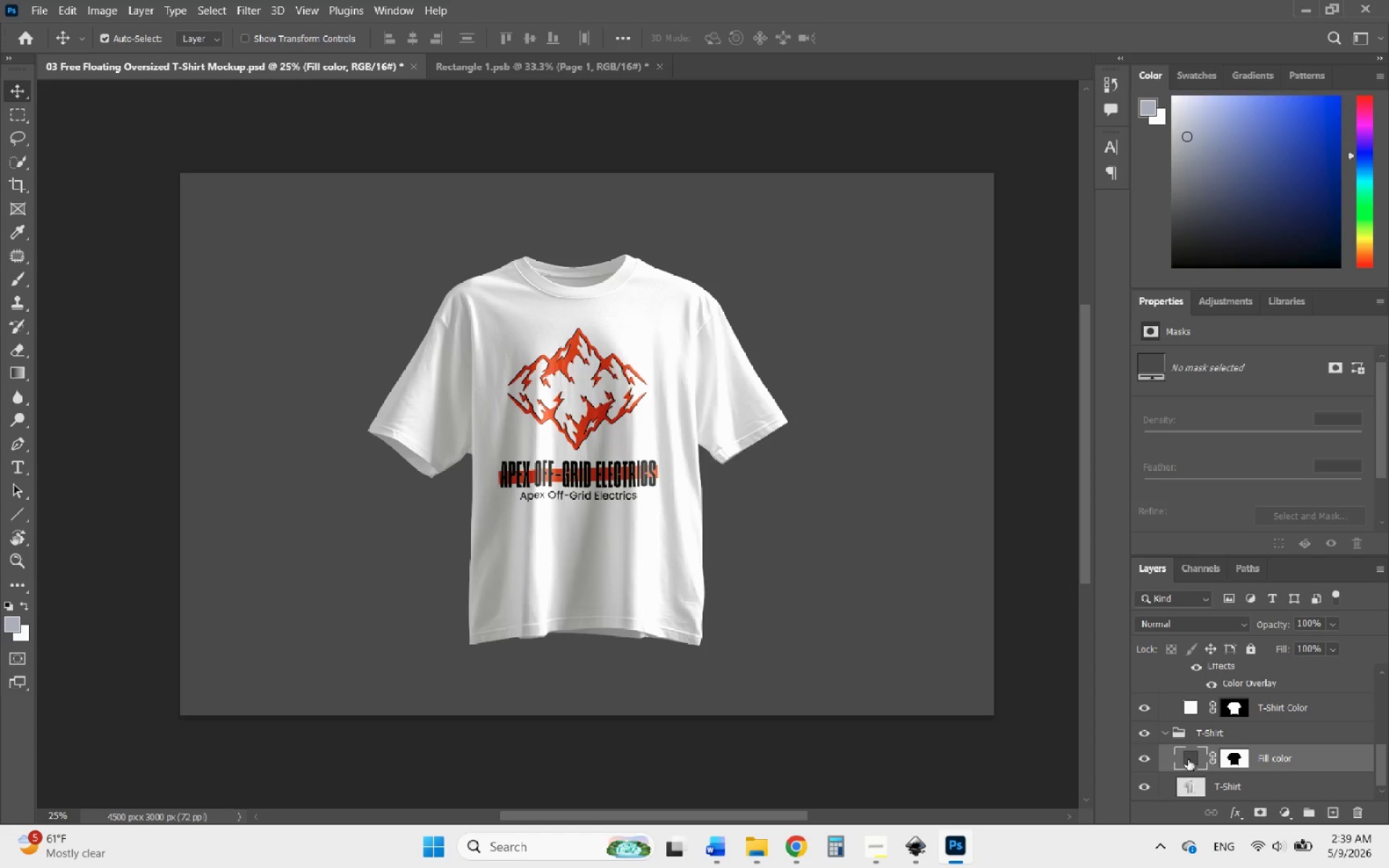 
double_click([1189, 762])
 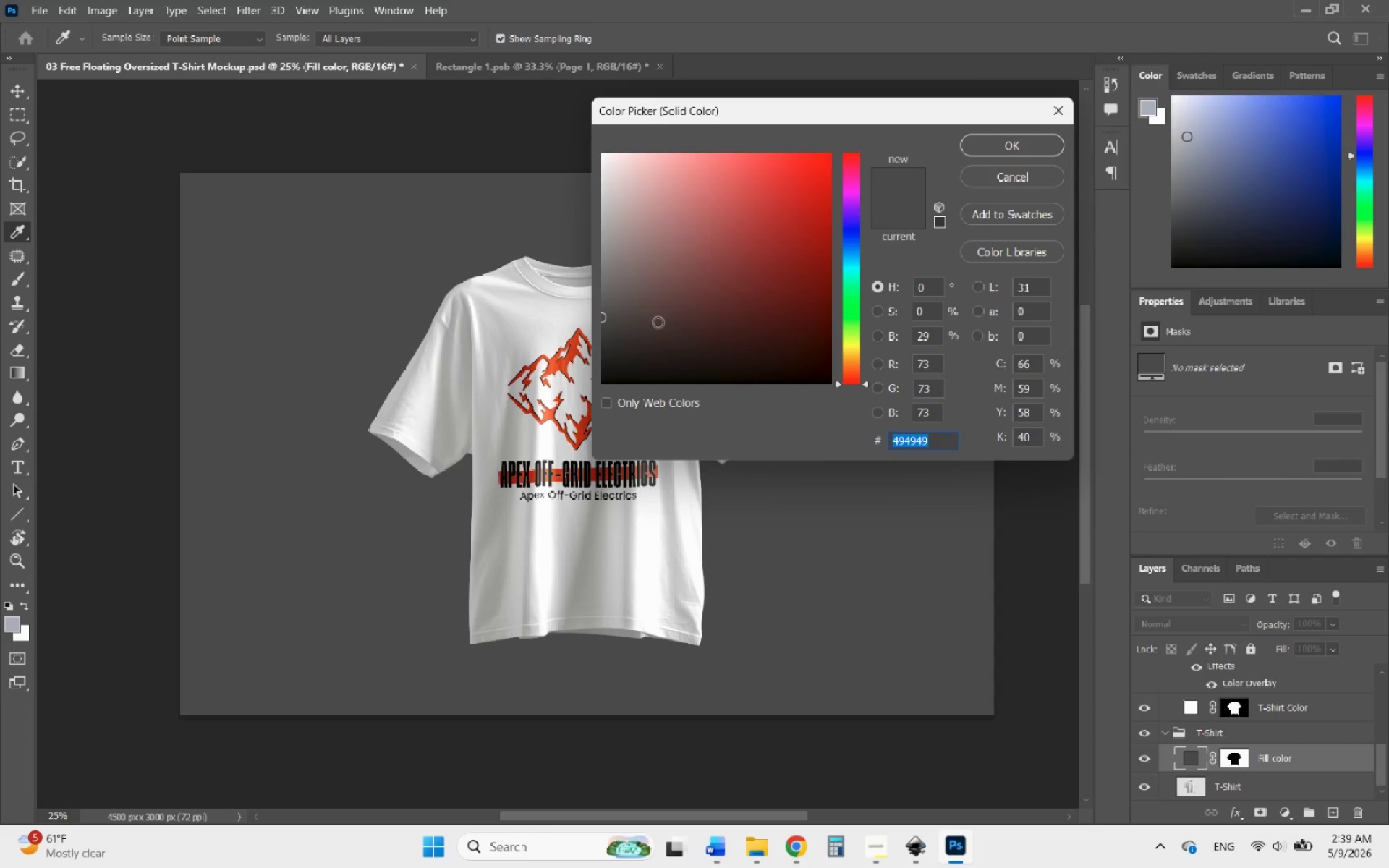 
left_click_drag(start_coordinate=[613, 298], to_coordinate=[594, 180])
 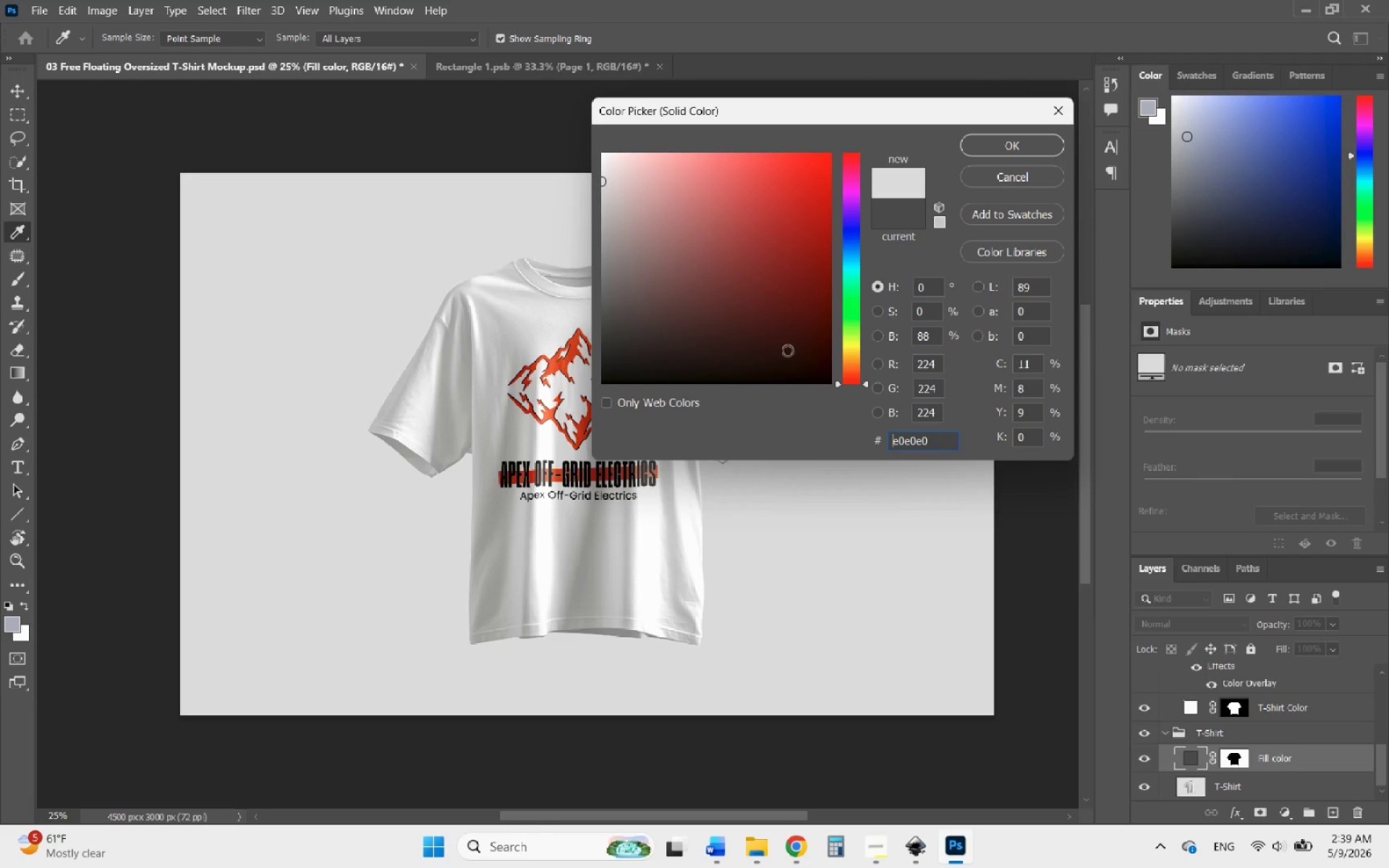 
wait(6.14)
 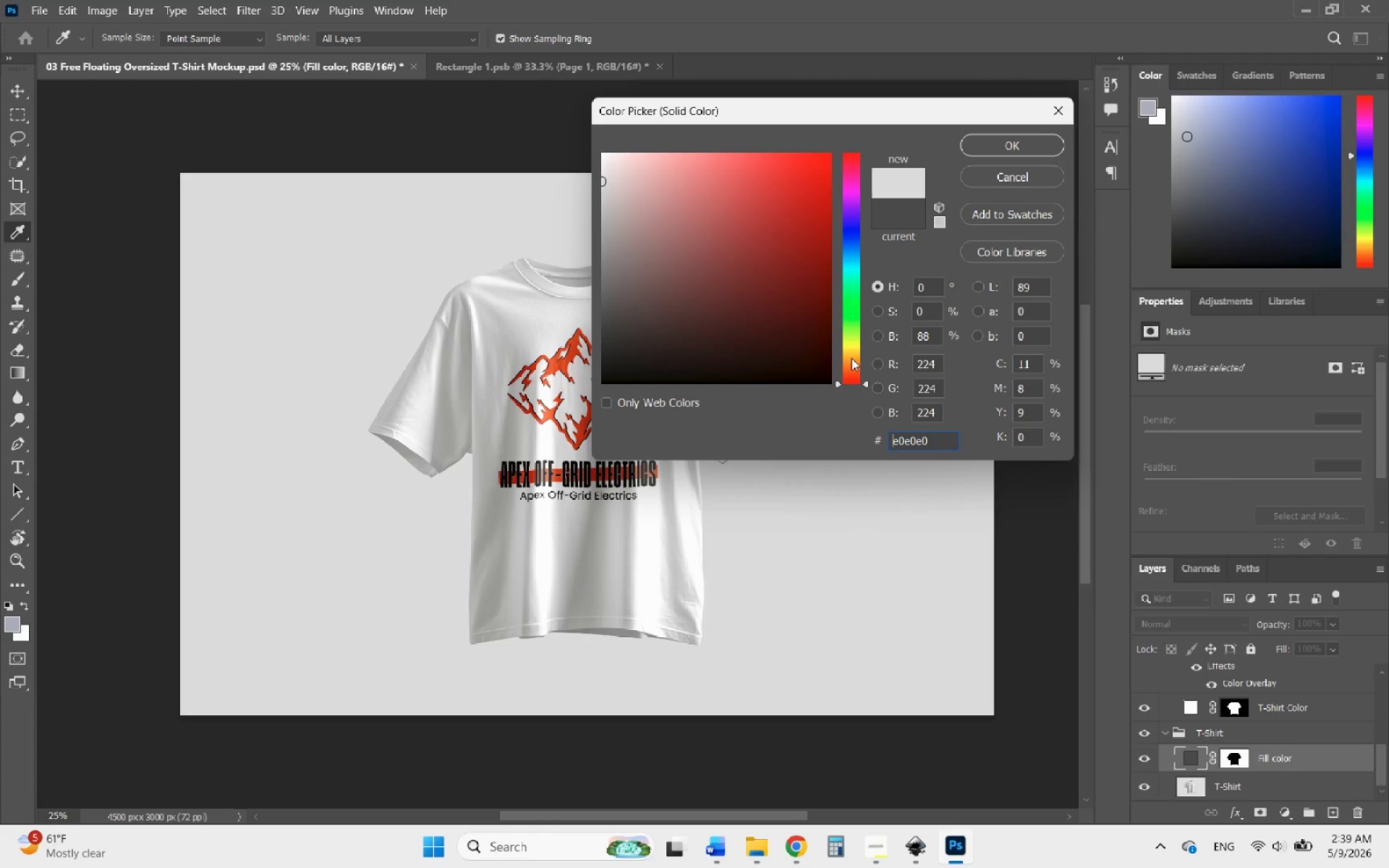 
left_click_drag(start_coordinate=[605, 197], to_coordinate=[601, 190])
 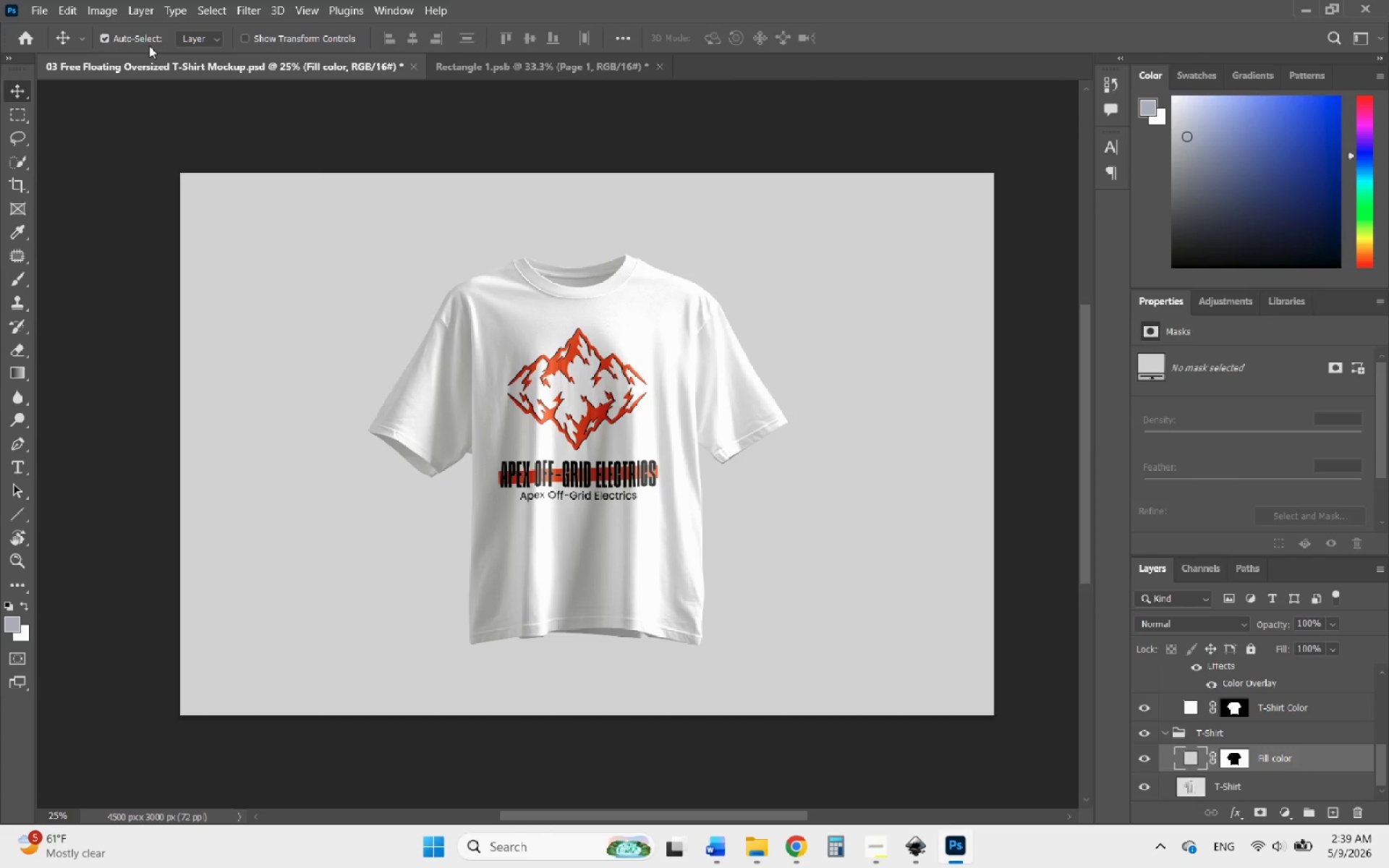 
left_click([39, 6])
 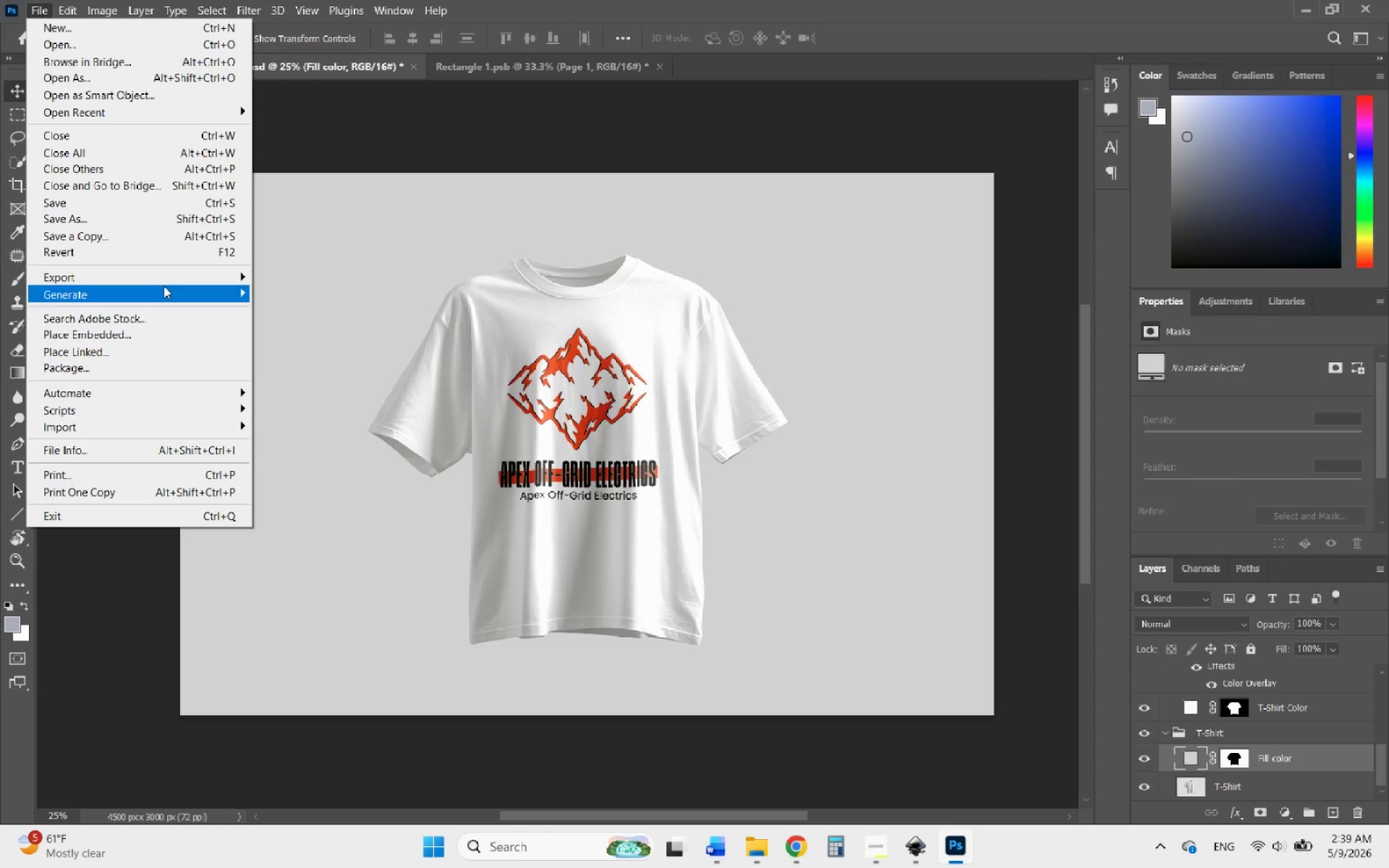 
left_click([161, 272])
 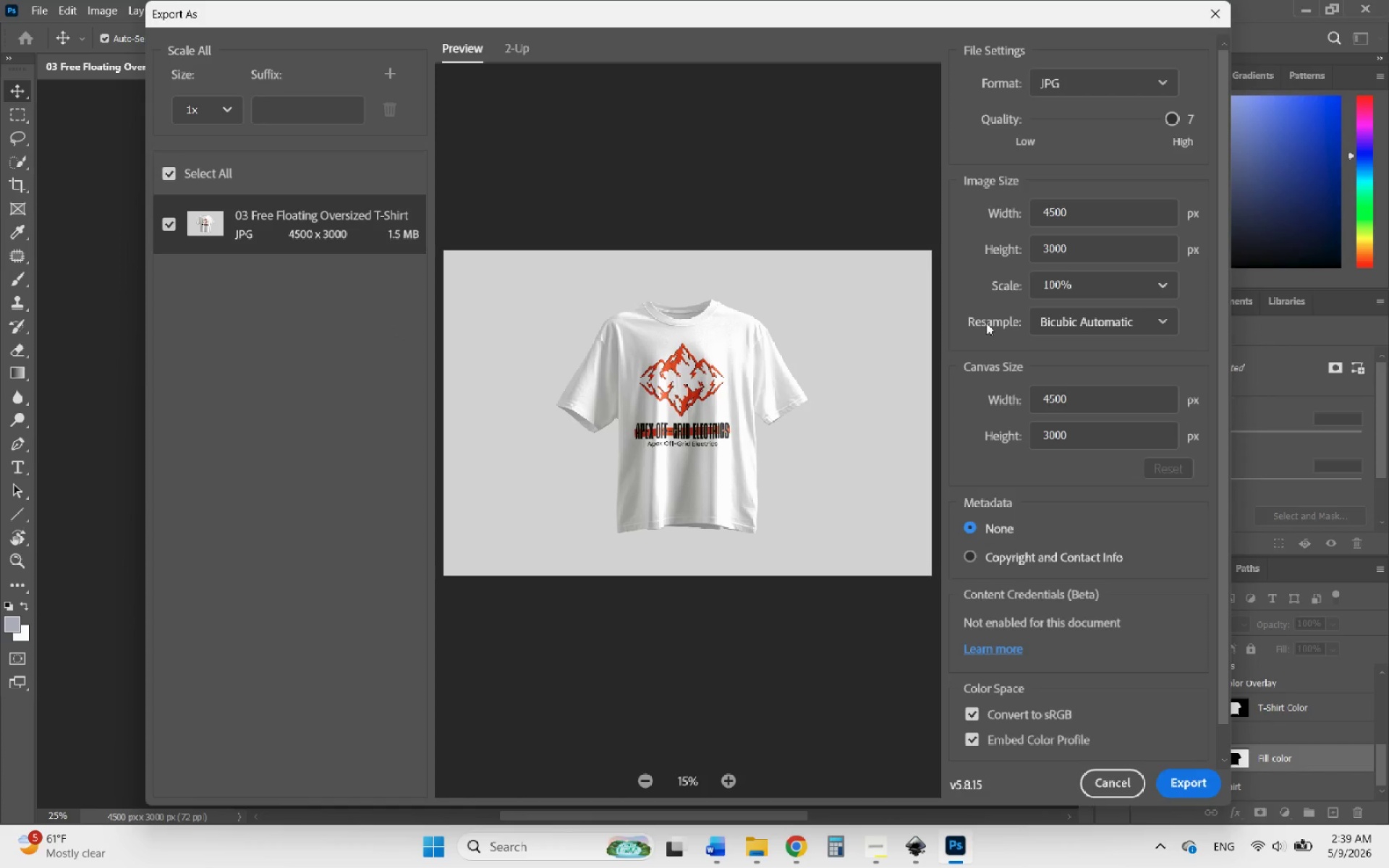 
left_click([1175, 777])
 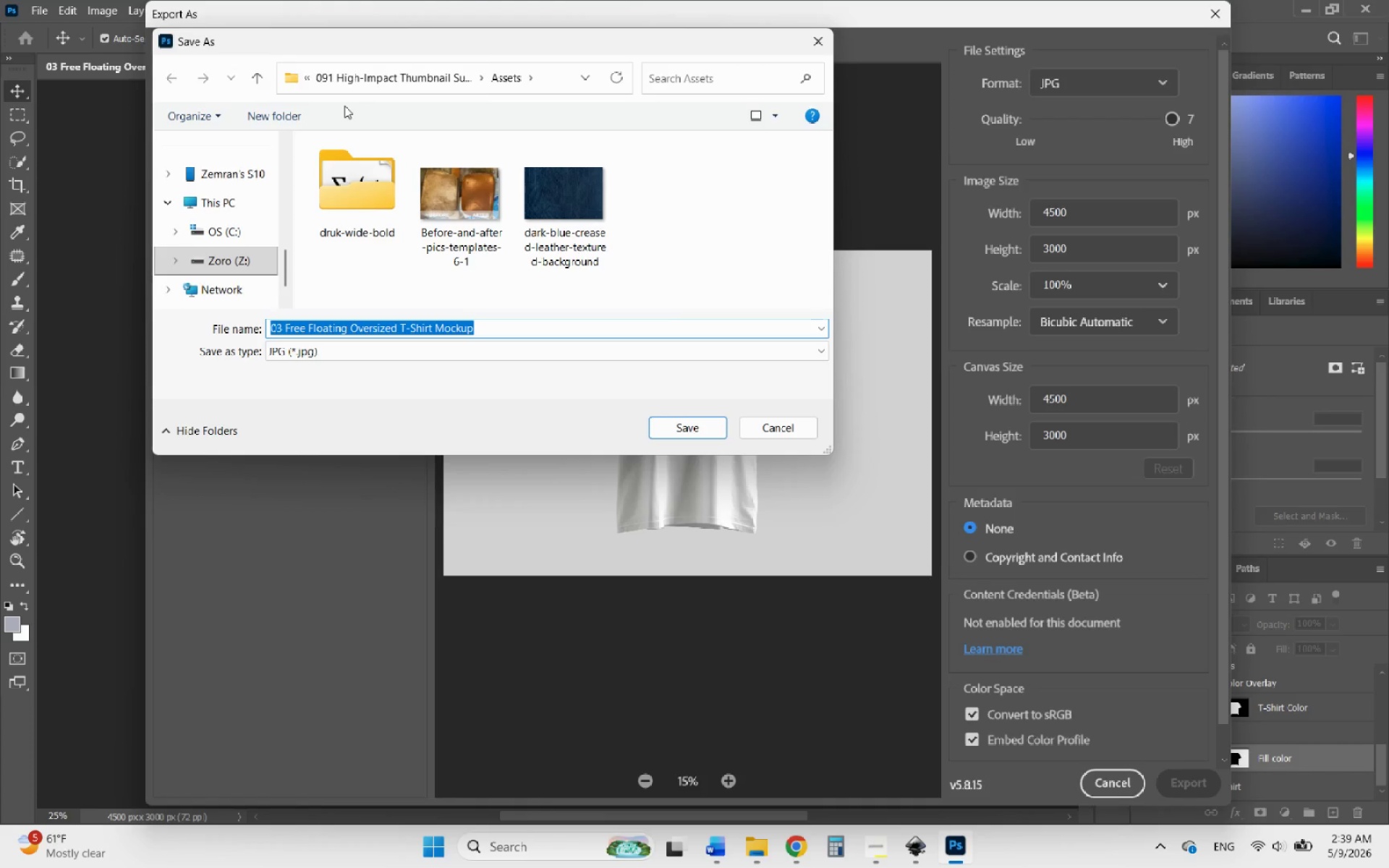 
left_click([373, 81])
 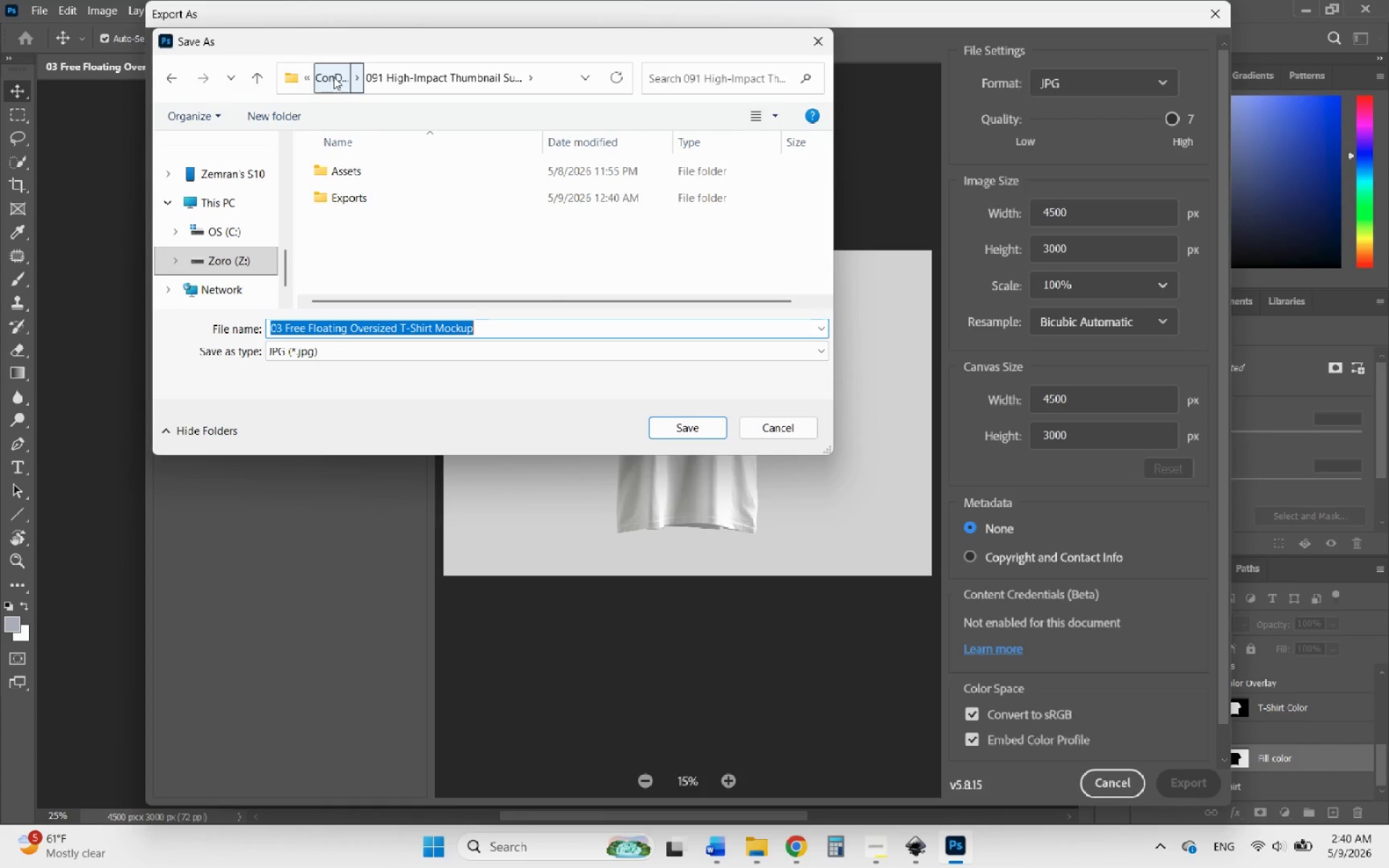 
left_click([334, 77])
 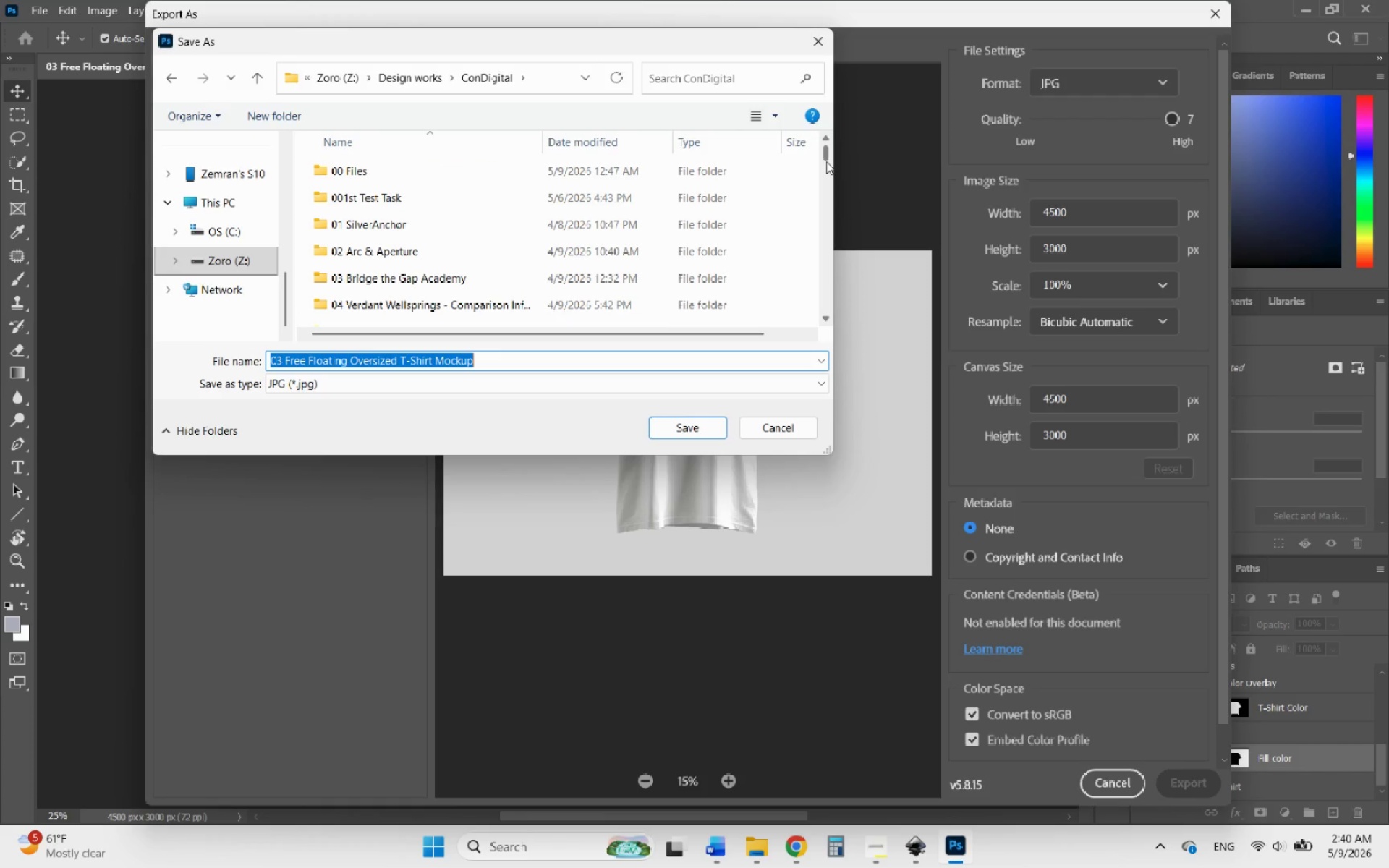 
left_click_drag(start_coordinate=[824, 155], to_coordinate=[819, 302])
 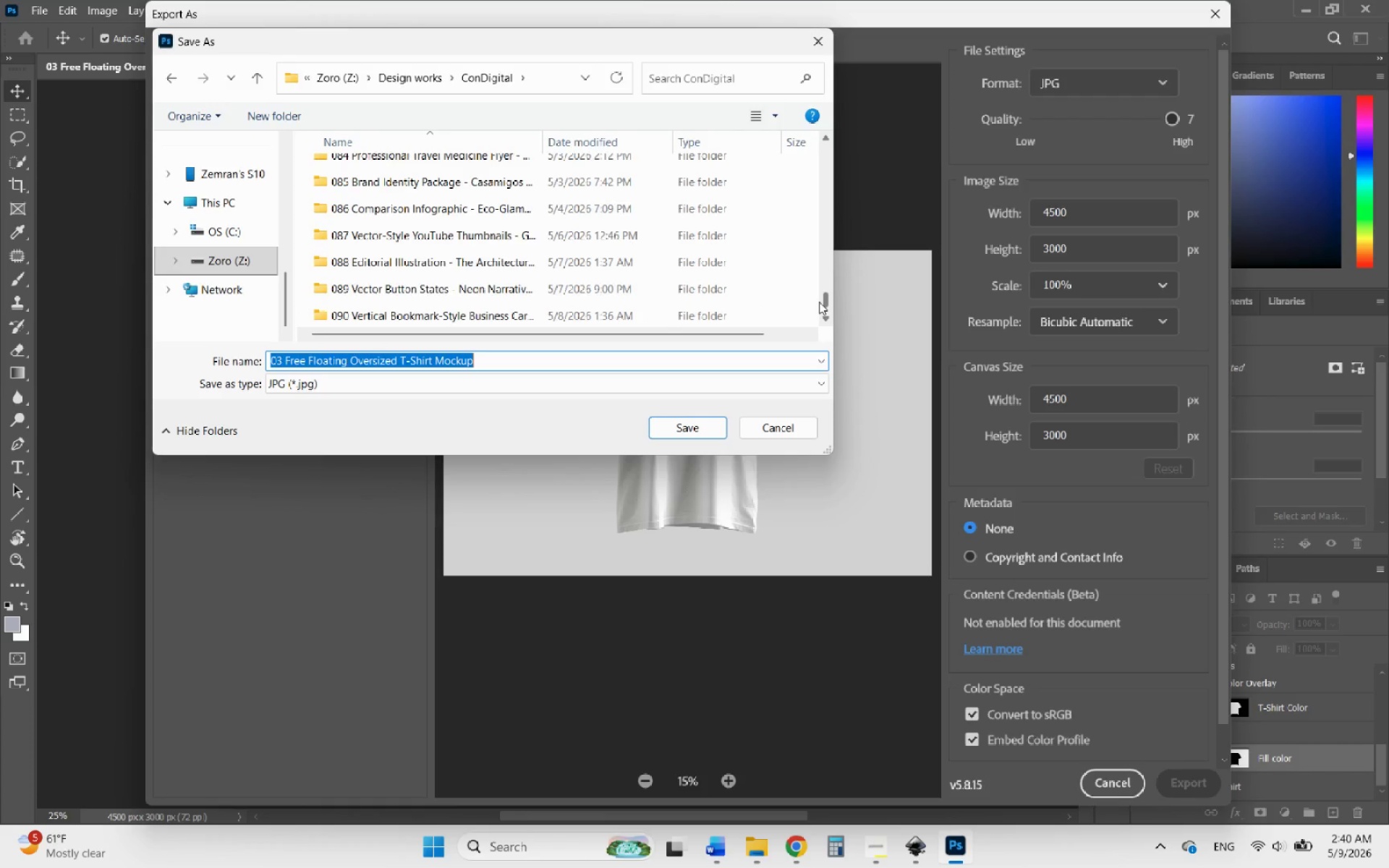 
left_click_drag(start_coordinate=[819, 307], to_coordinate=[819, 339])
 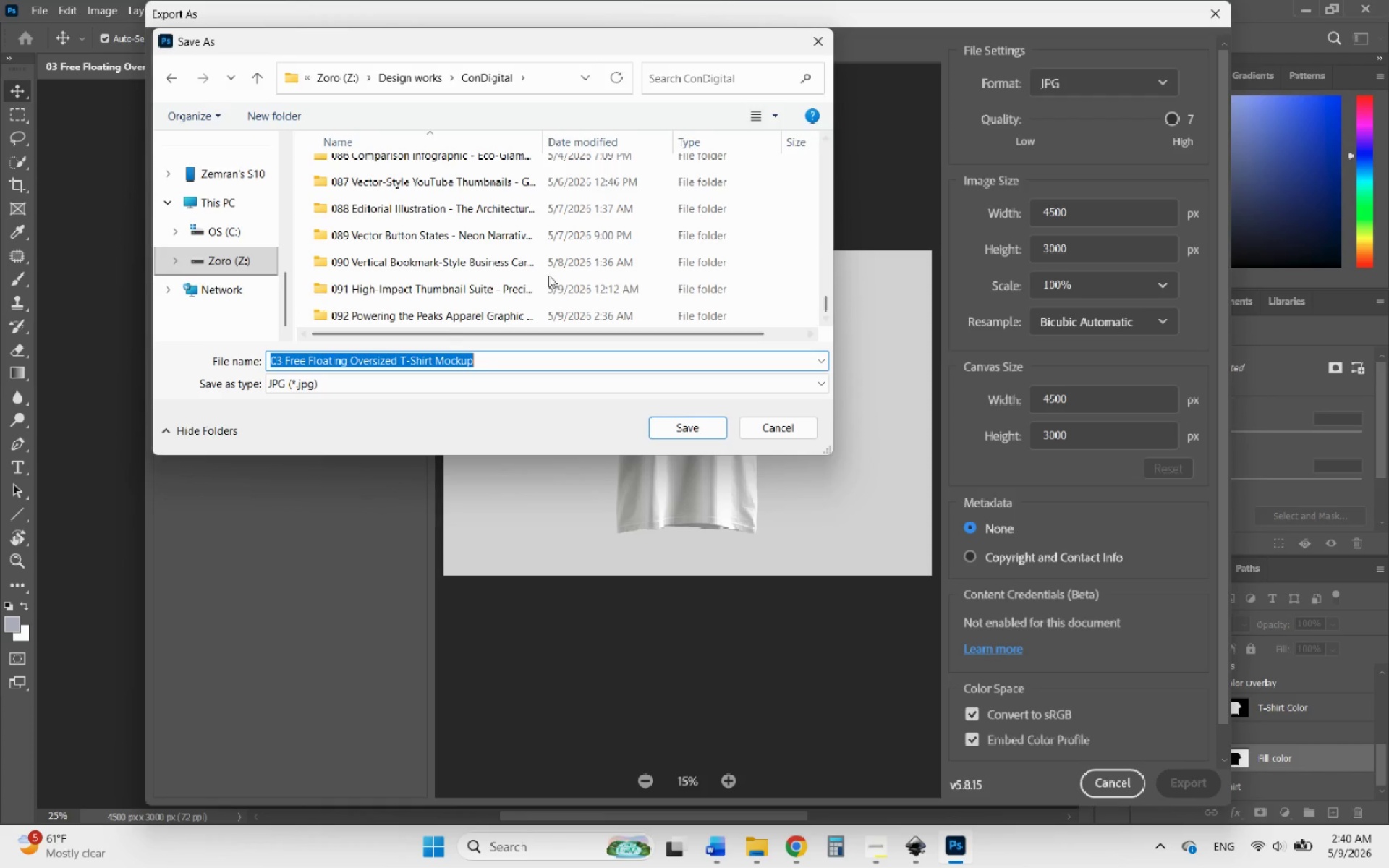 
scroll: coordinate [482, 289], scroll_direction: down, amount: 1.0
 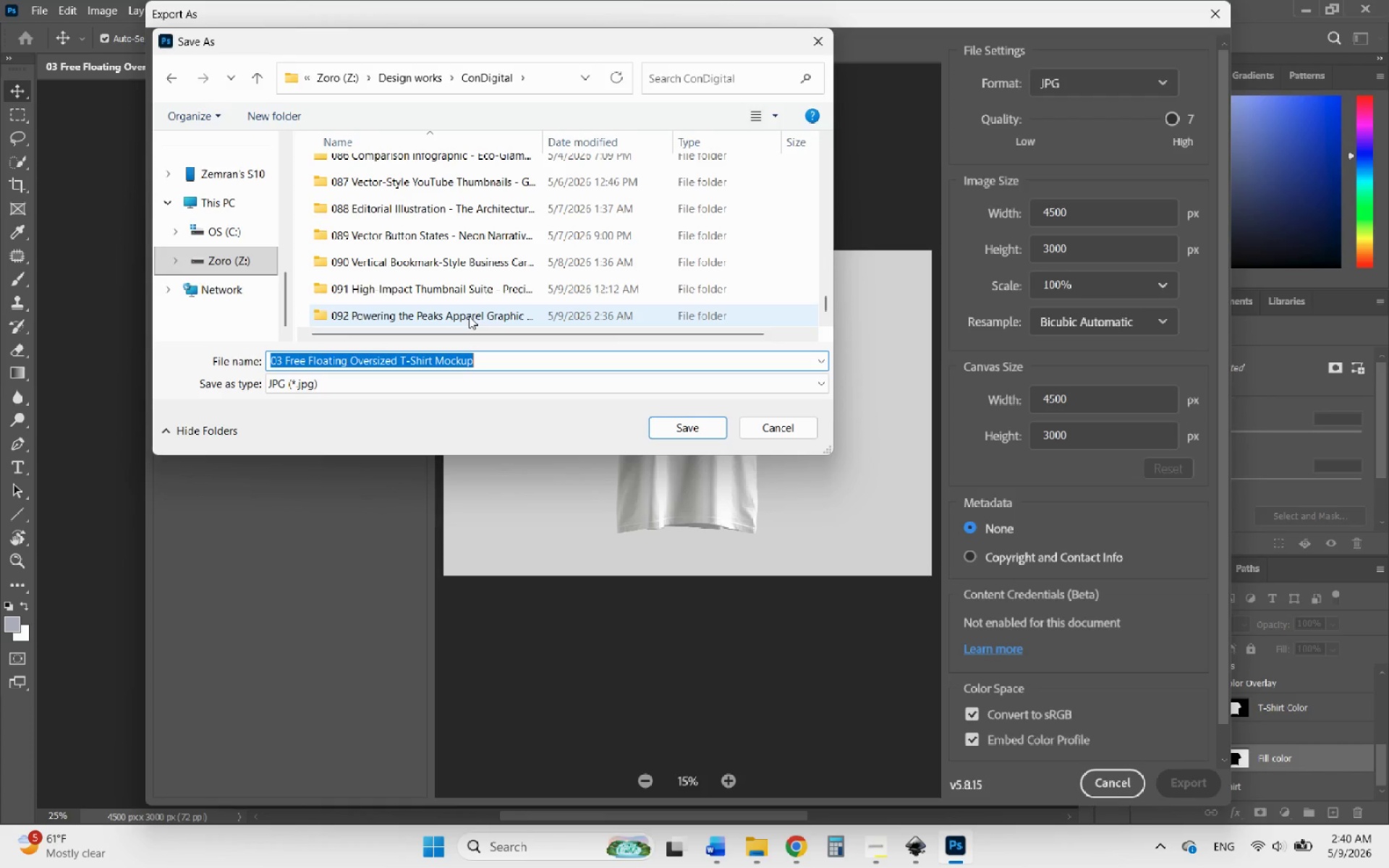 
double_click([469, 316])
 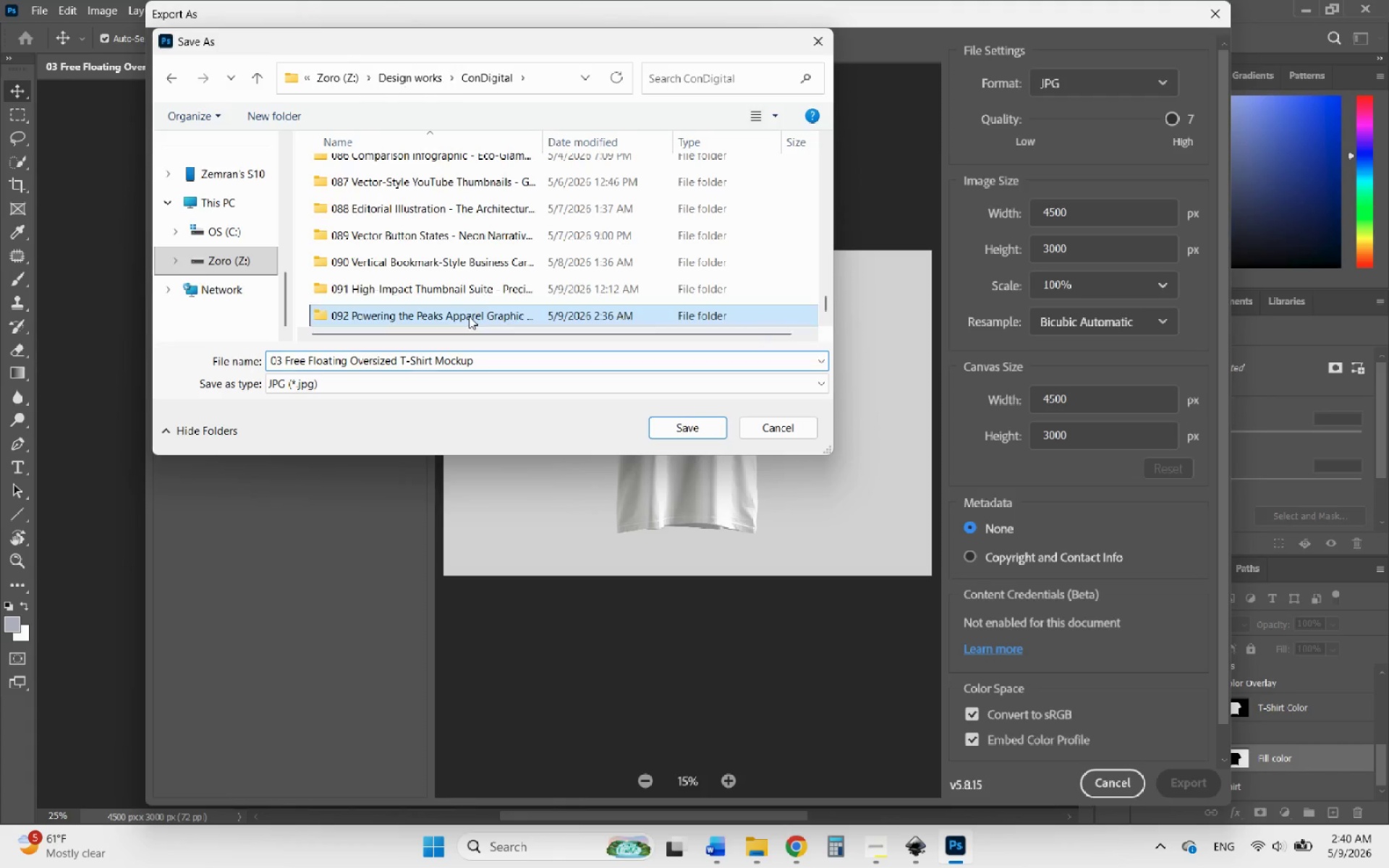 
triple_click([469, 316])
 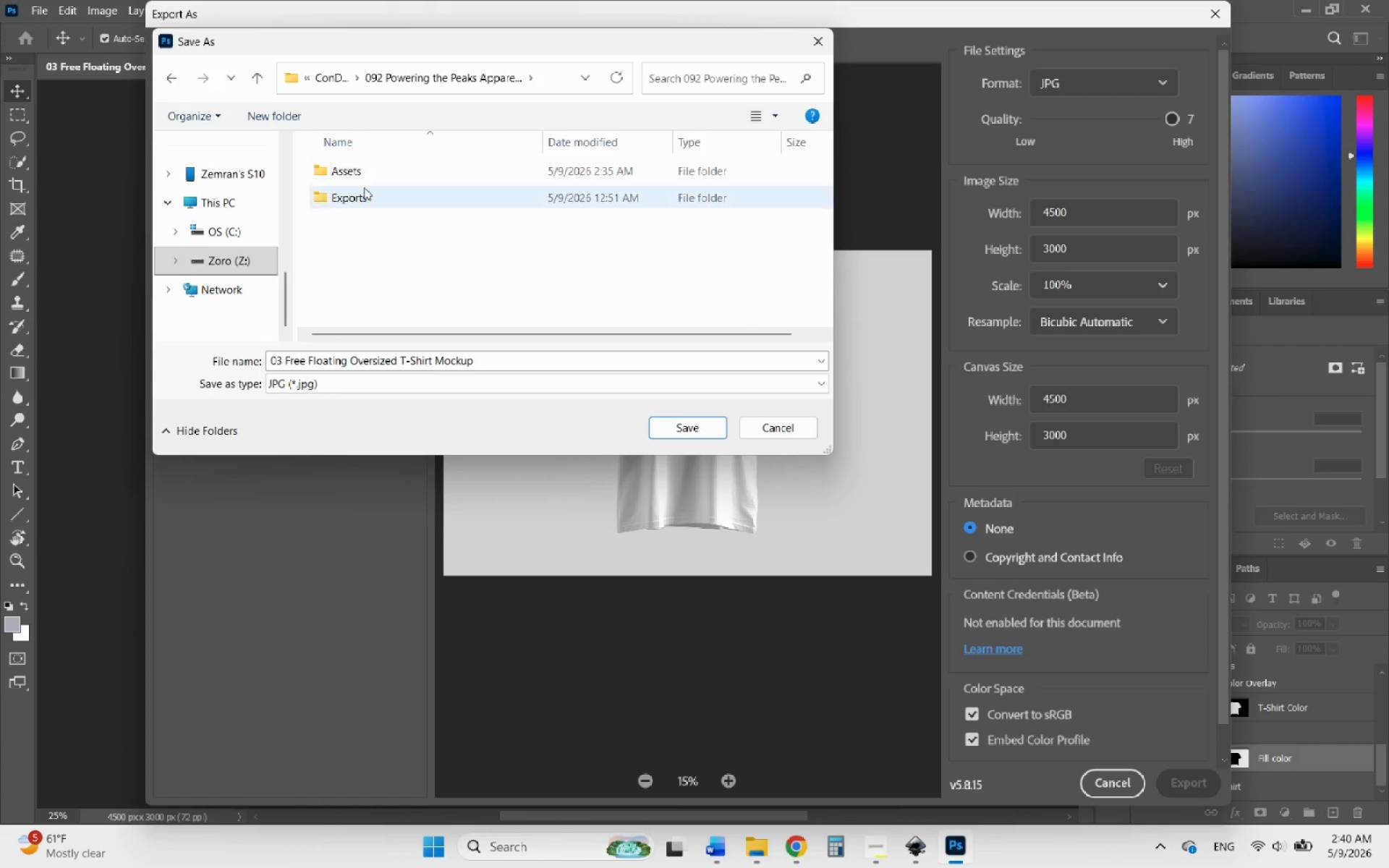 
double_click([367, 200])
 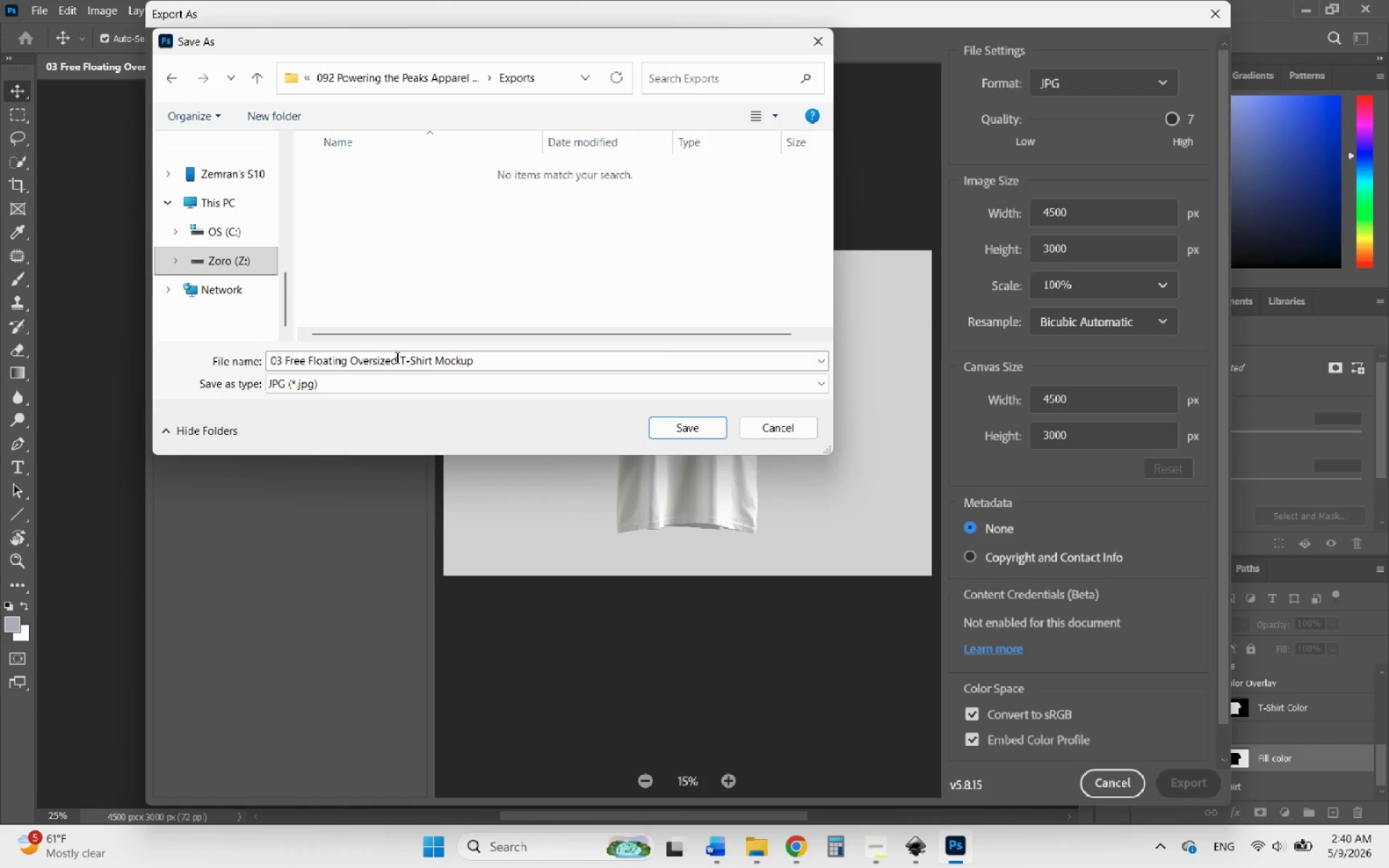 
left_click_drag(start_coordinate=[398, 357], to_coordinate=[348, 362])
 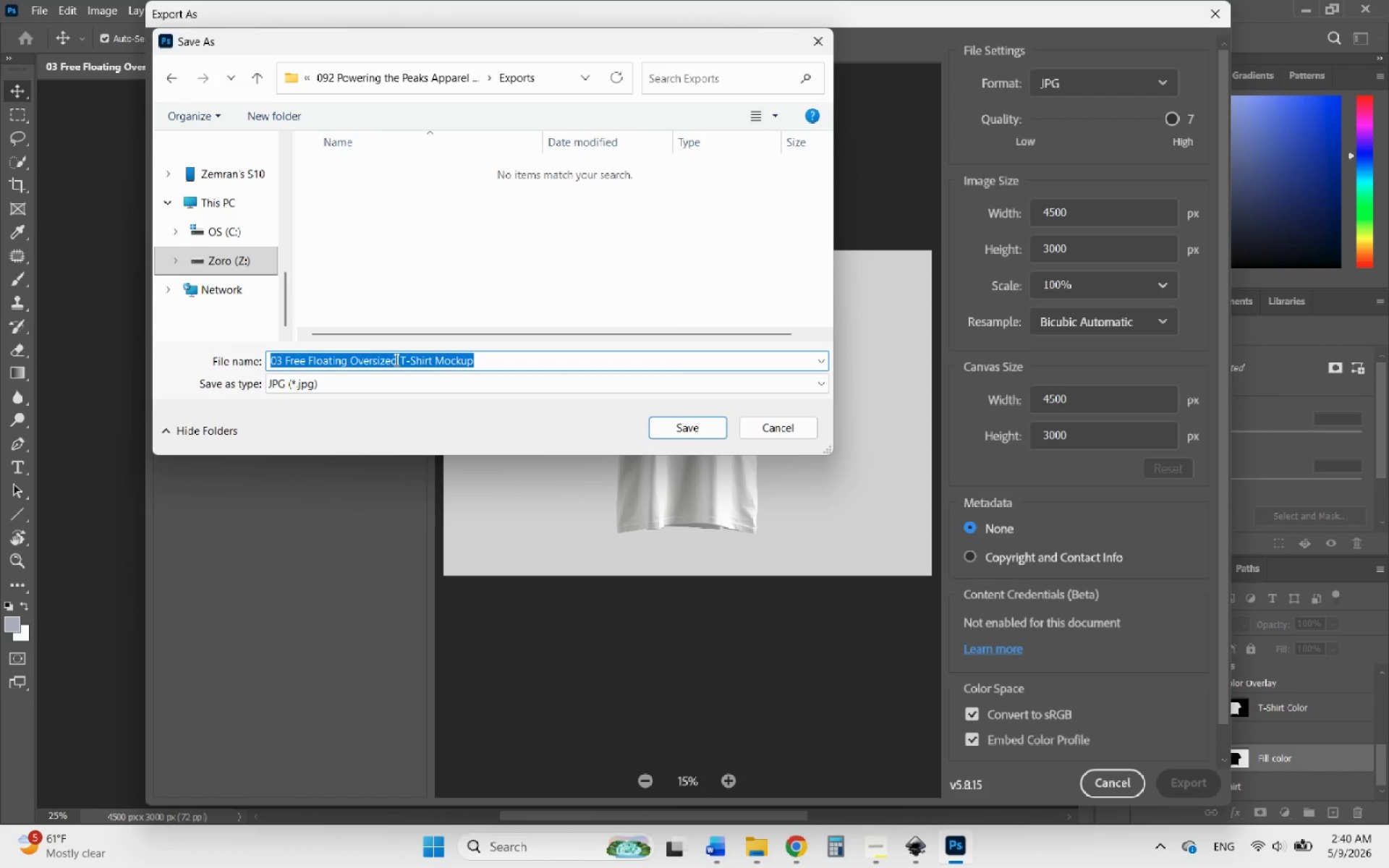 
left_click([395, 359])
 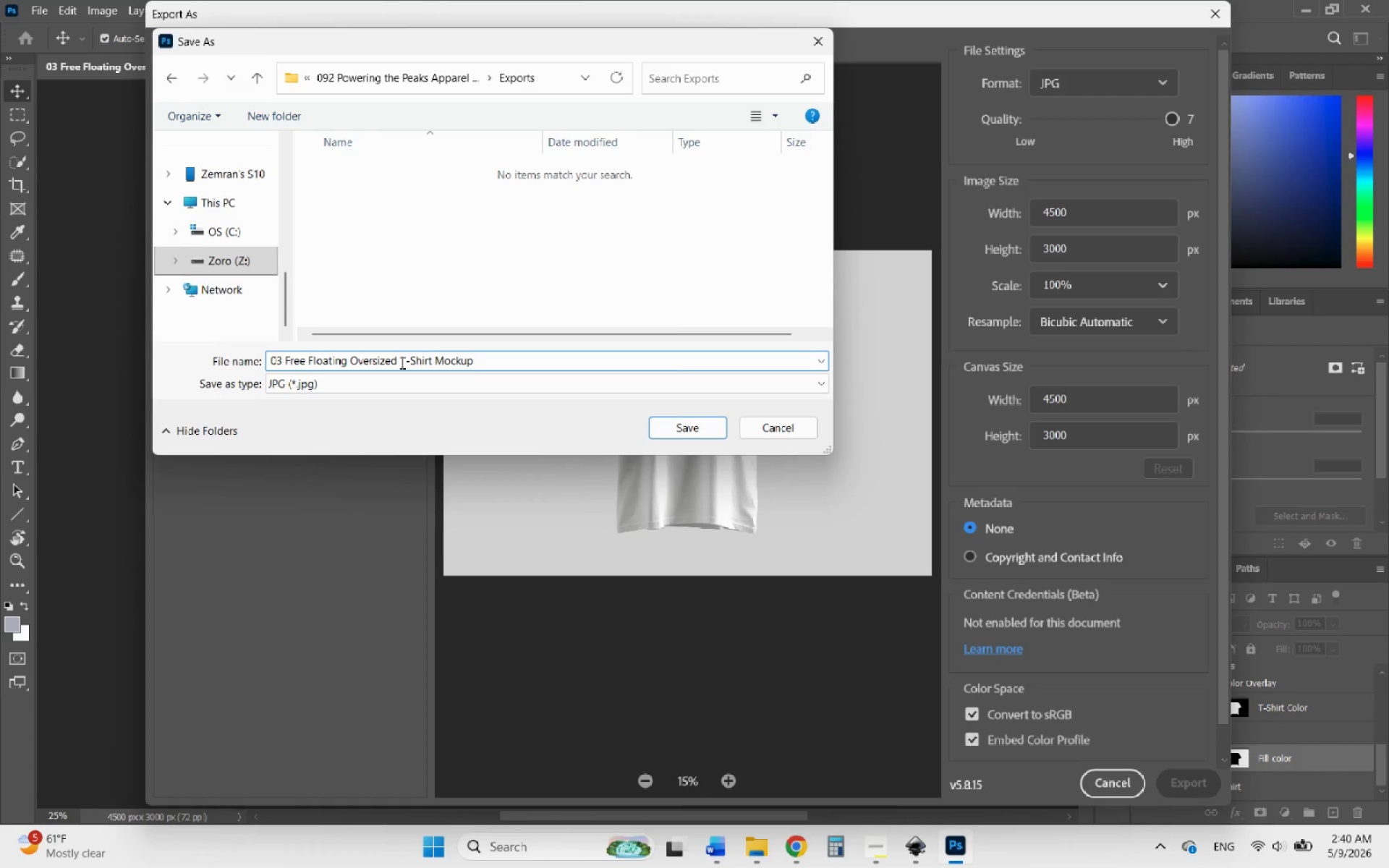 
left_click_drag(start_coordinate=[401, 362], to_coordinate=[250, 363])
 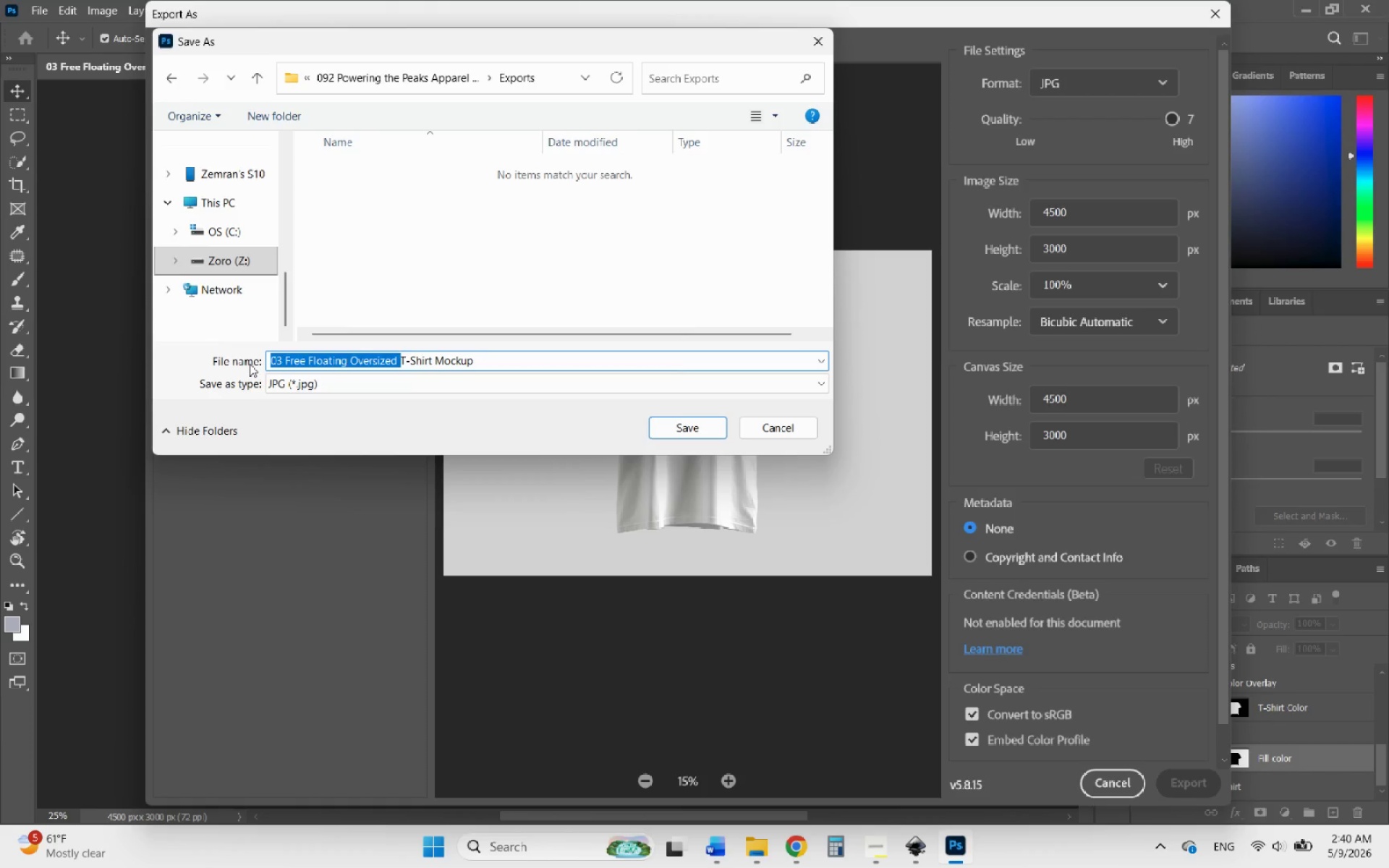 
key(Backspace)
 